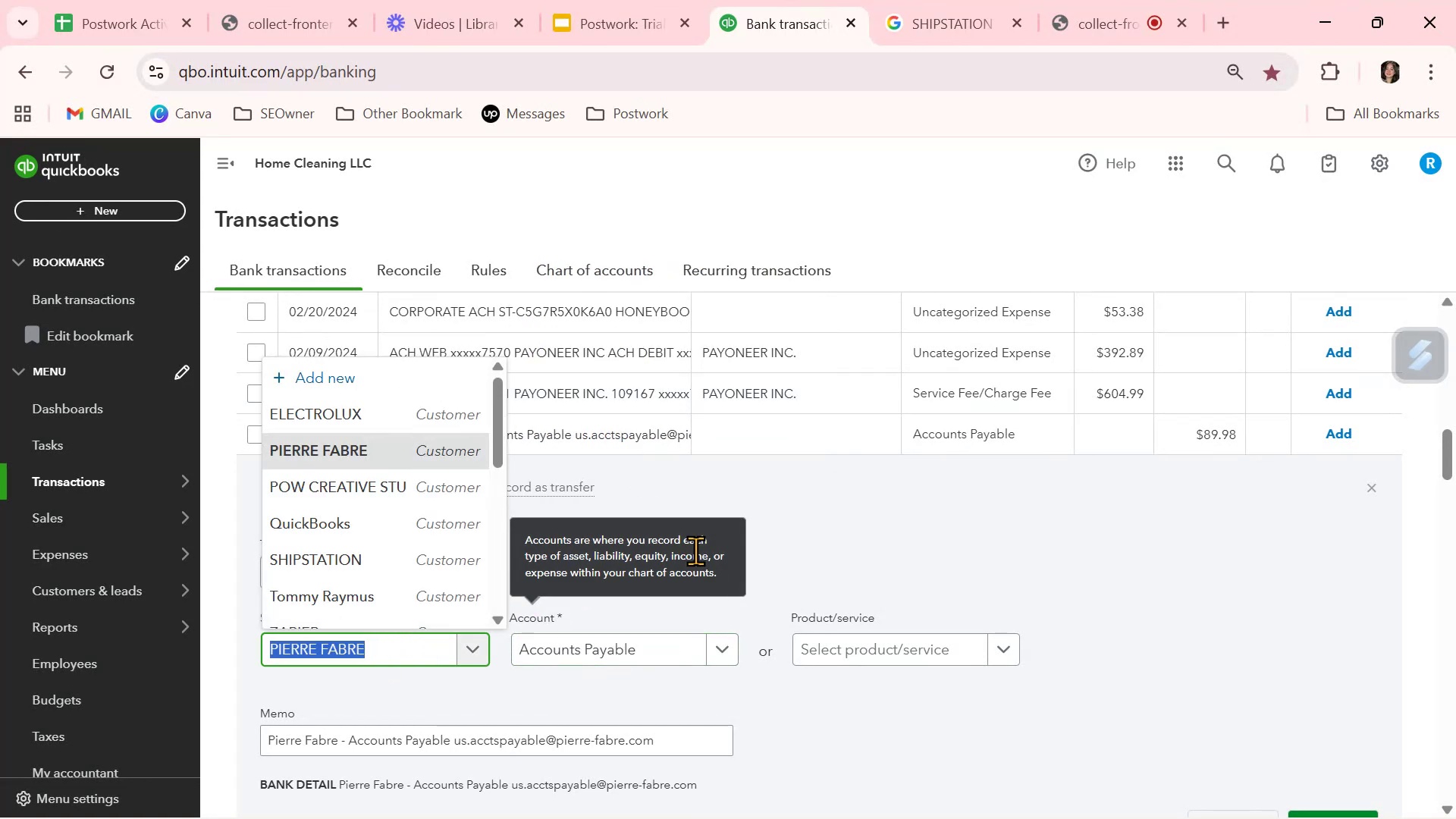 
left_click([891, 561])
 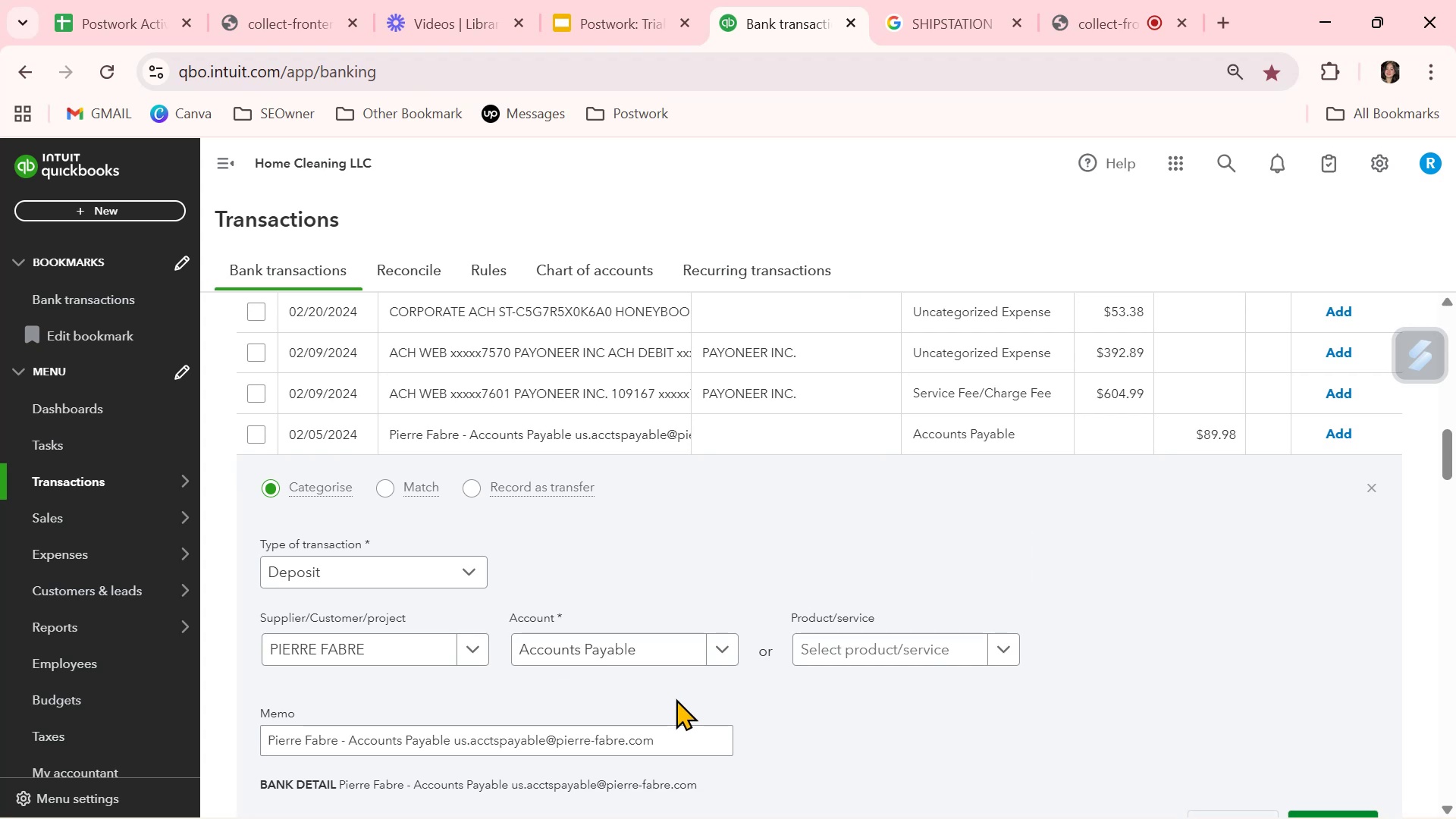 
wait(8.22)
 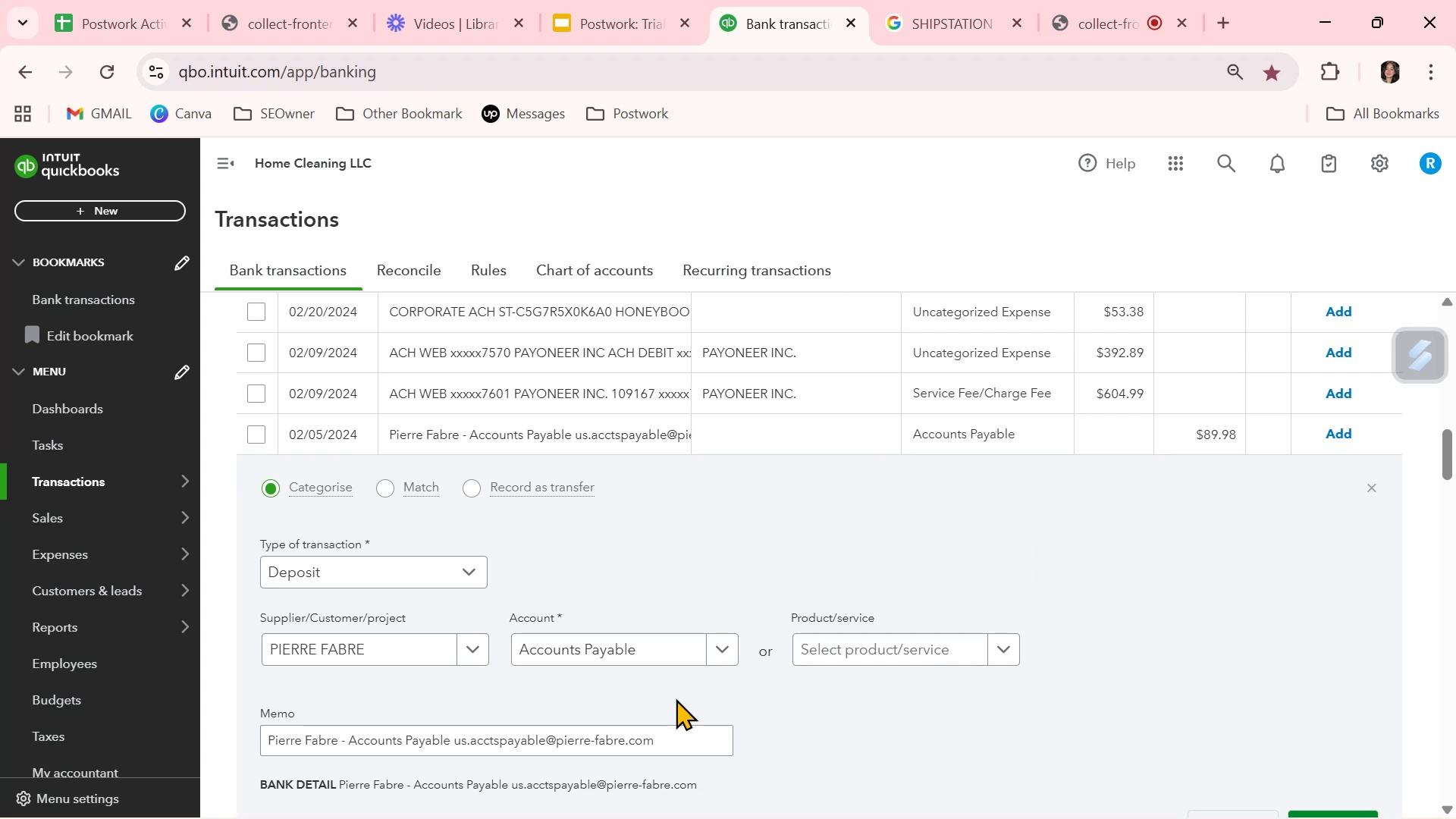 
left_click([692, 647])
 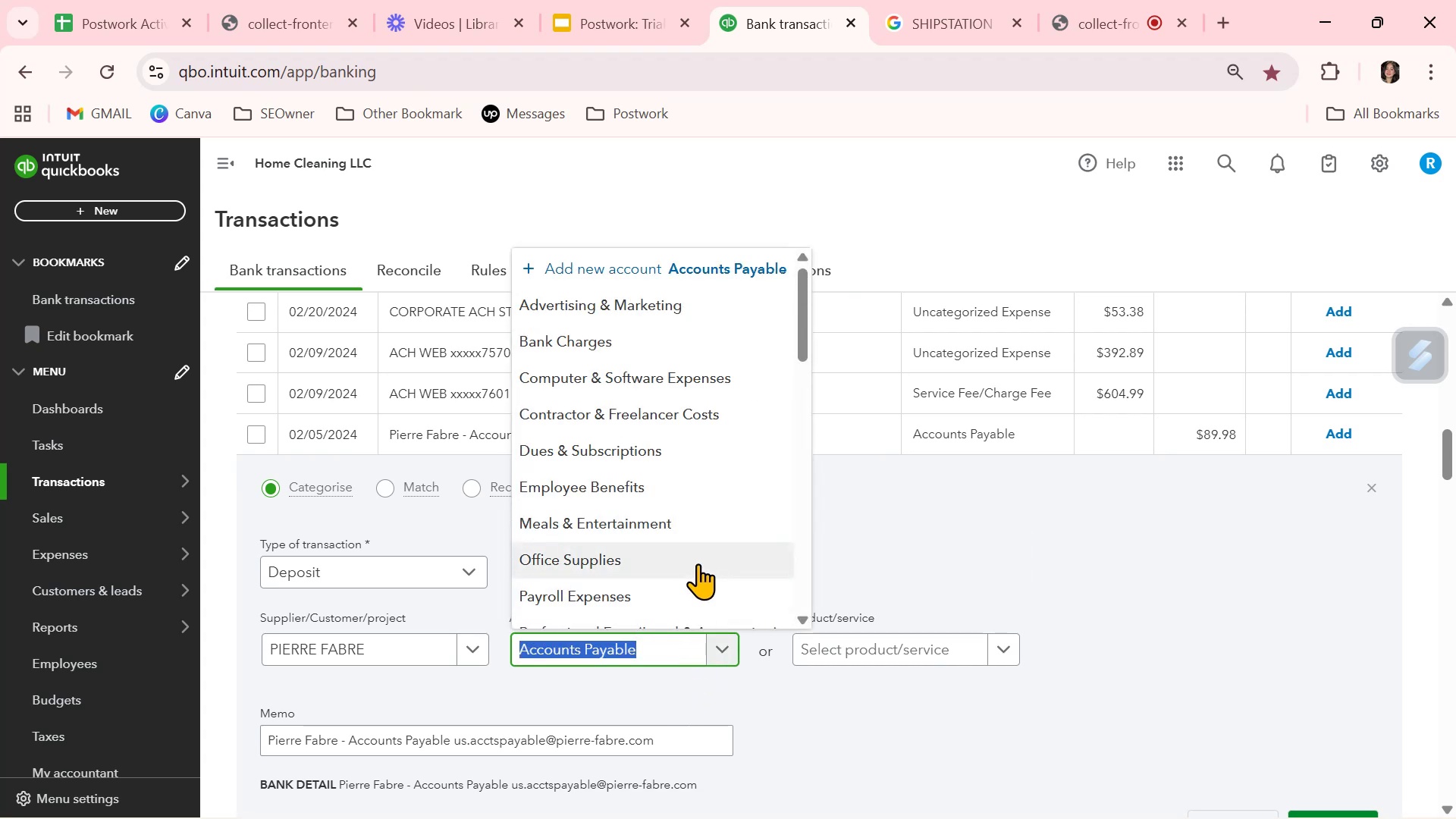 
scroll: coordinate [698, 563], scroll_direction: down, amount: 3.0
 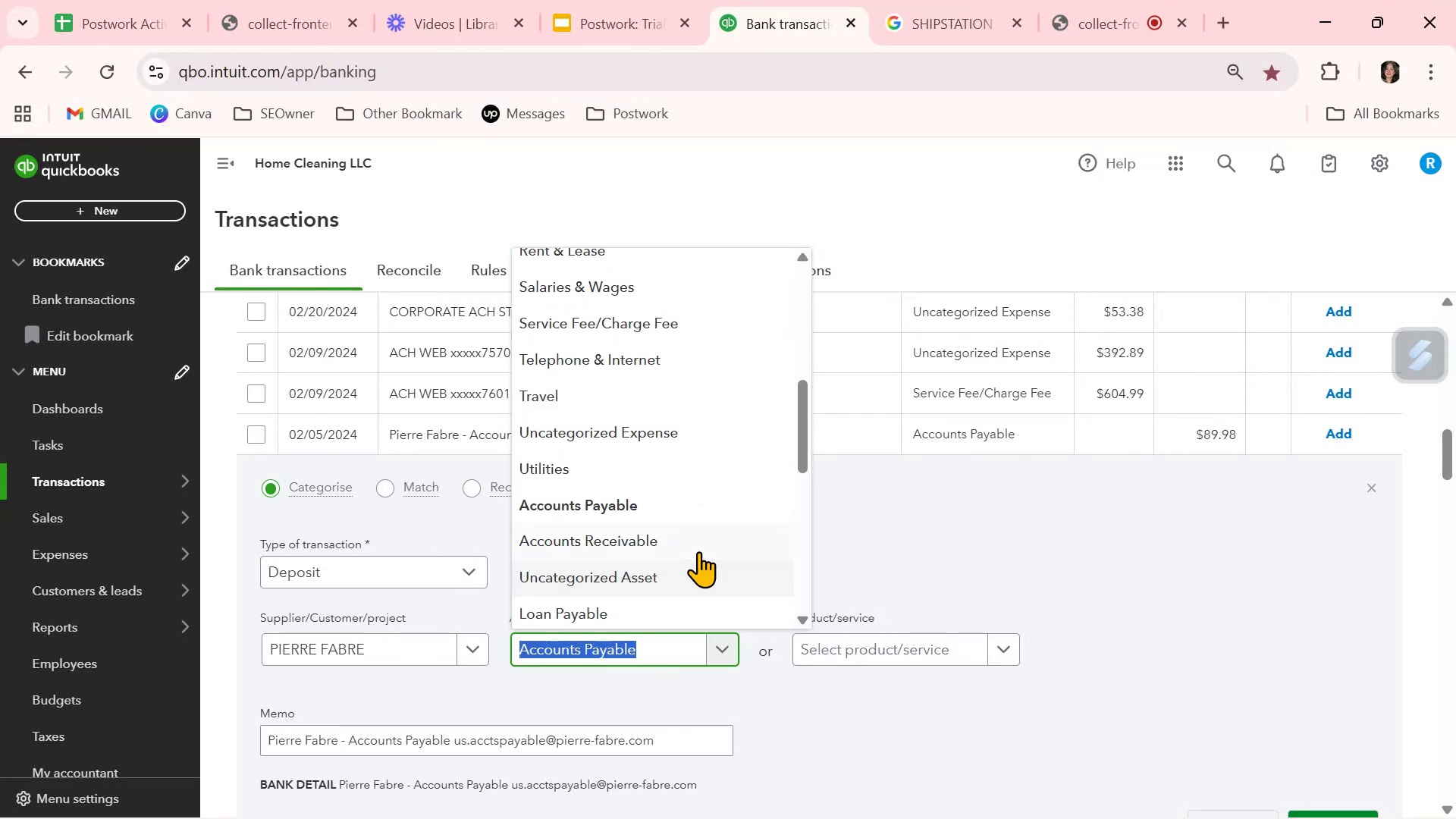 
left_click([699, 544])
 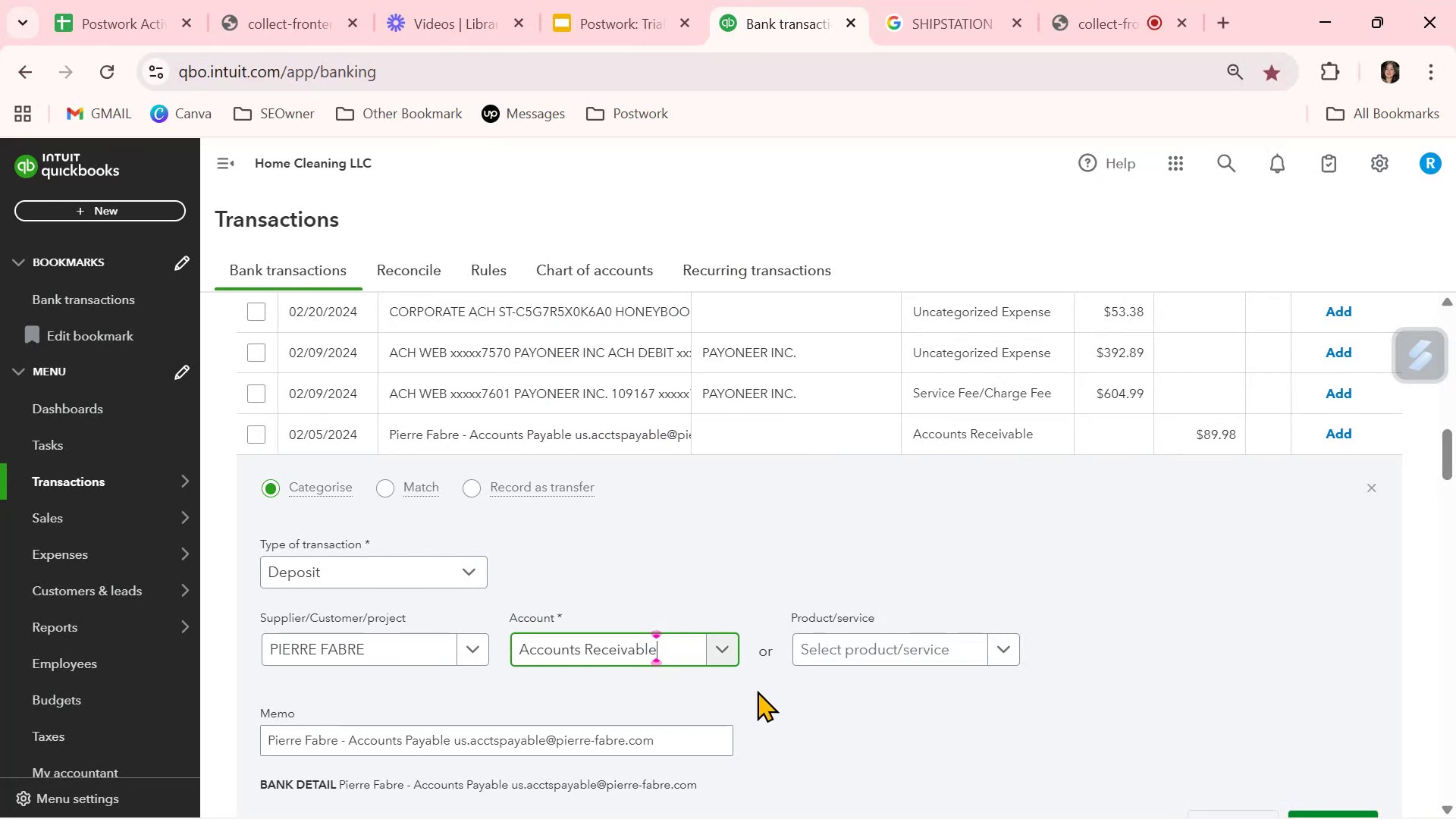 
left_click([760, 692])
 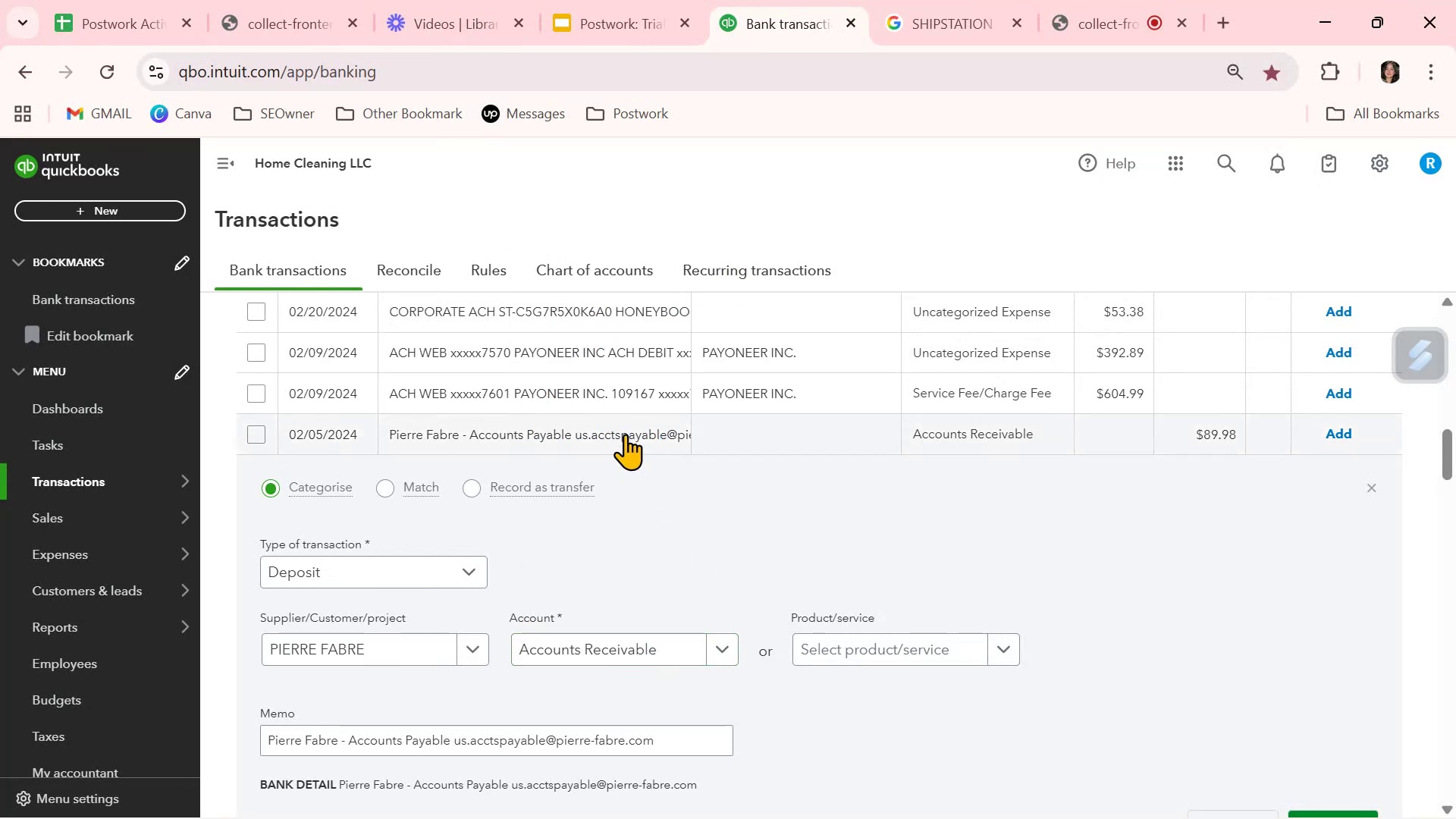 
scroll: coordinate [625, 440], scroll_direction: up, amount: 8.0
 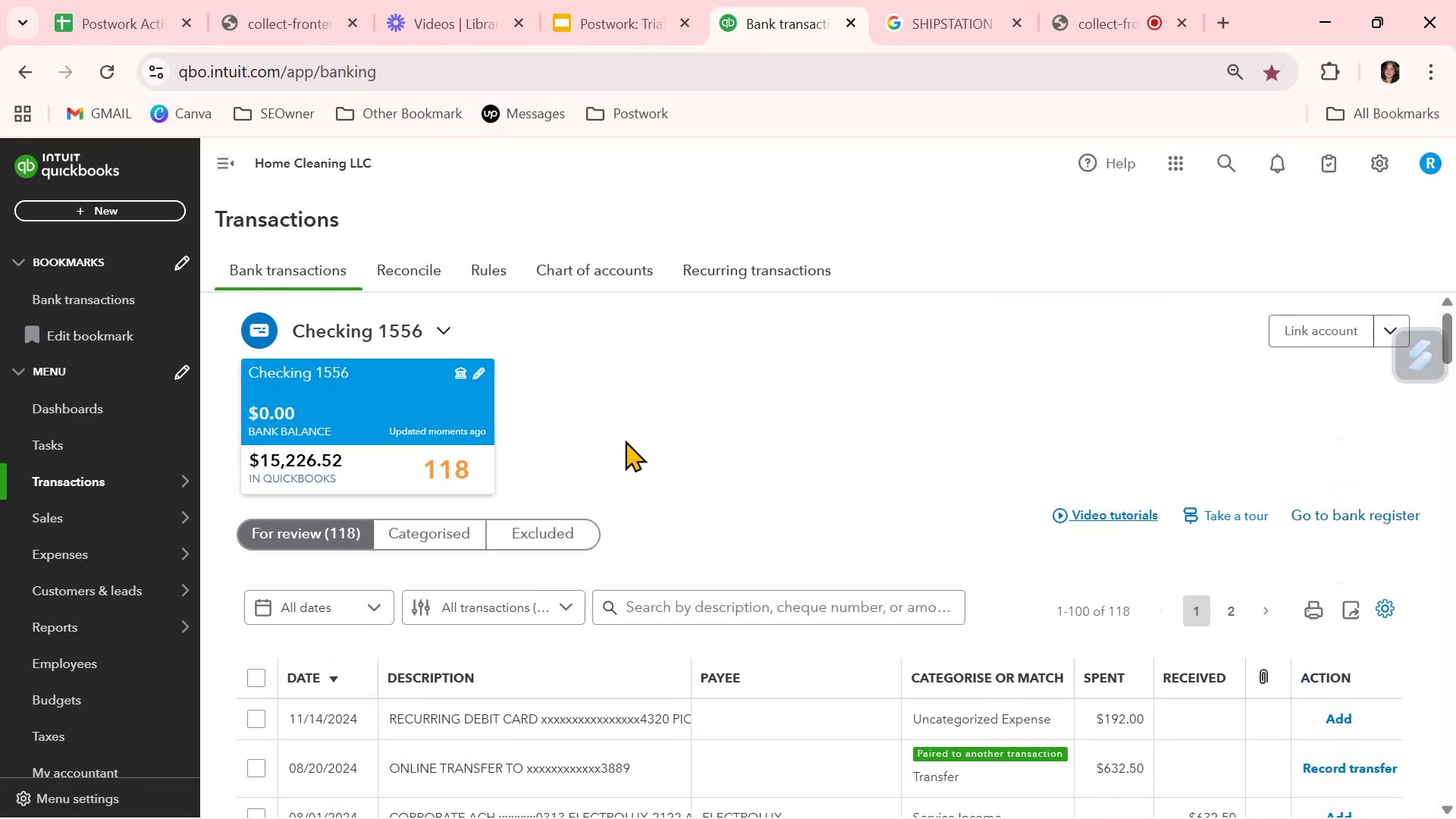 
scroll: coordinate [628, 444], scroll_direction: down, amount: 8.0
 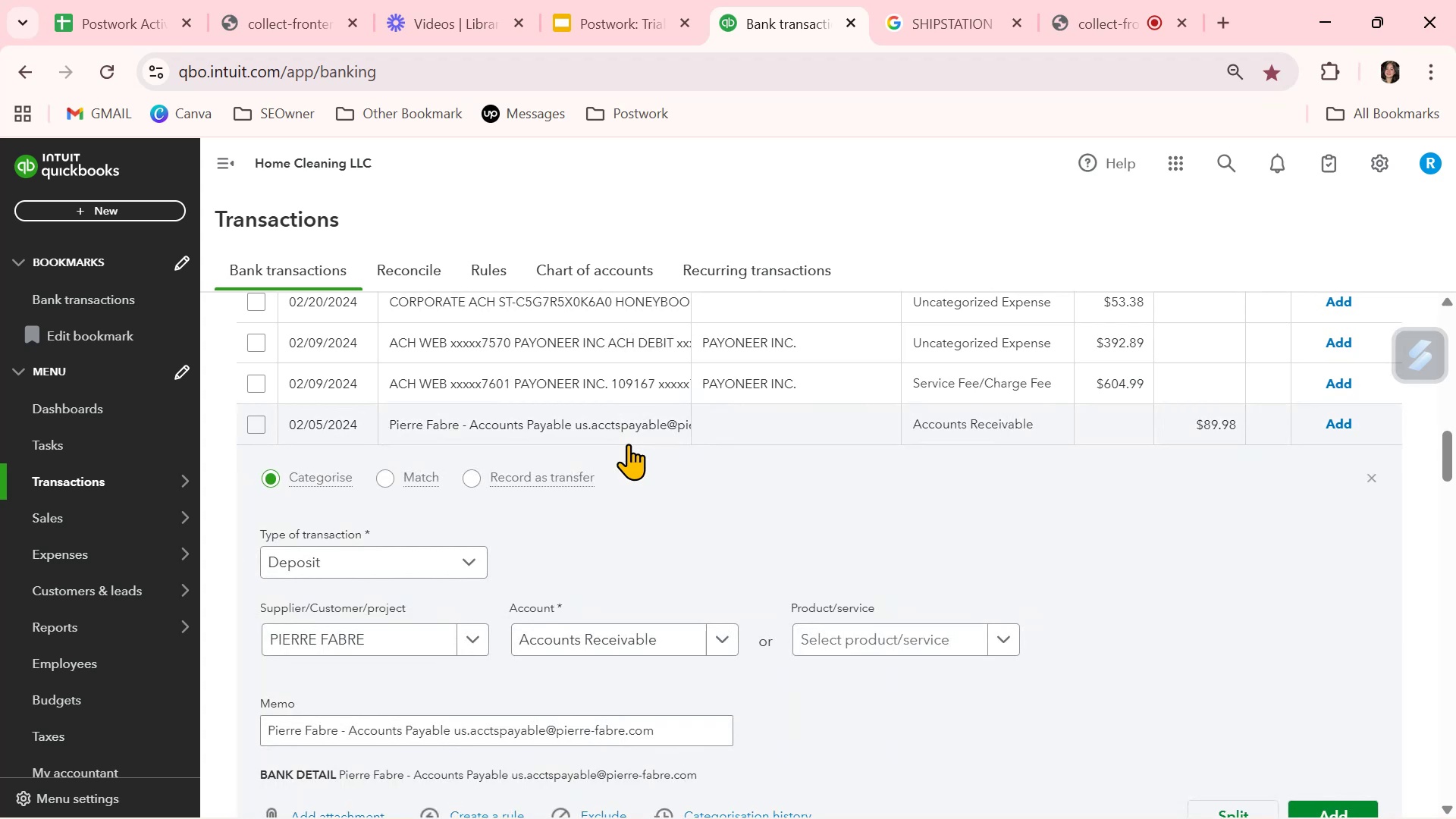 
wait(5.34)
 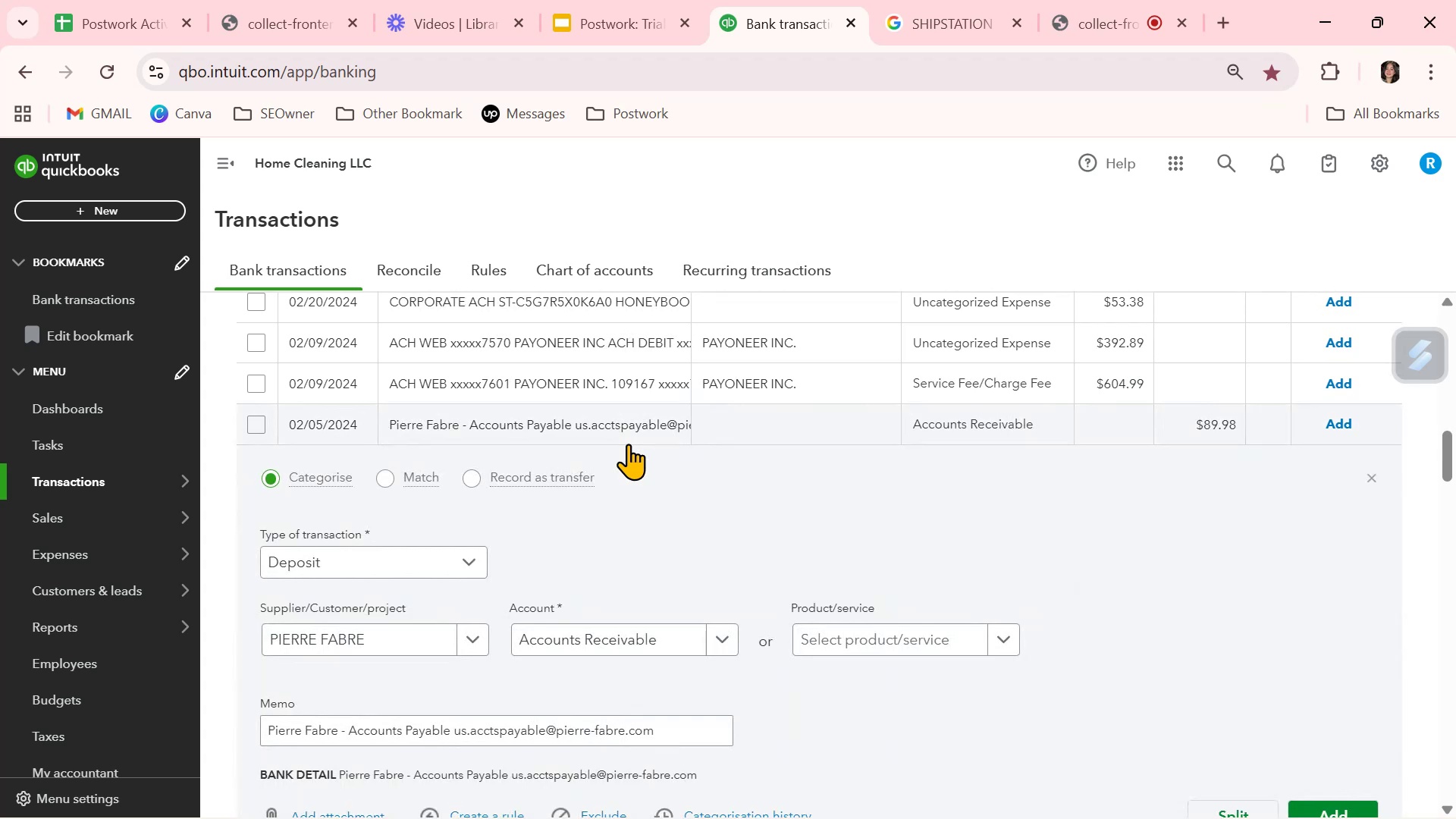 
scroll: coordinate [651, 667], scroll_direction: down, amount: 1.0
 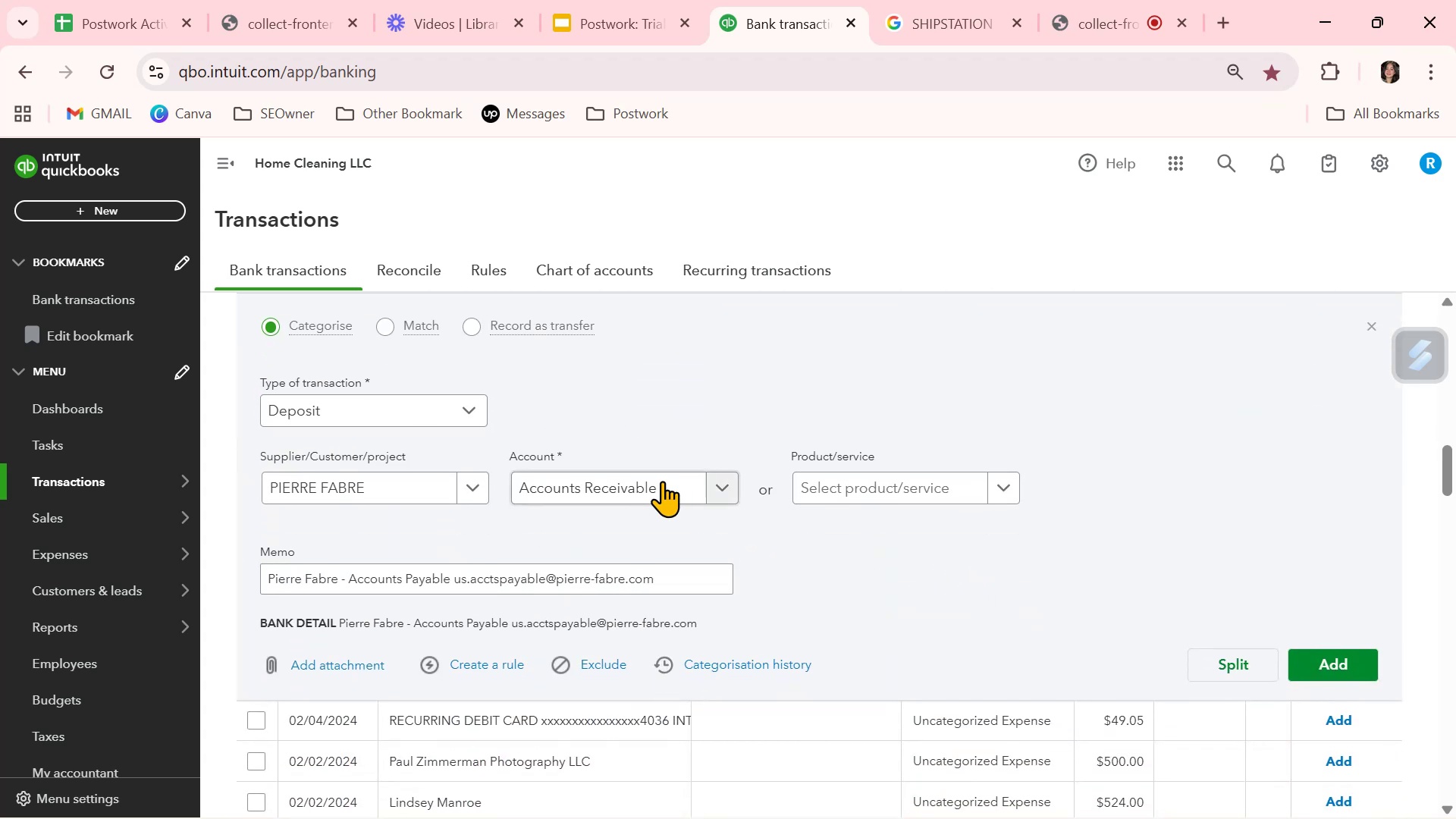 
left_click([670, 497])
 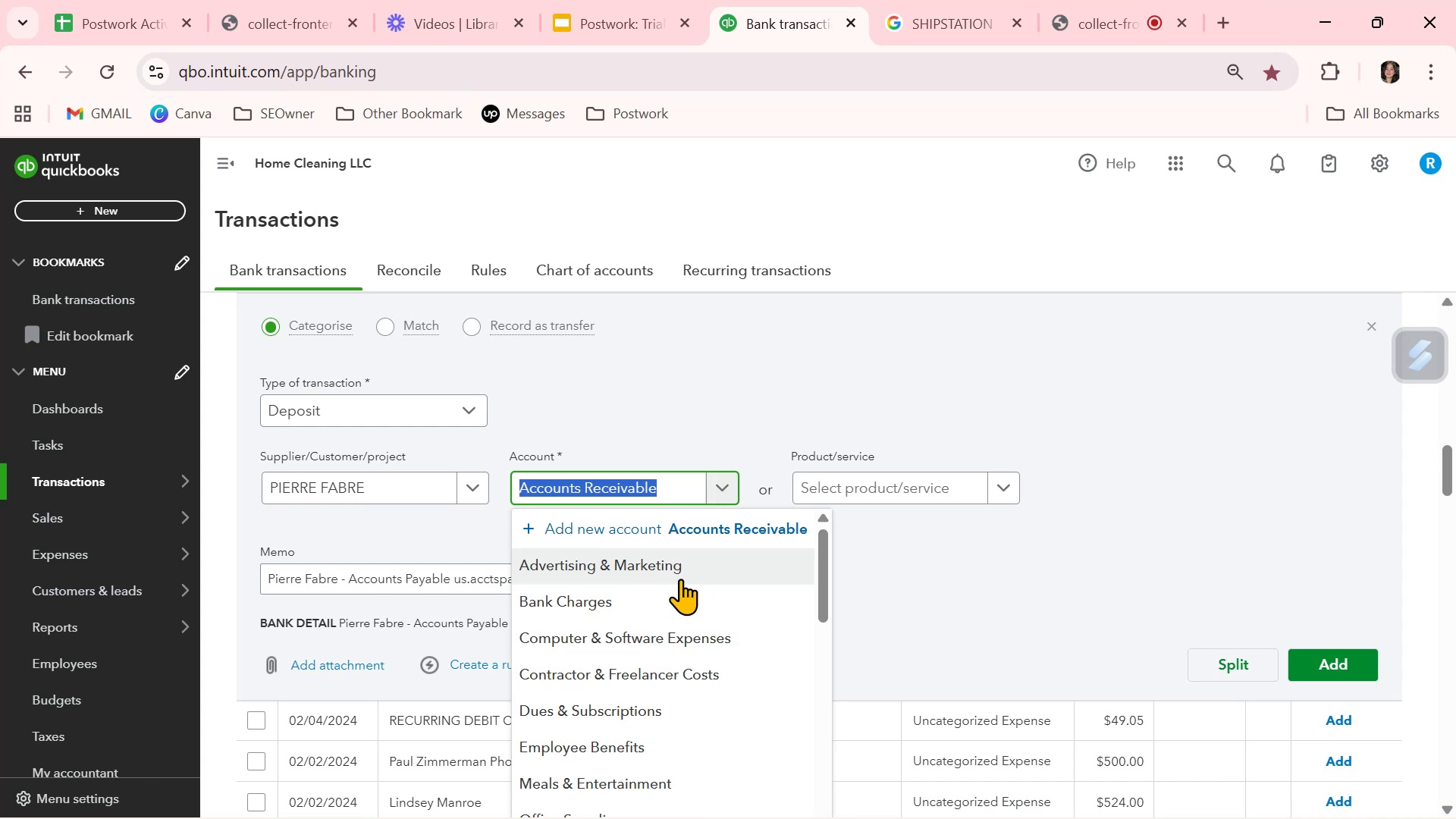 
scroll: coordinate [679, 660], scroll_direction: down, amount: 4.0
 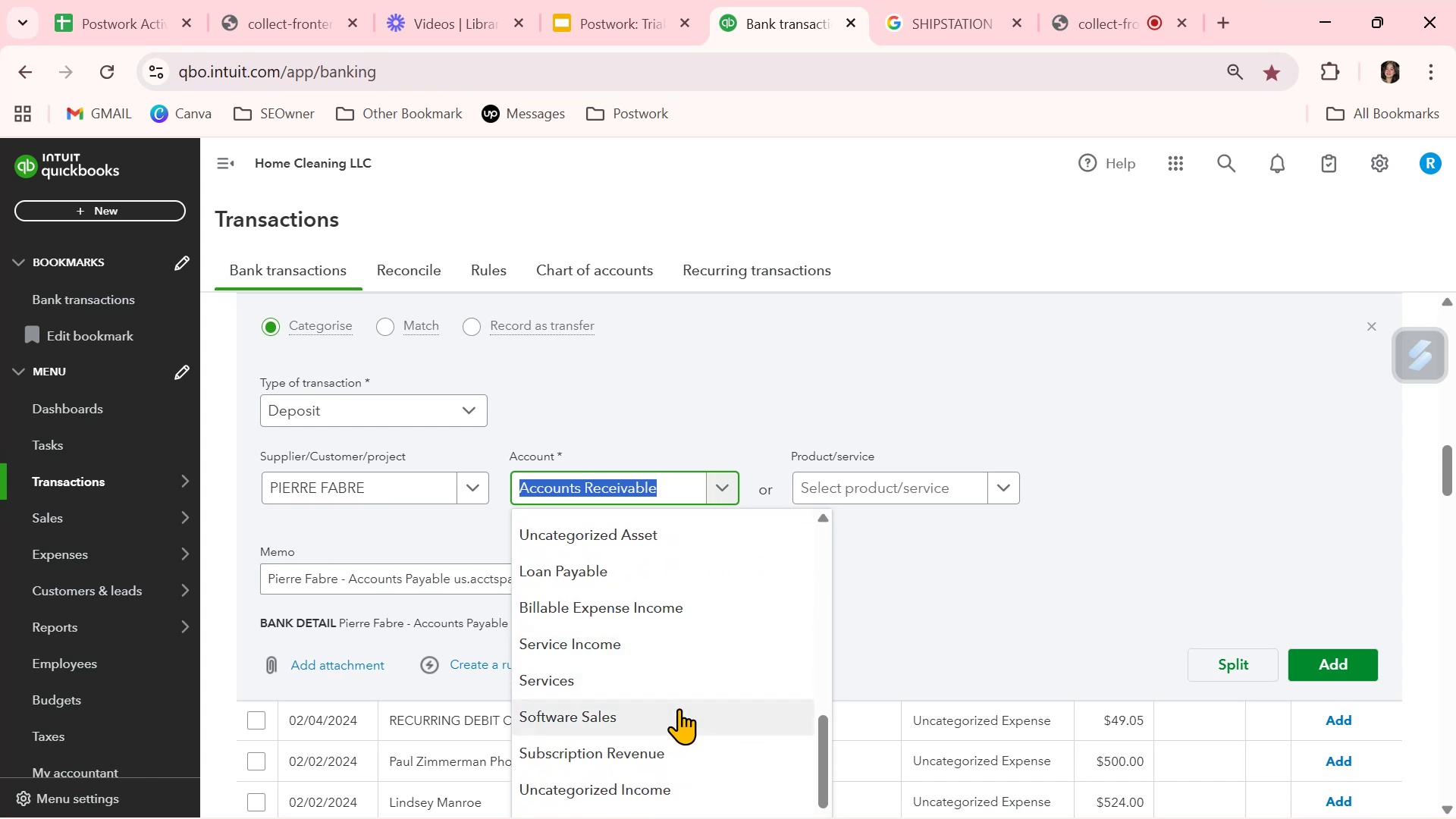 
left_click([676, 792])
 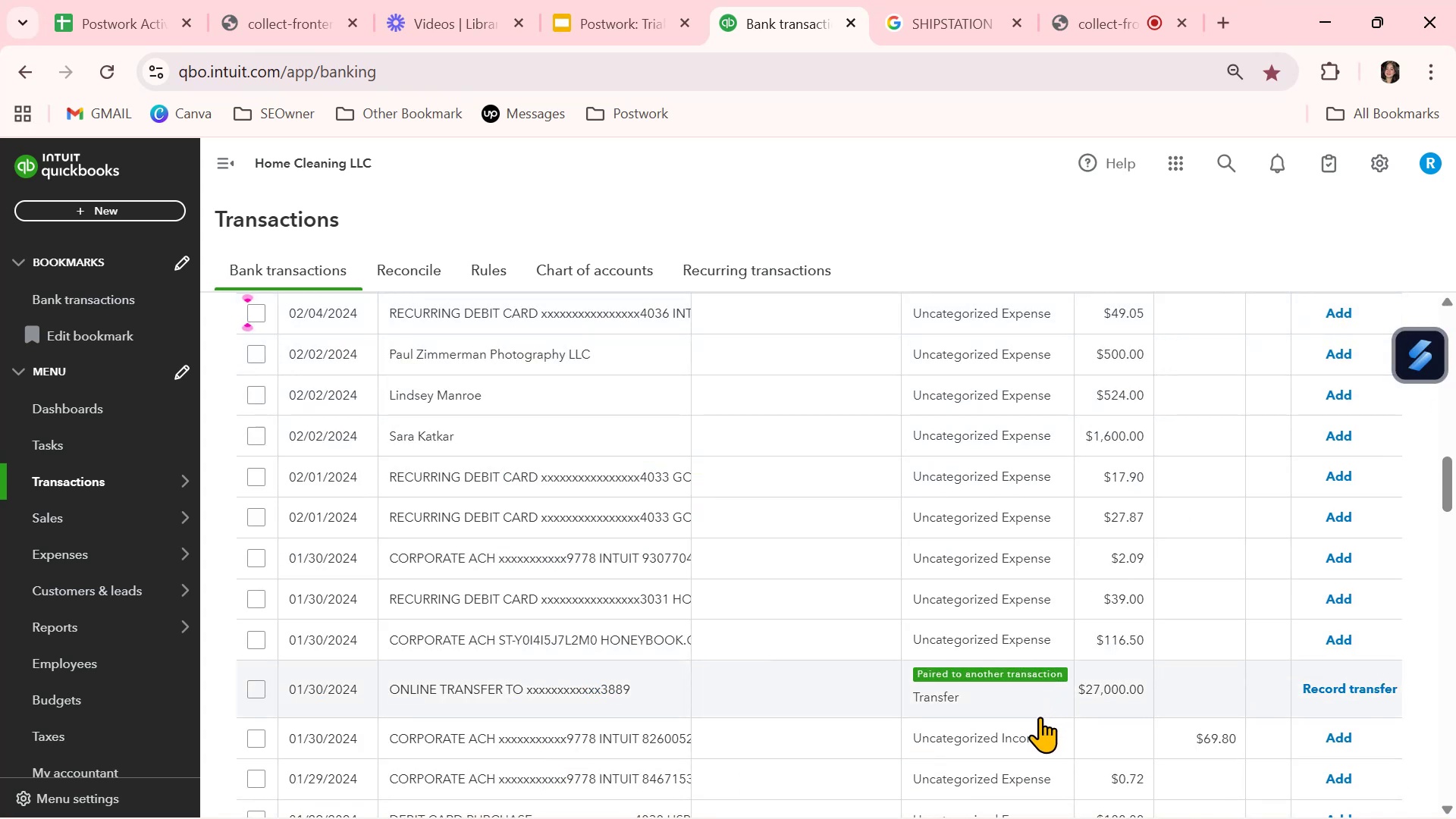 
scroll: coordinate [1040, 717], scroll_direction: down, amount: 2.0
 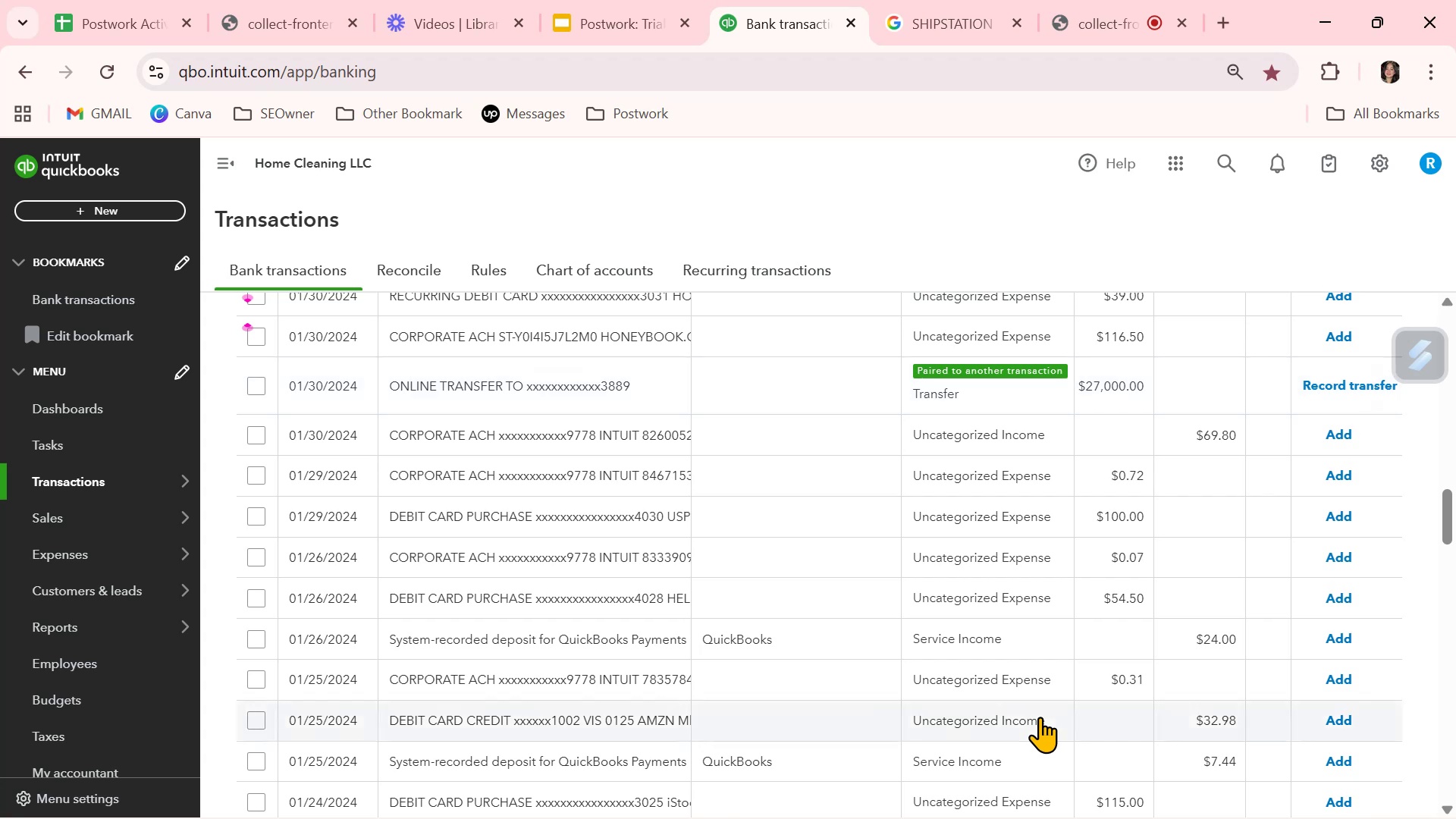 
scroll: coordinate [1040, 717], scroll_direction: up, amount: 6.0
 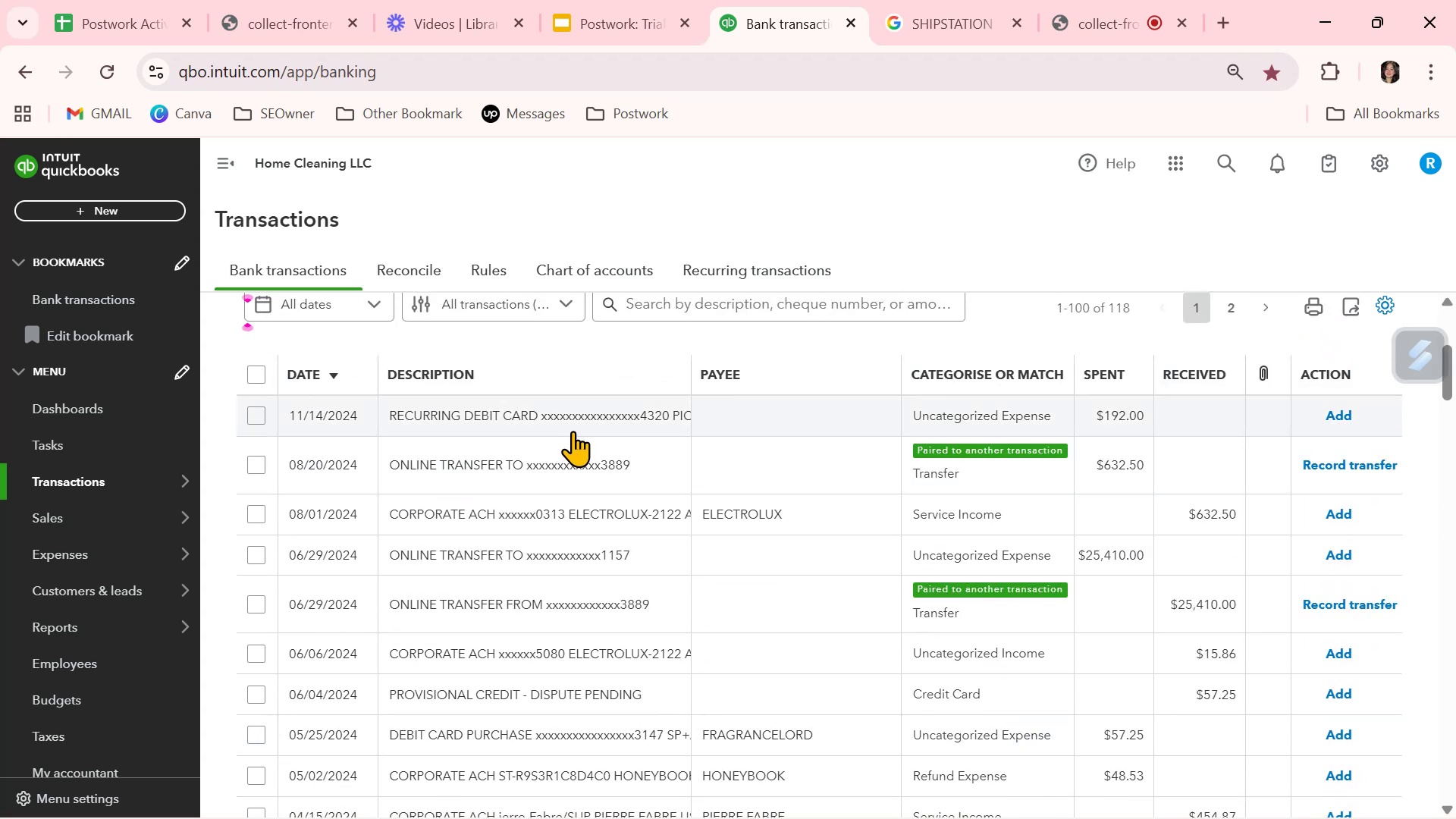 
left_click([573, 431])
 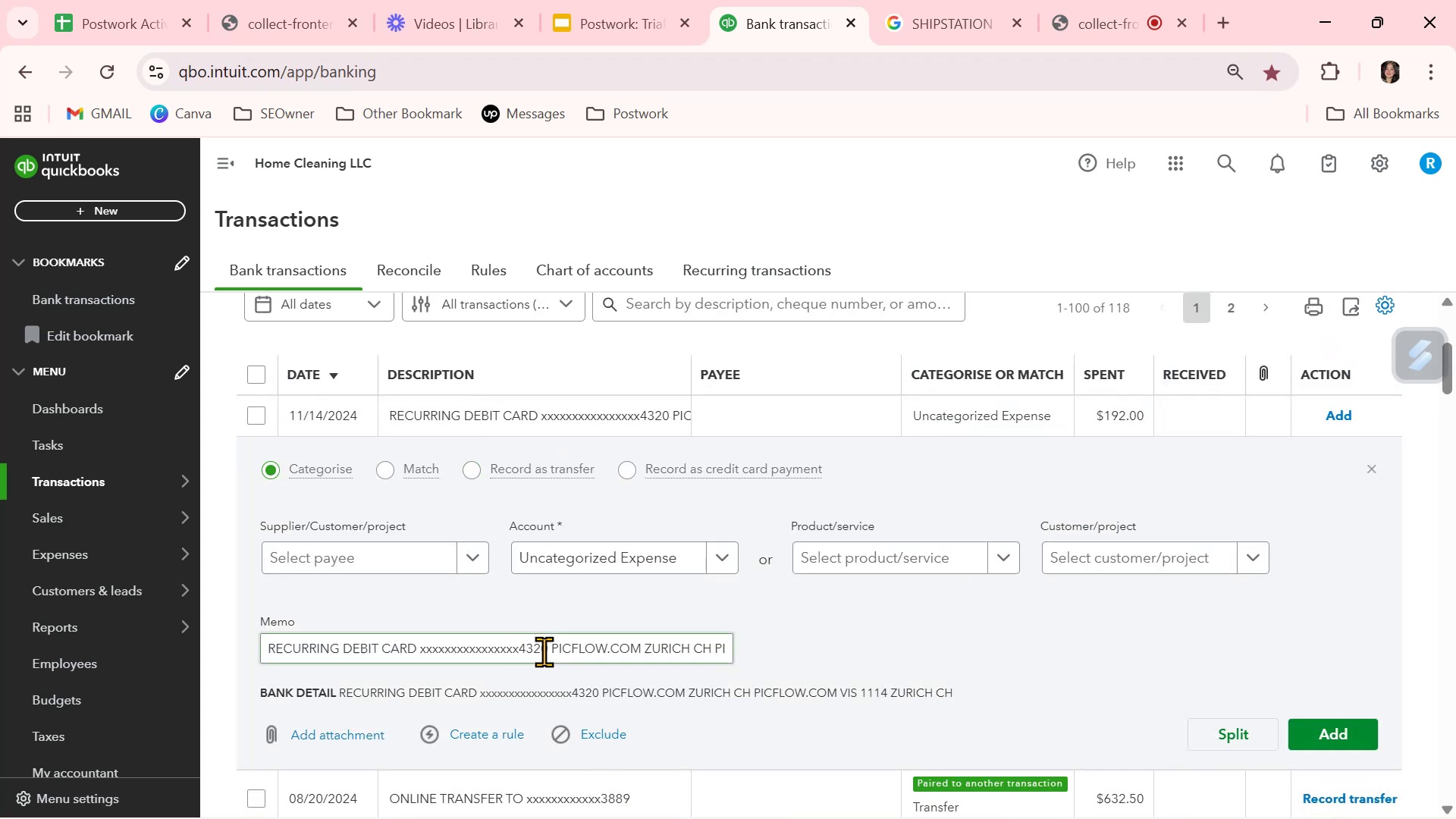 
left_click_drag(start_coordinate=[554, 651], to_coordinate=[607, 645])
 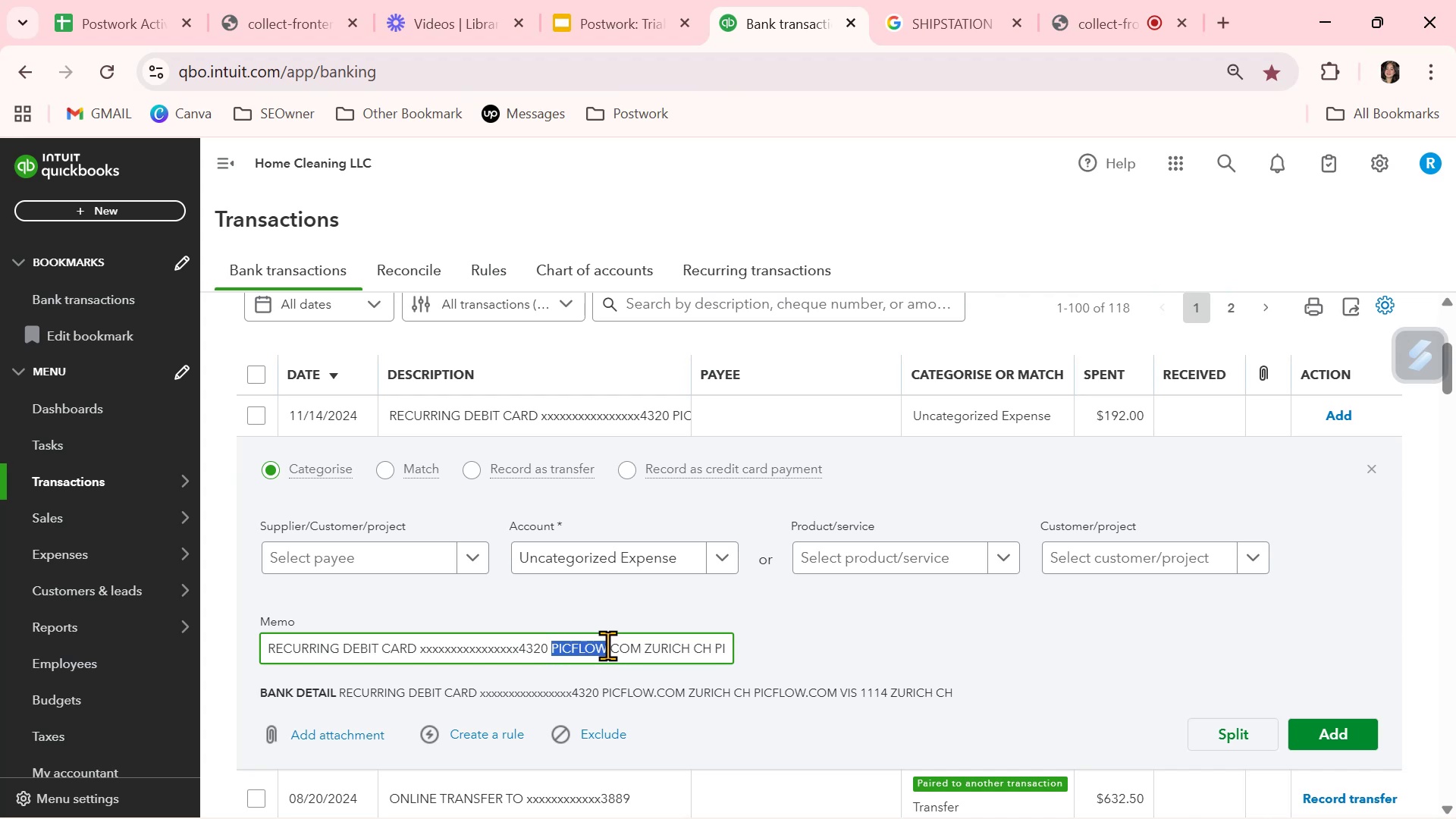 
key(Control+ControlLeft)
 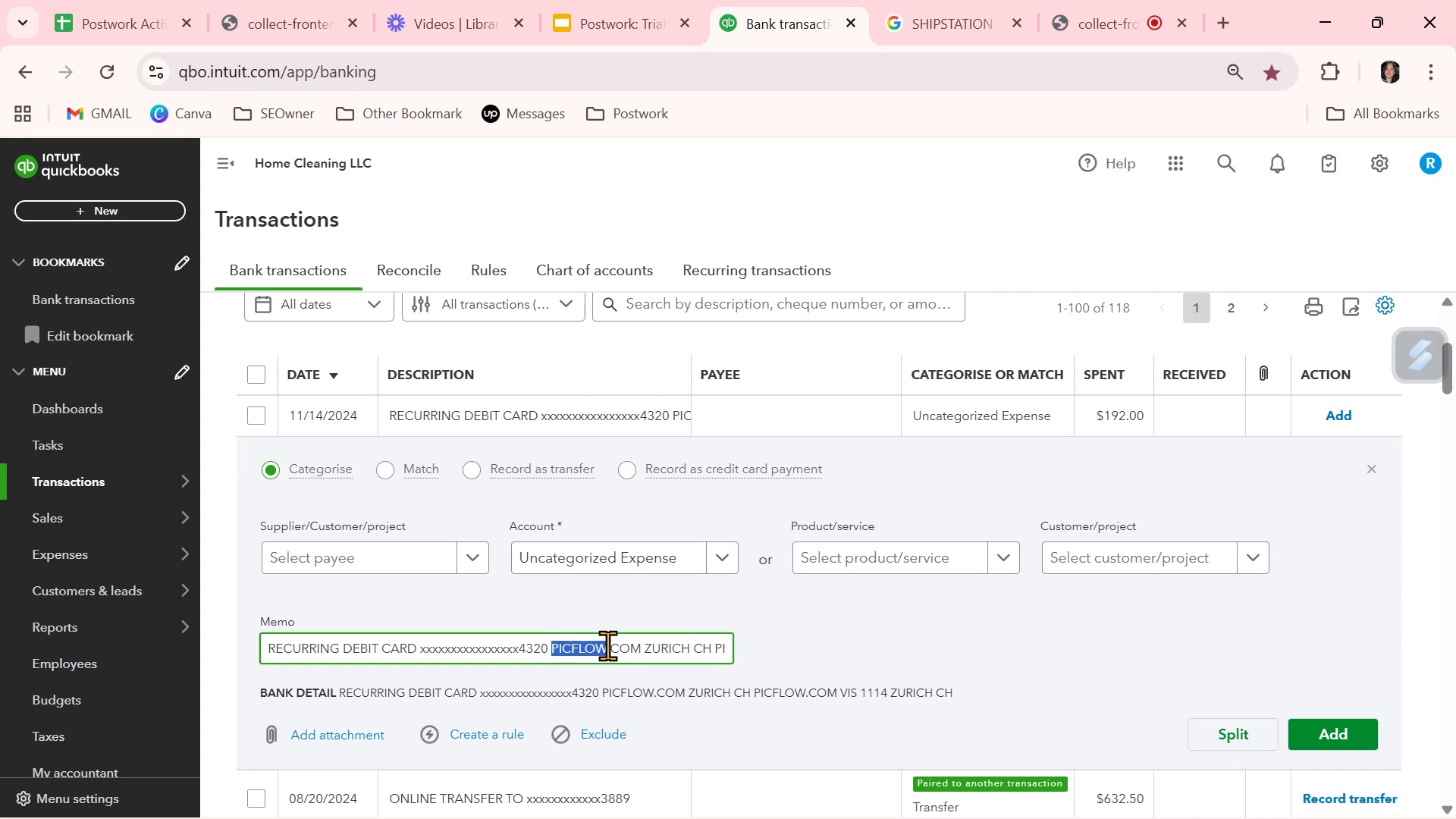 
key(Control+C)
 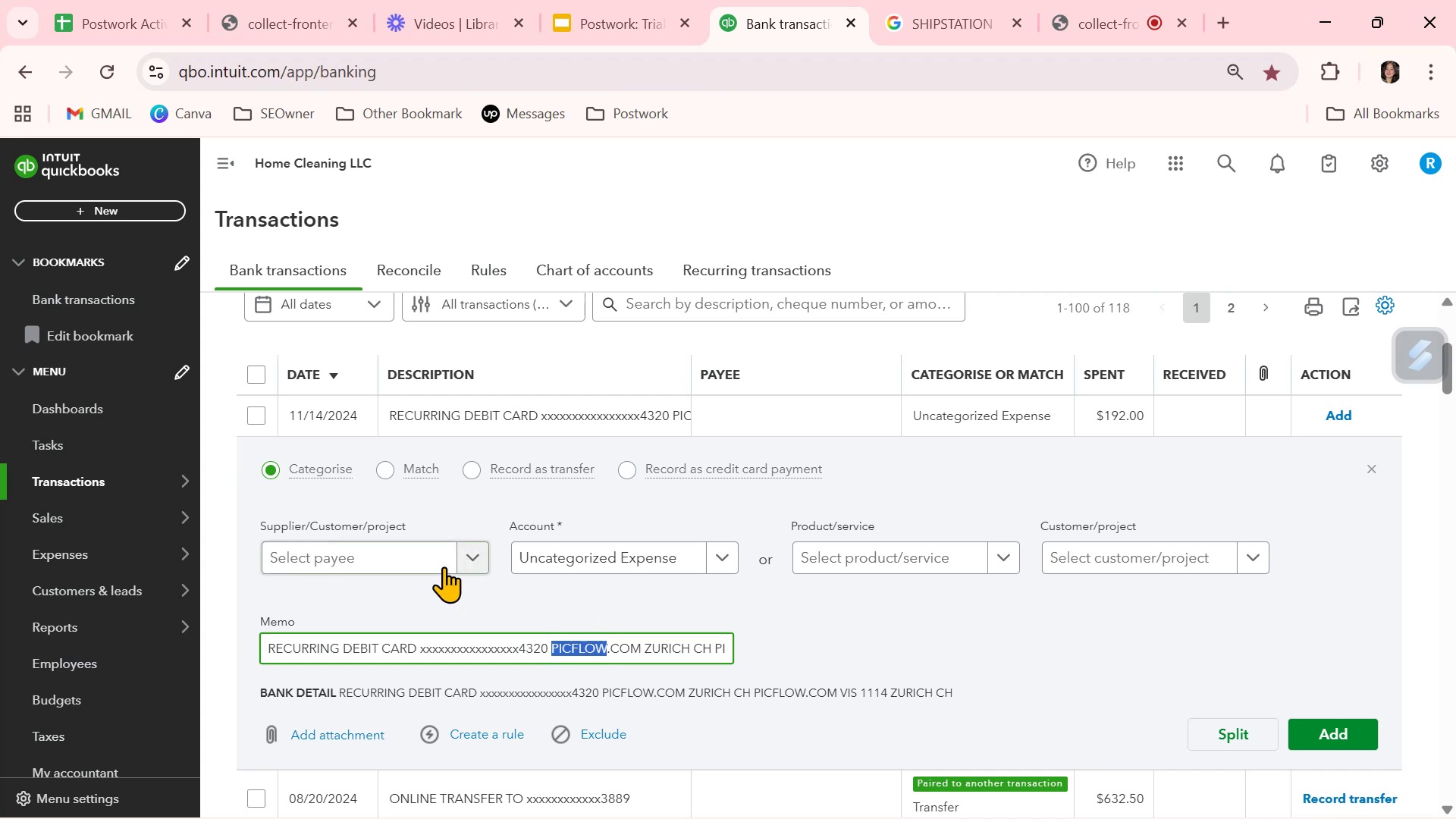 
left_click([428, 557])
 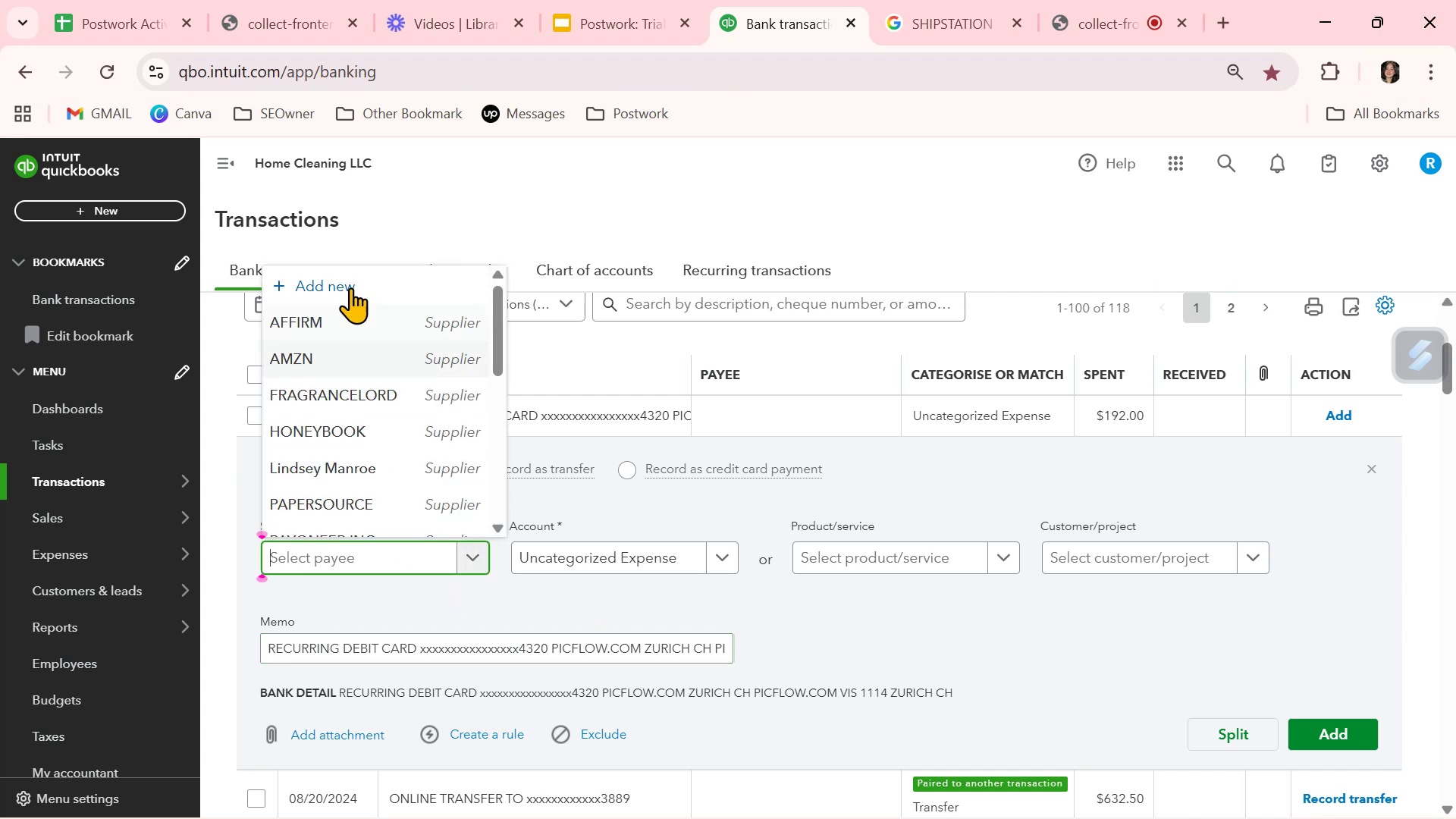 
left_click([350, 281])
 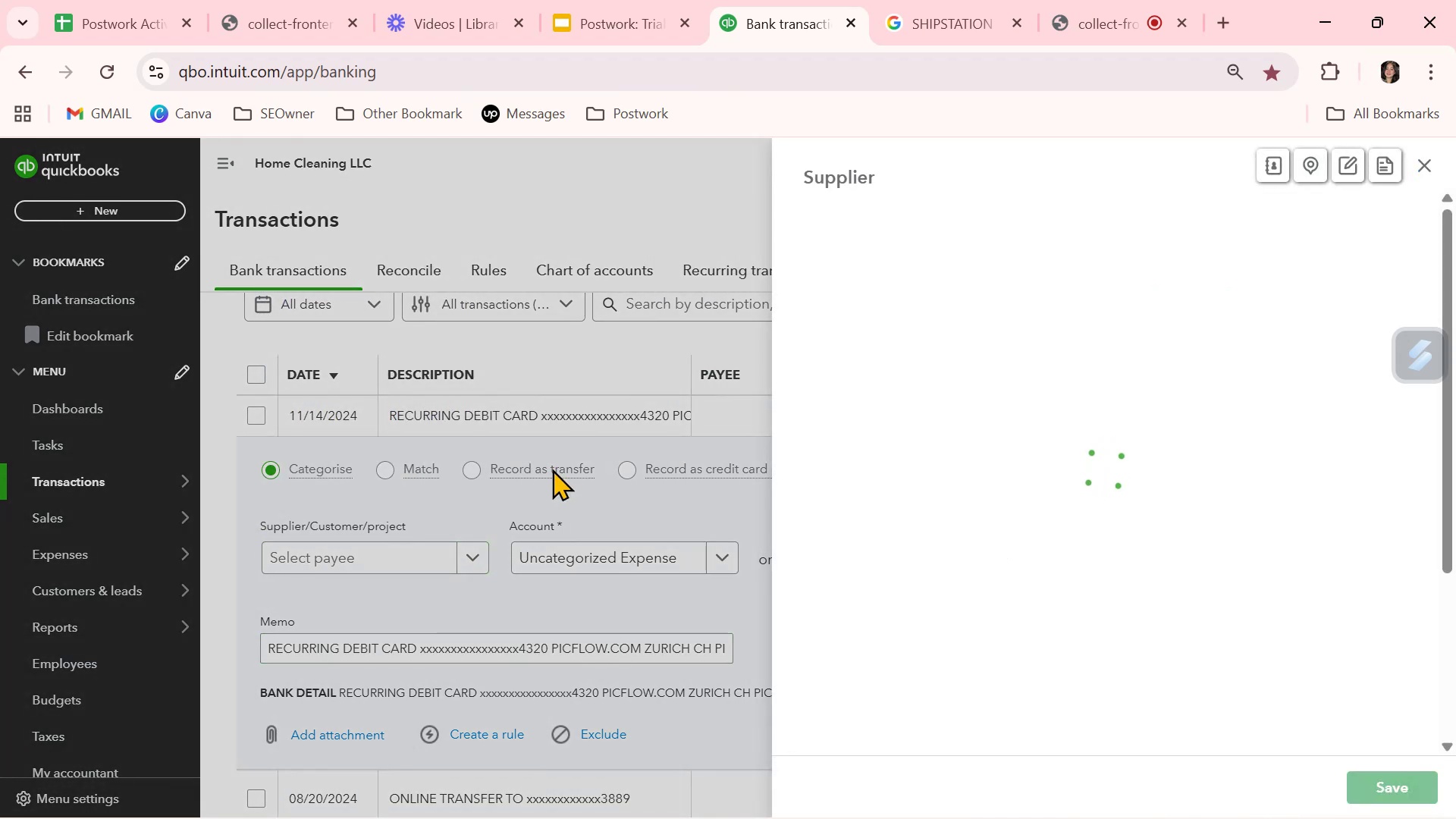 
key(Control+ControlLeft)
 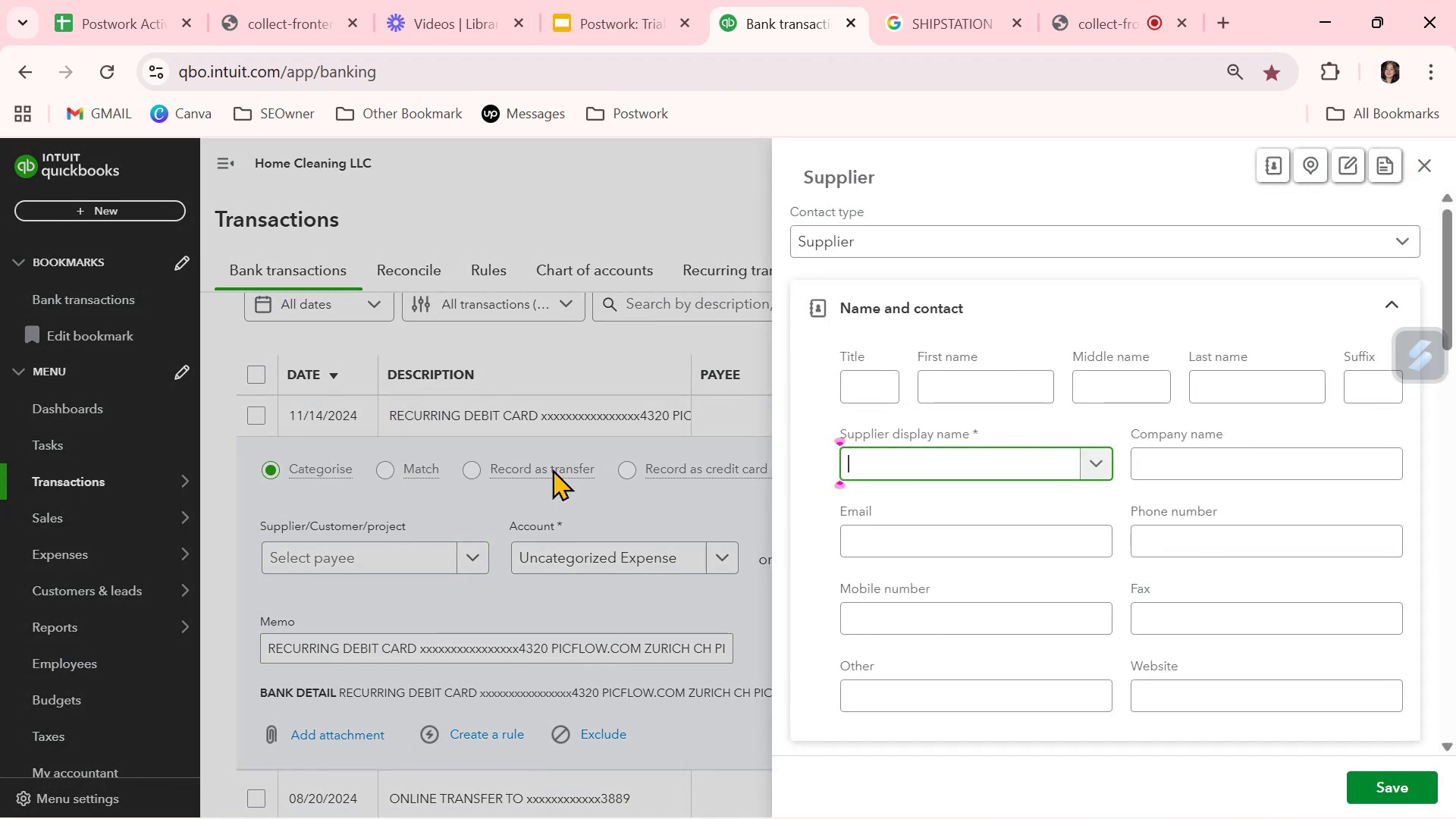 
key(Control+V)
 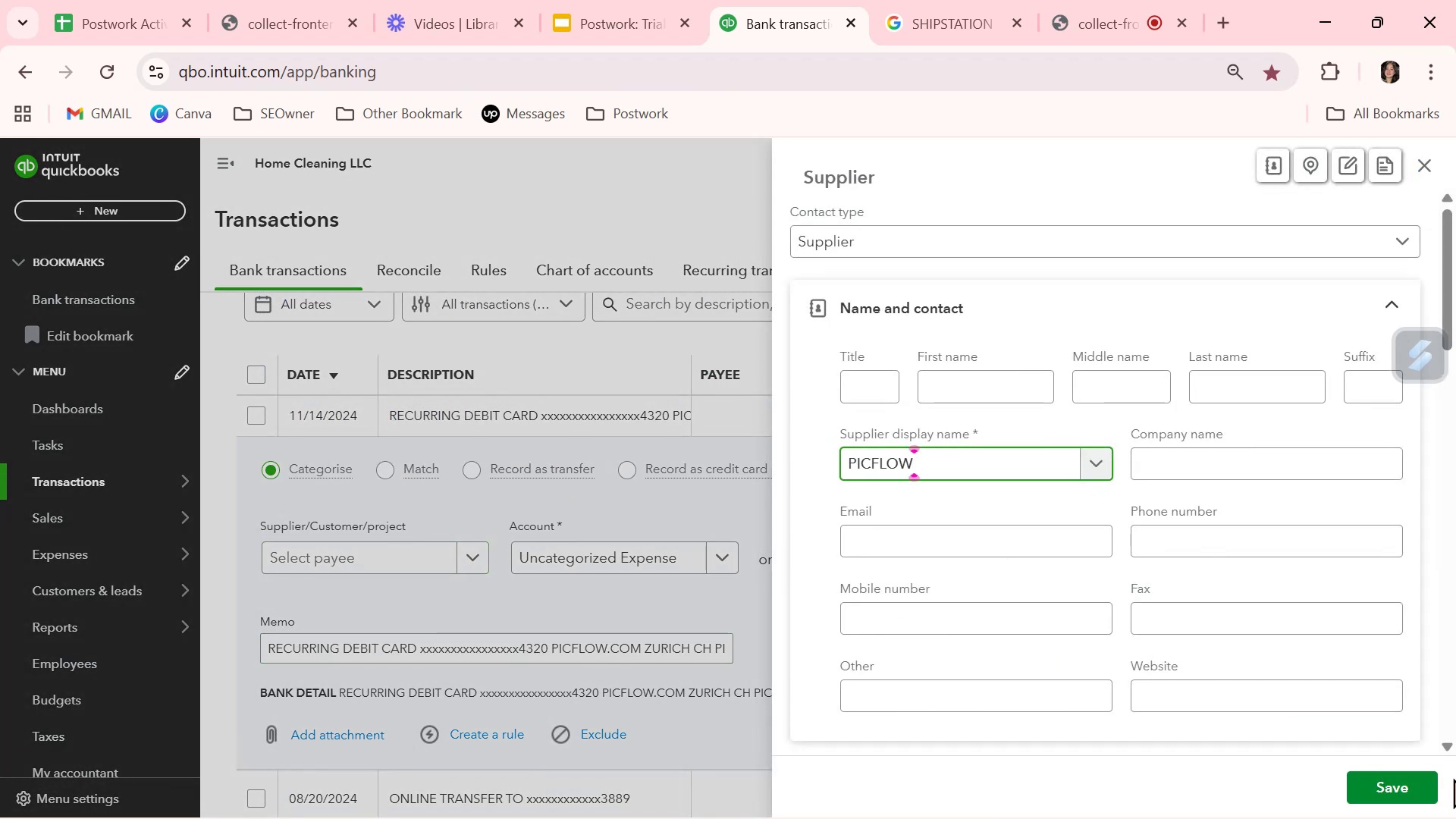 
left_click([1438, 782])
 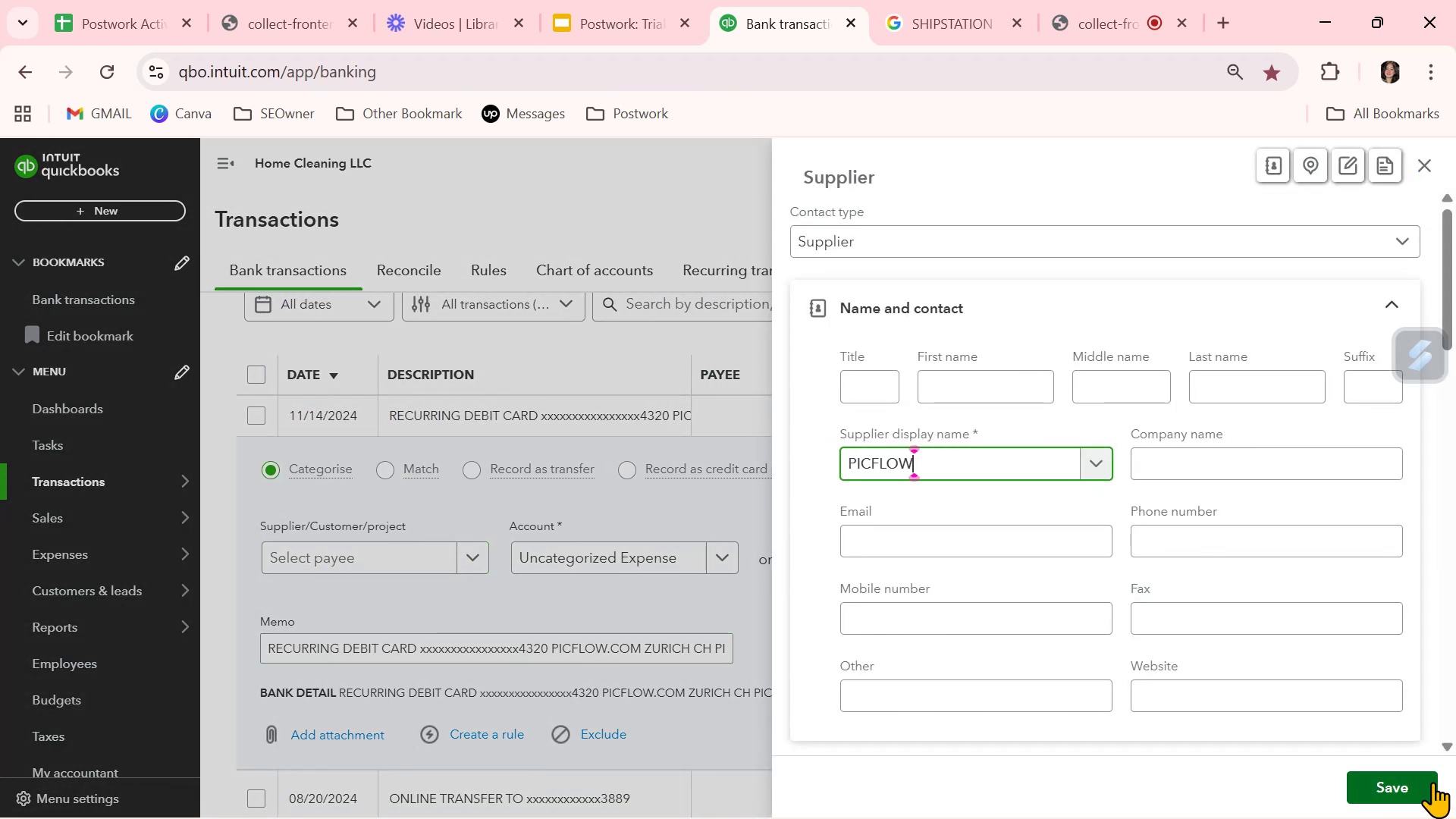 
left_click([1432, 782])
 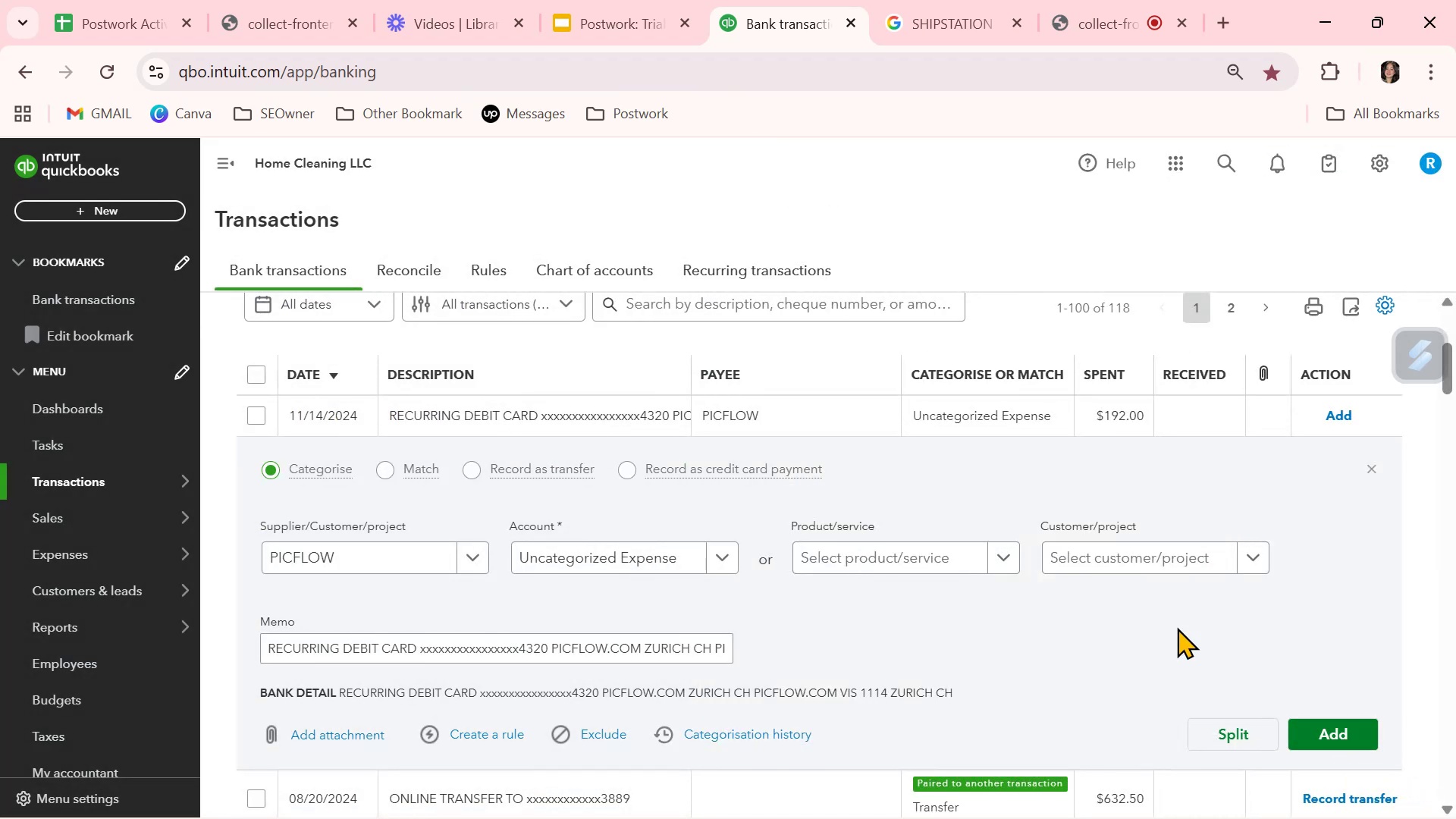 
scroll: coordinate [725, 616], scroll_direction: down, amount: 2.0
 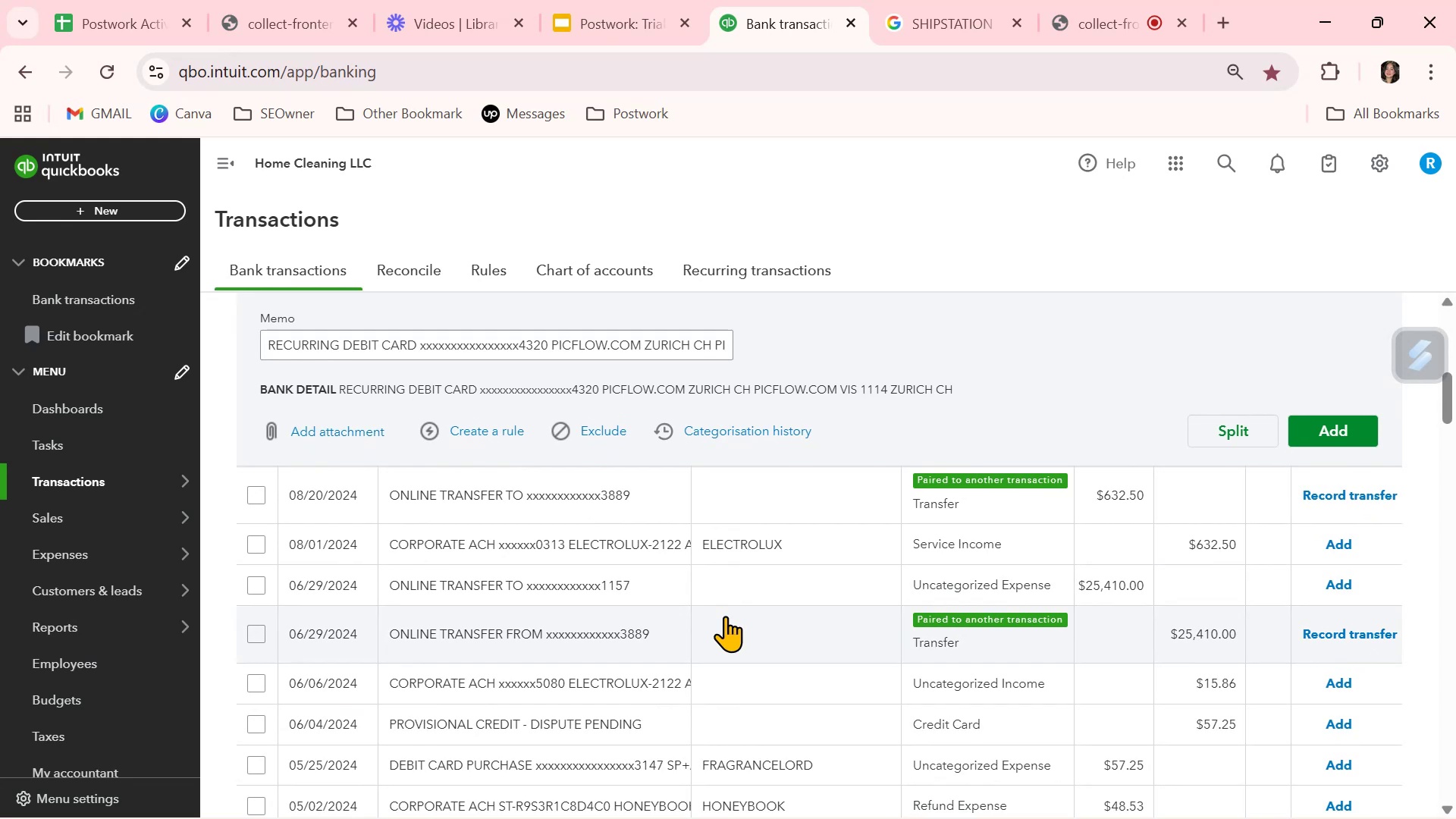 
wait(5.11)
 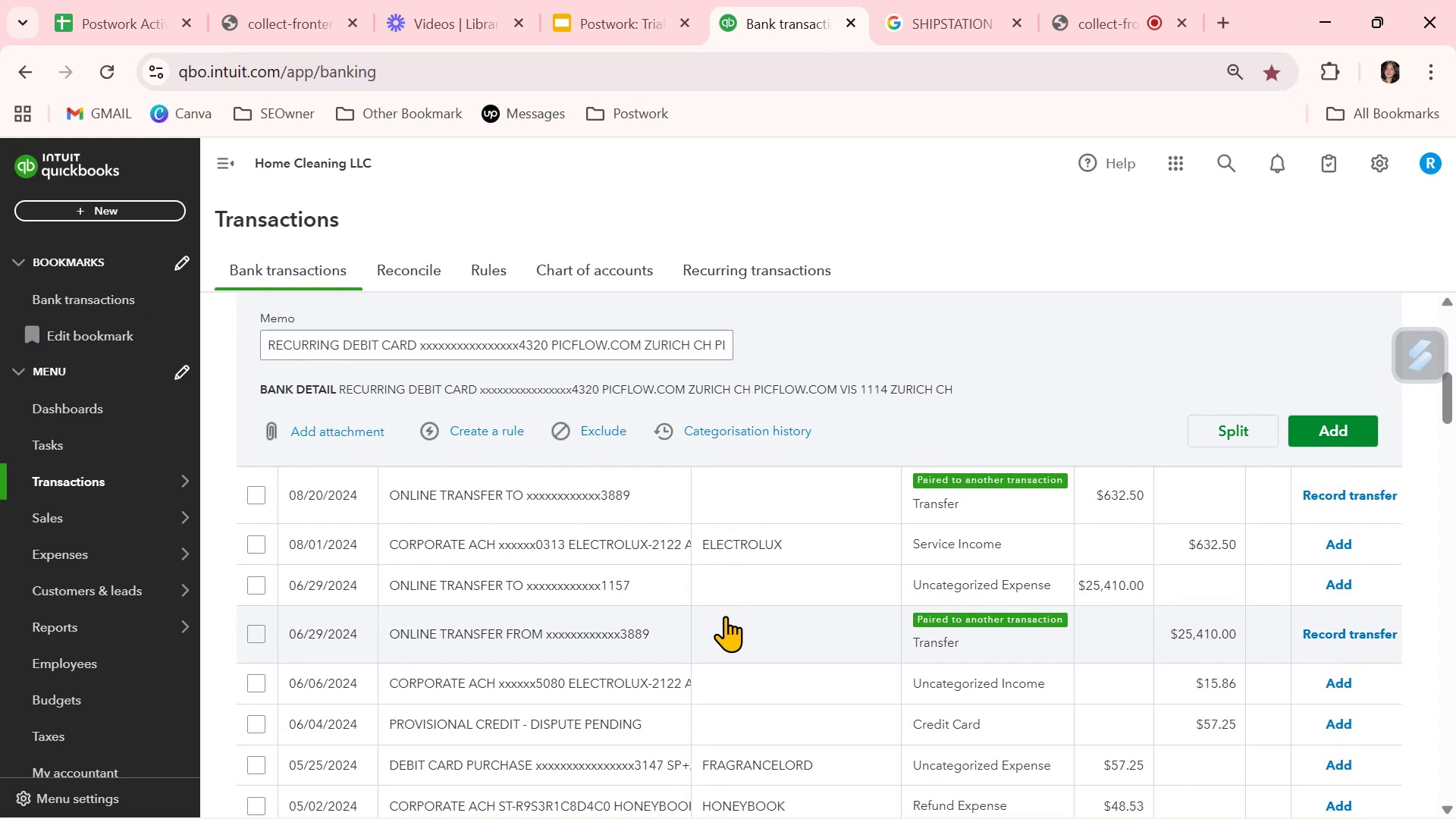 
left_click([739, 607])
 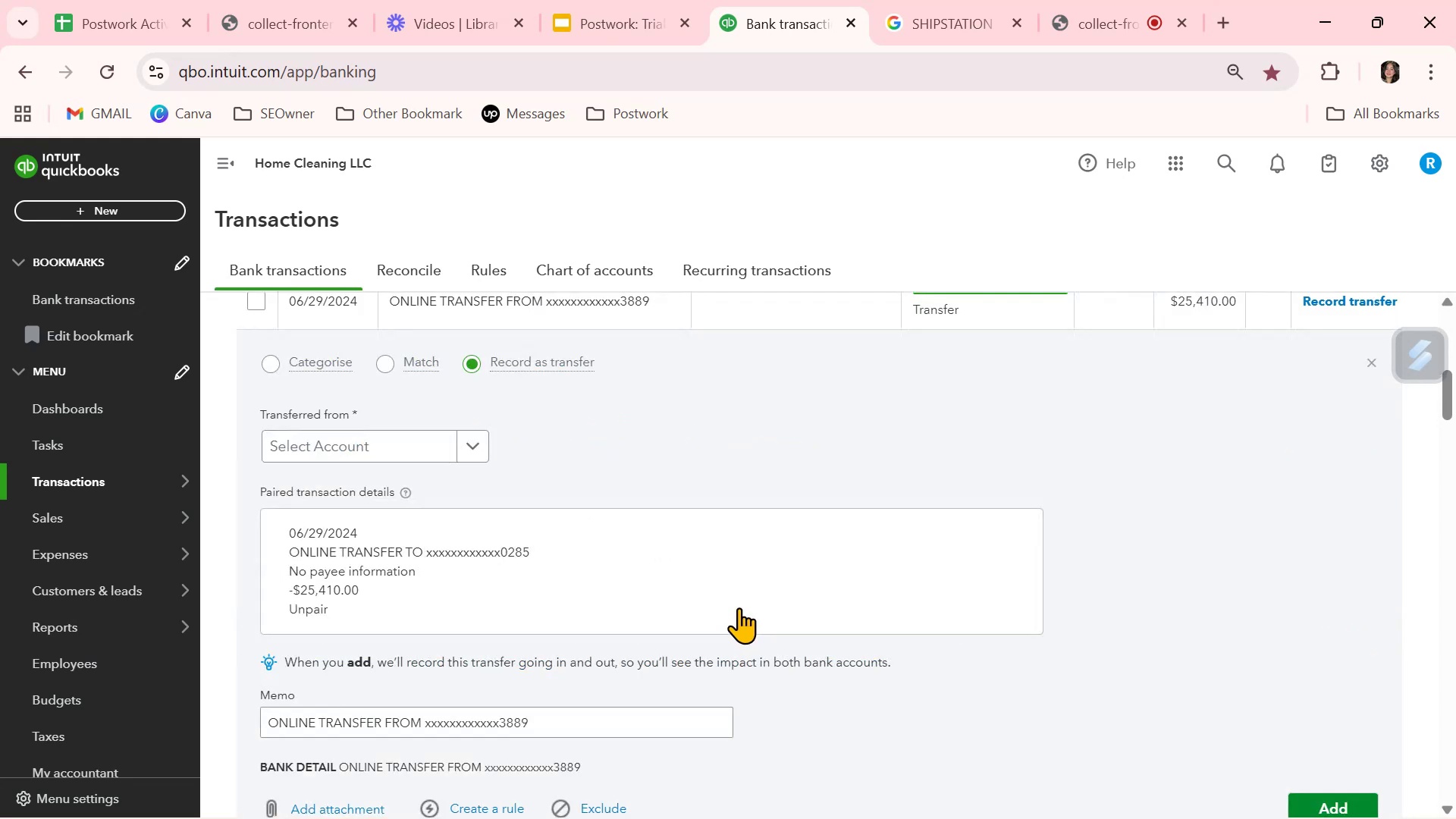 
scroll: coordinate [739, 607], scroll_direction: up, amount: 2.0
 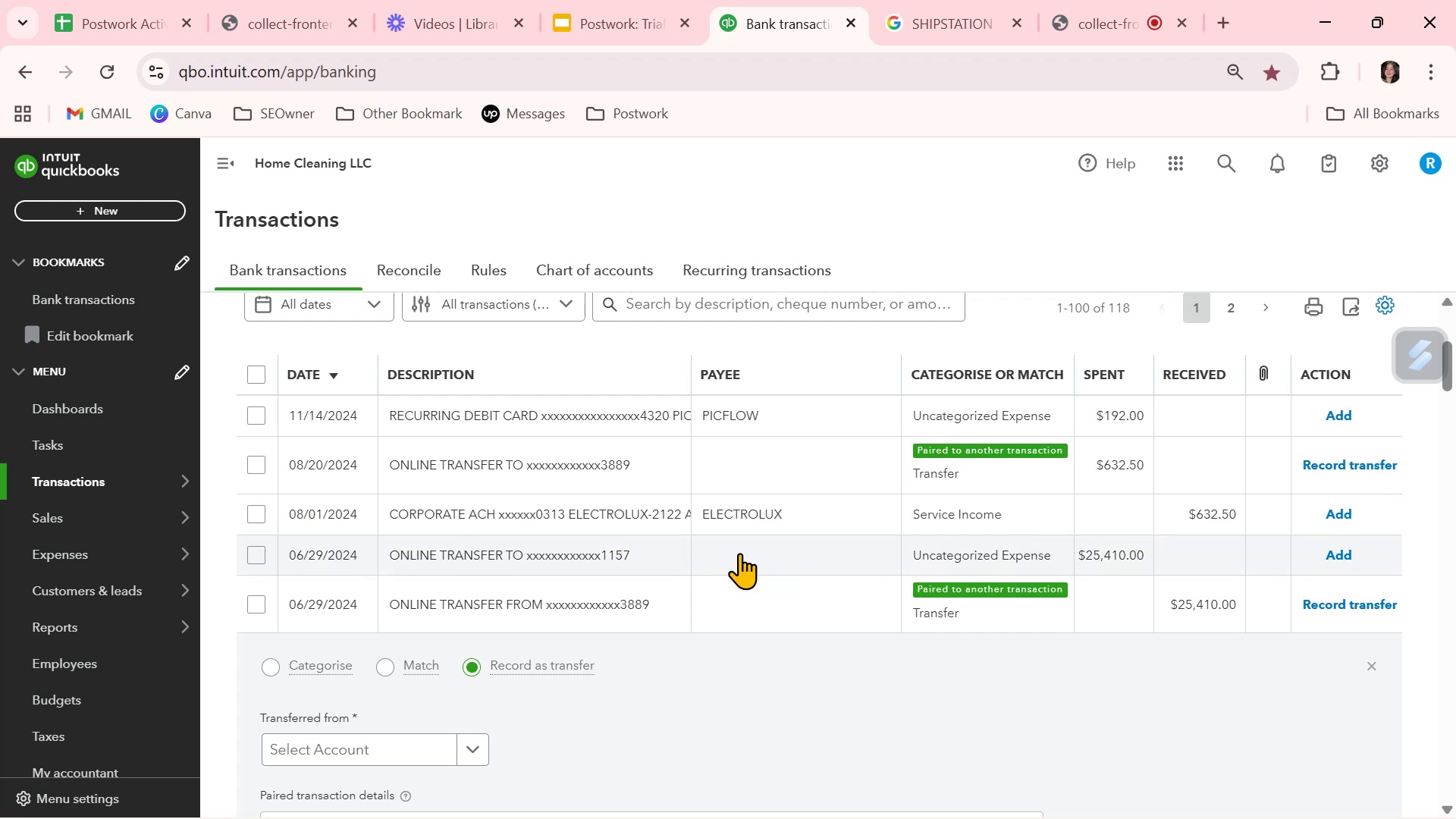 
scroll: coordinate [771, 614], scroll_direction: down, amount: 2.0
 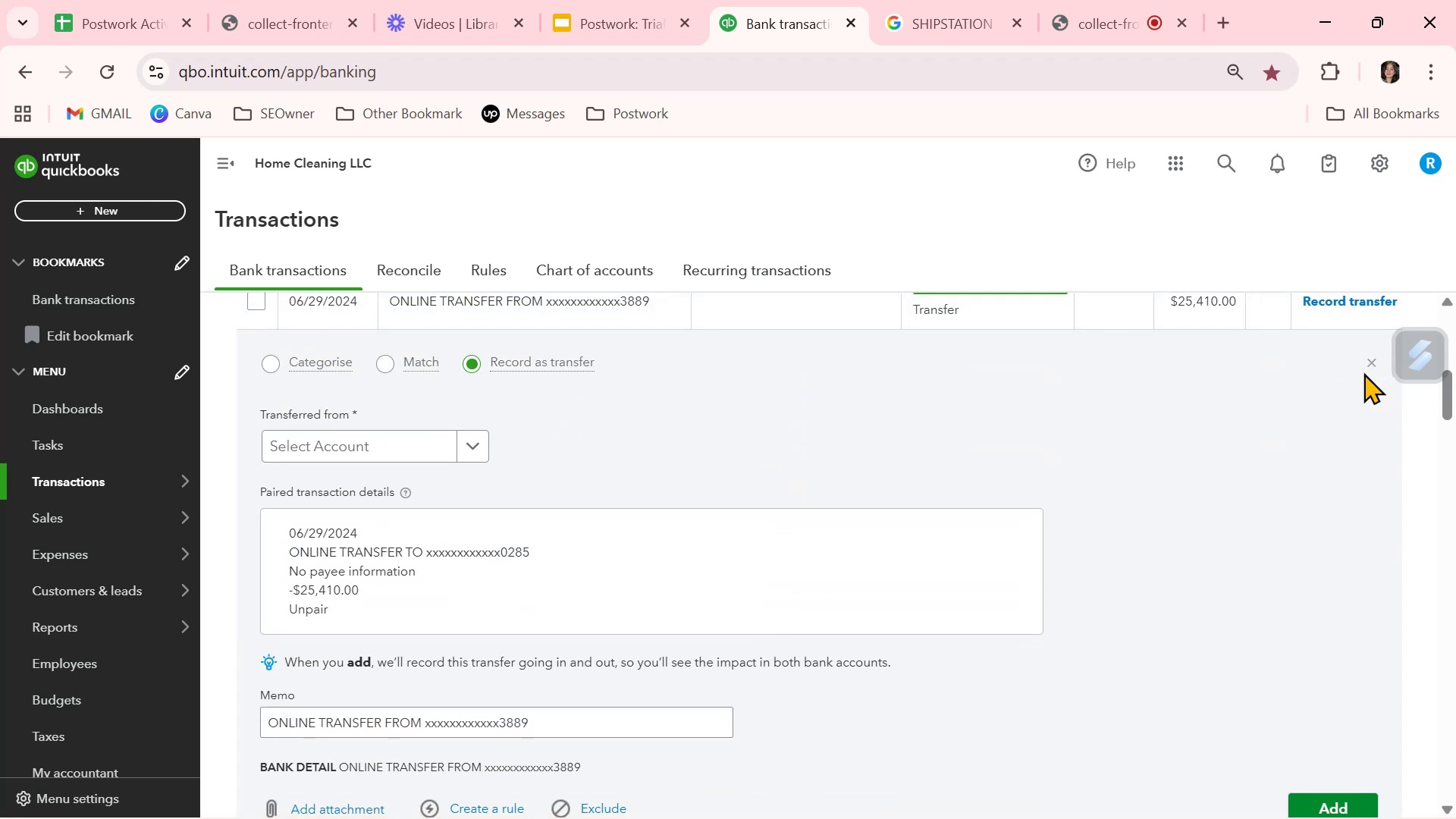 
left_click([1370, 366])
 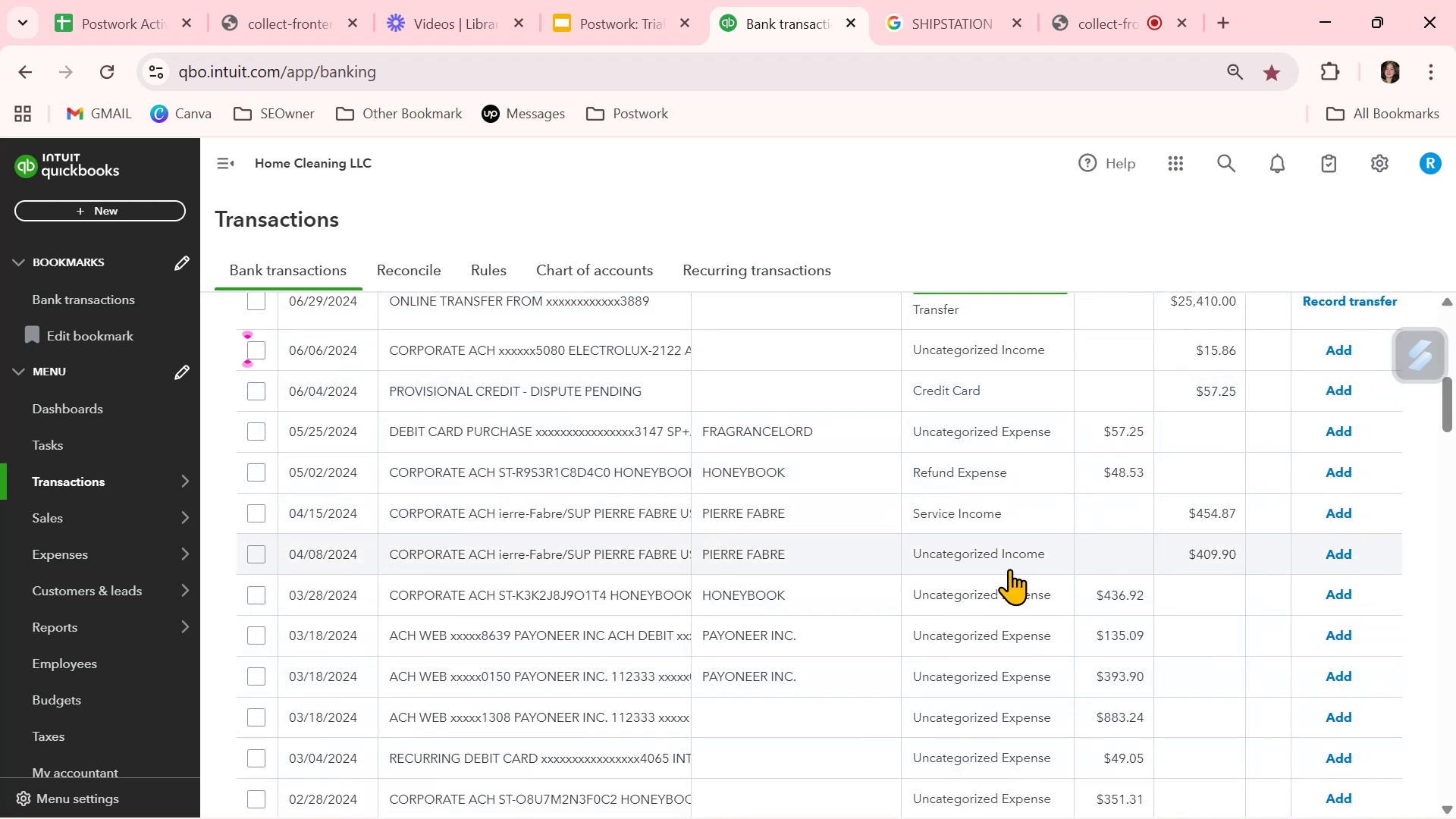 
scroll: coordinate [1009, 569], scroll_direction: up, amount: 1.0
 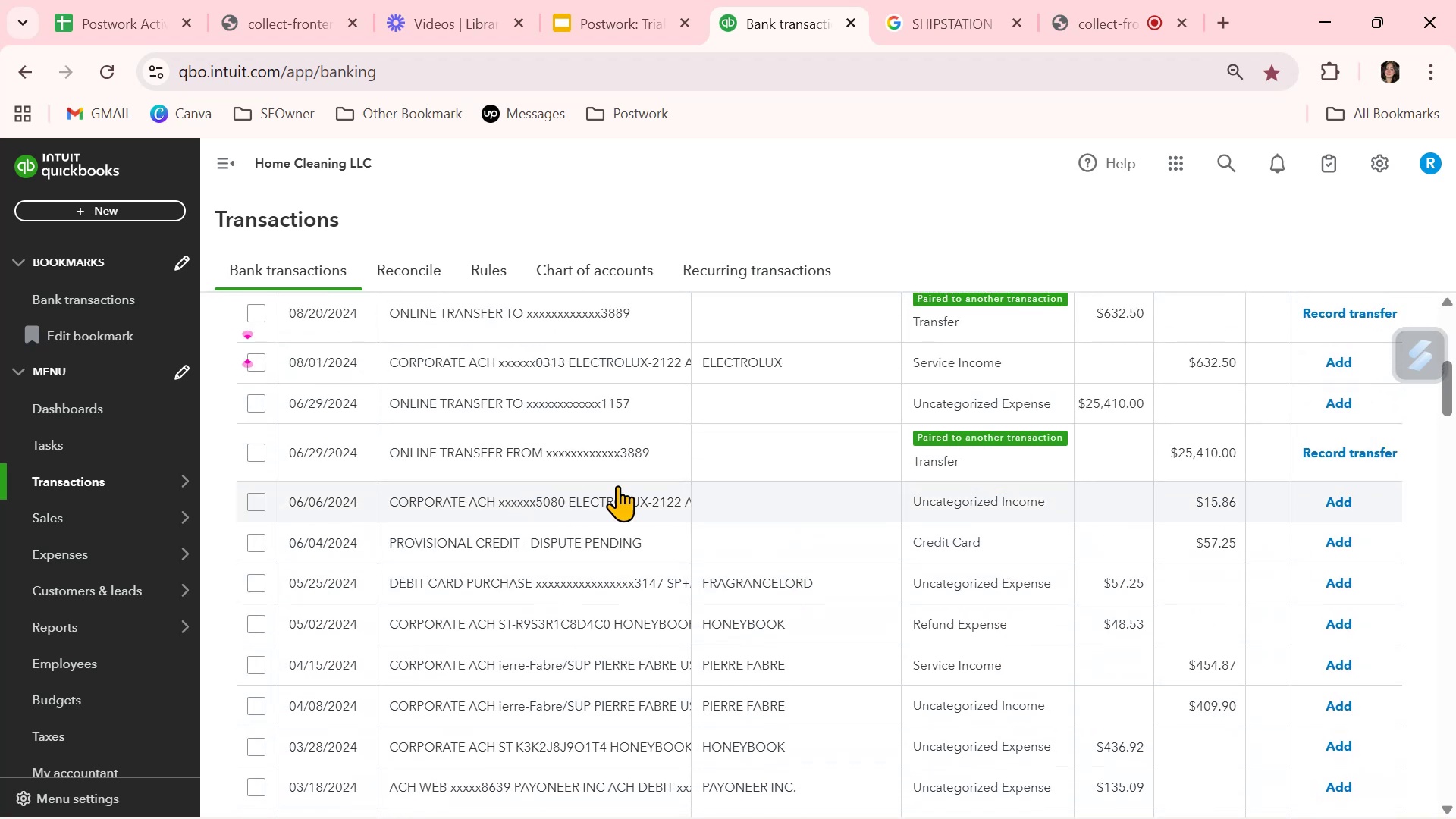 
left_click([750, 498])
 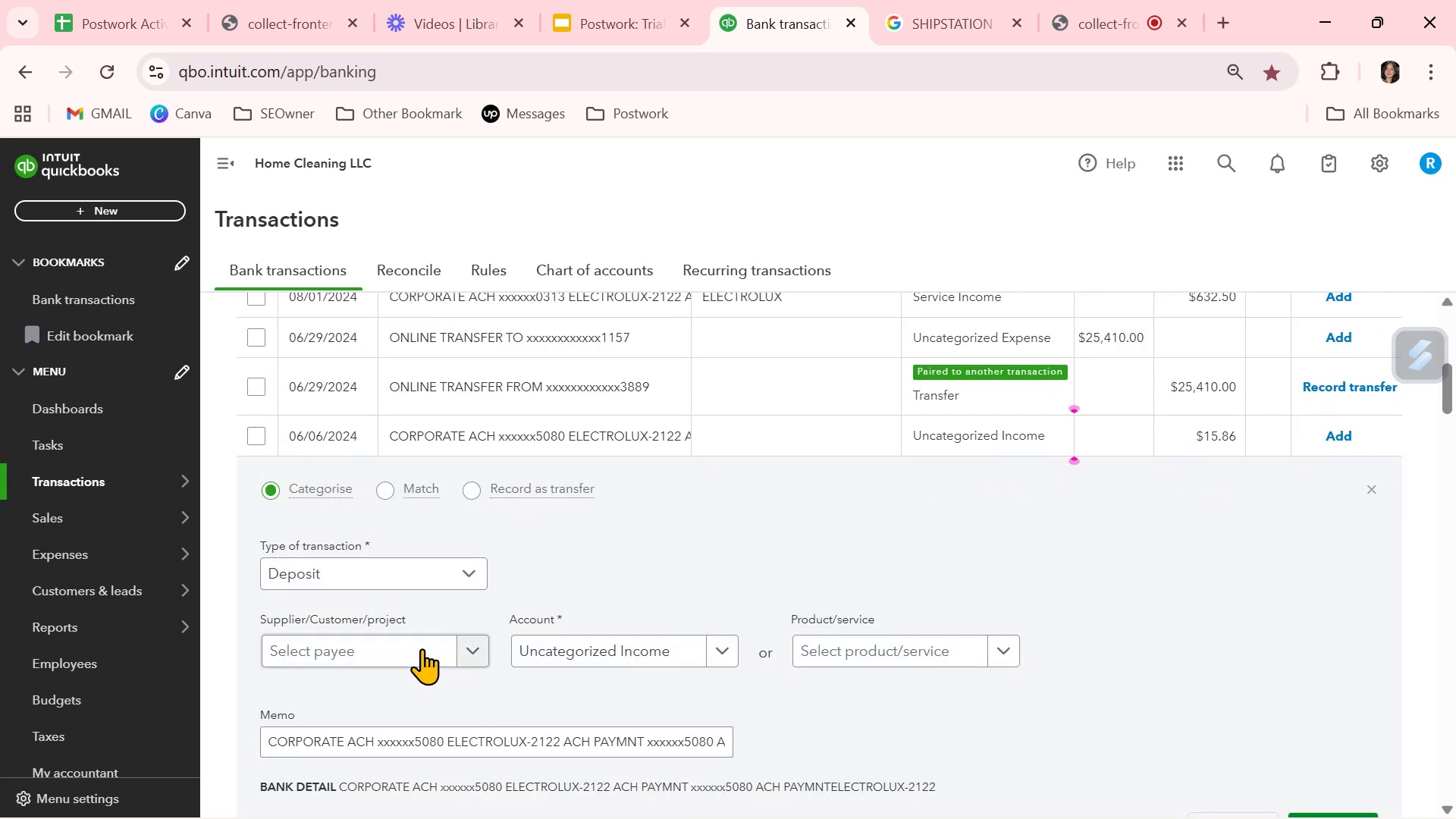 
left_click([420, 648])
 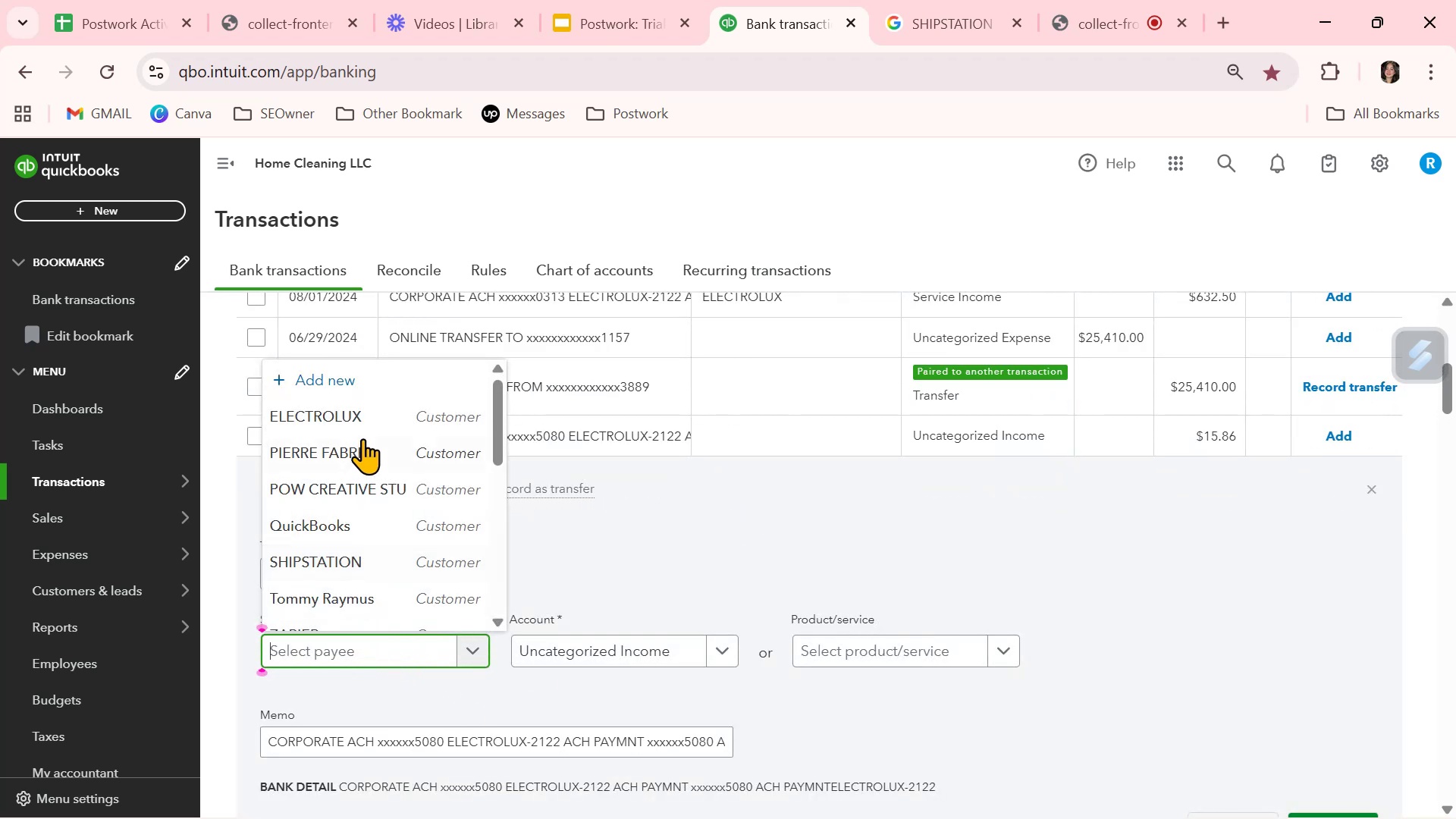 
left_click([369, 415])
 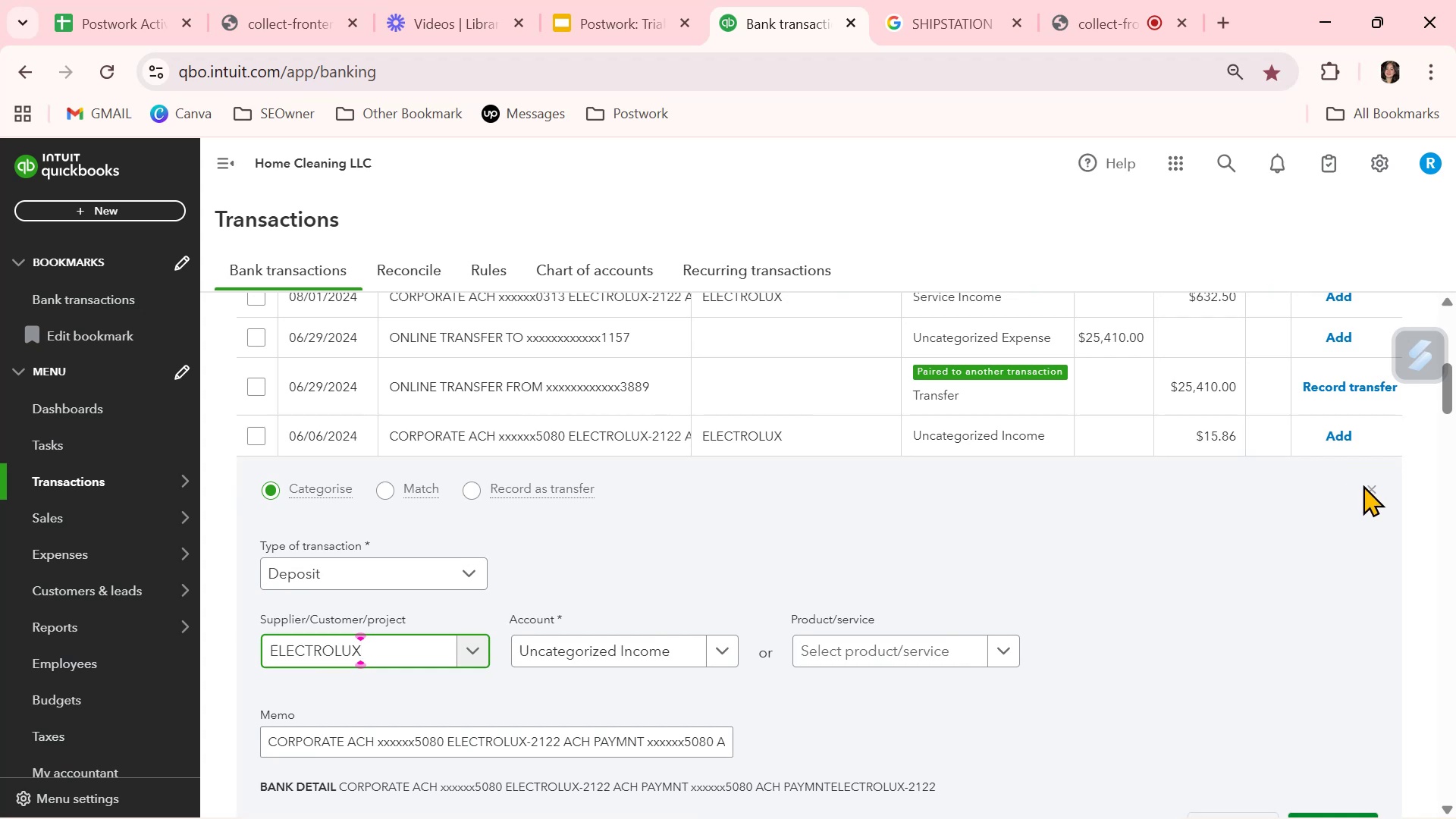 
left_click([1376, 491])
 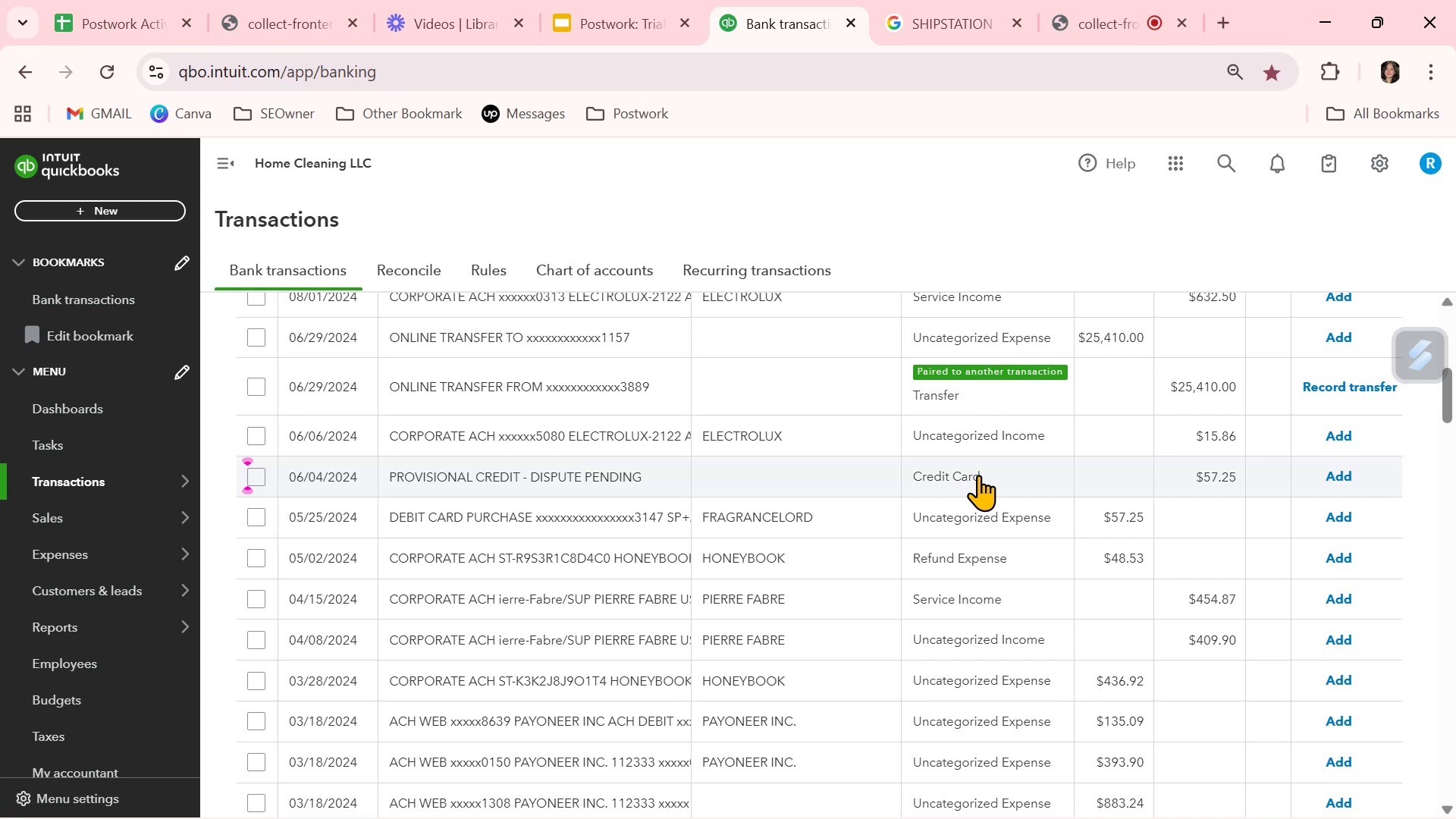 
wait(39.64)
 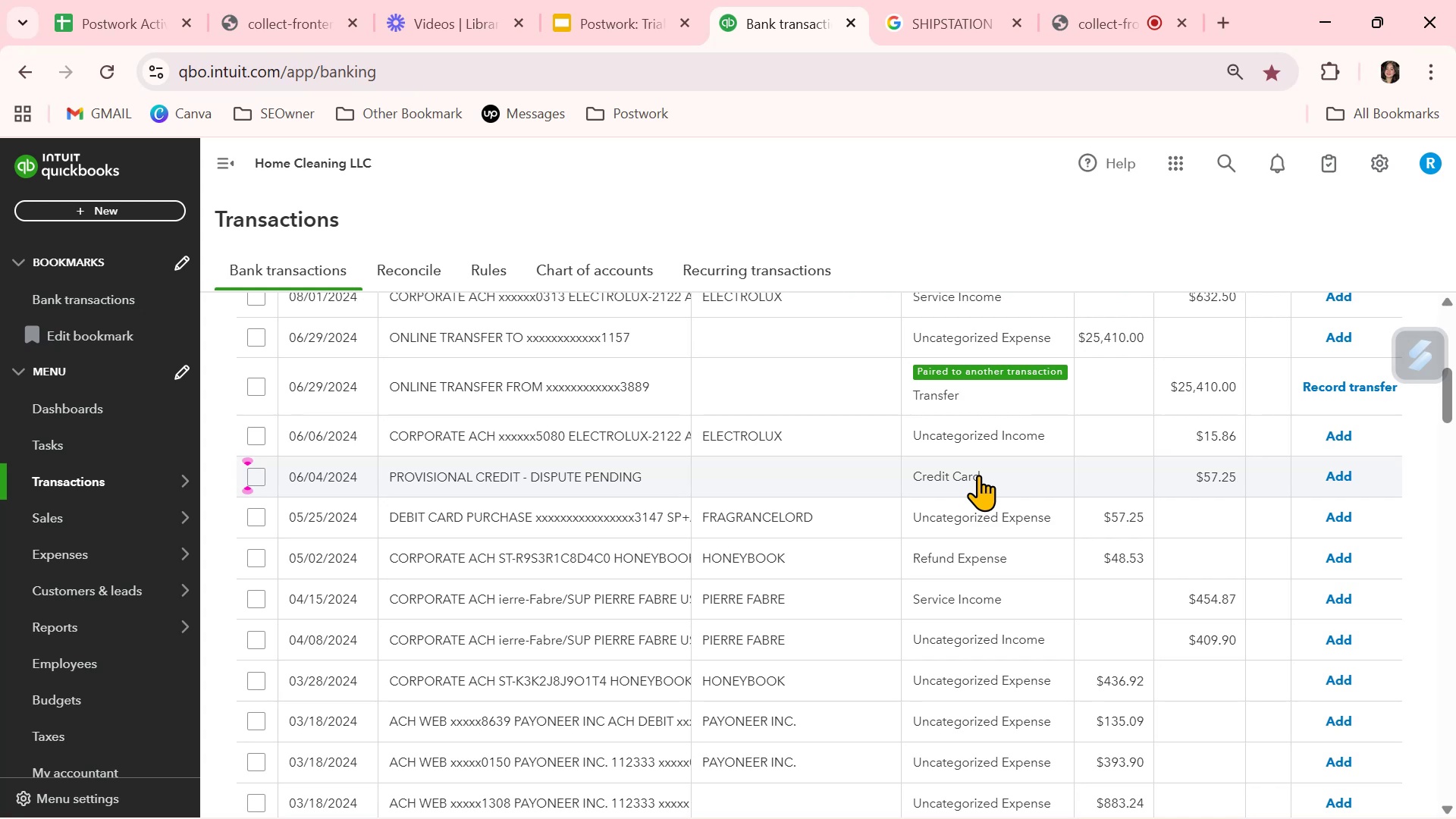 
scroll: coordinate [764, 599], scroll_direction: down, amount: 3.0
 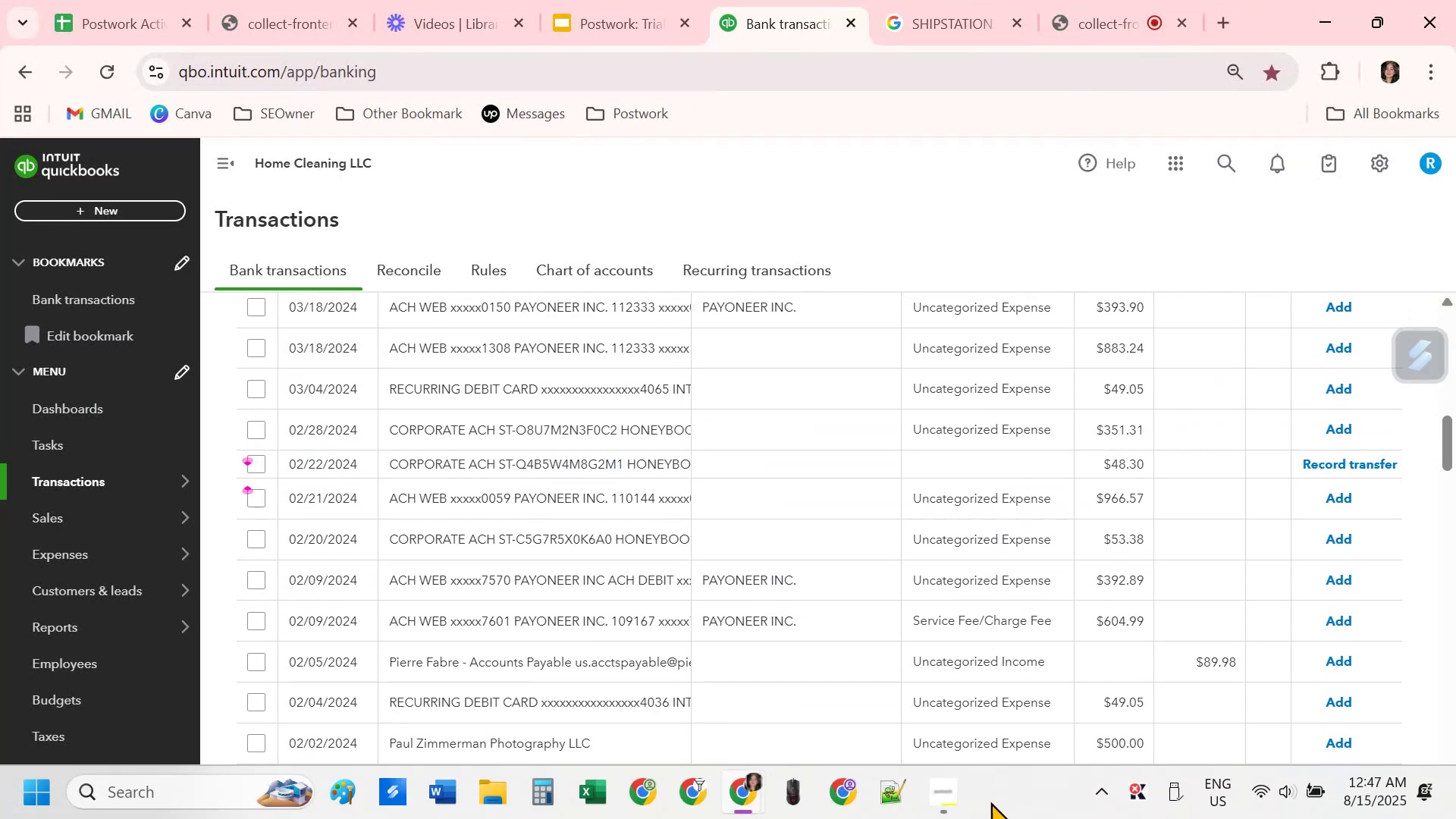 
left_click([940, 792])
 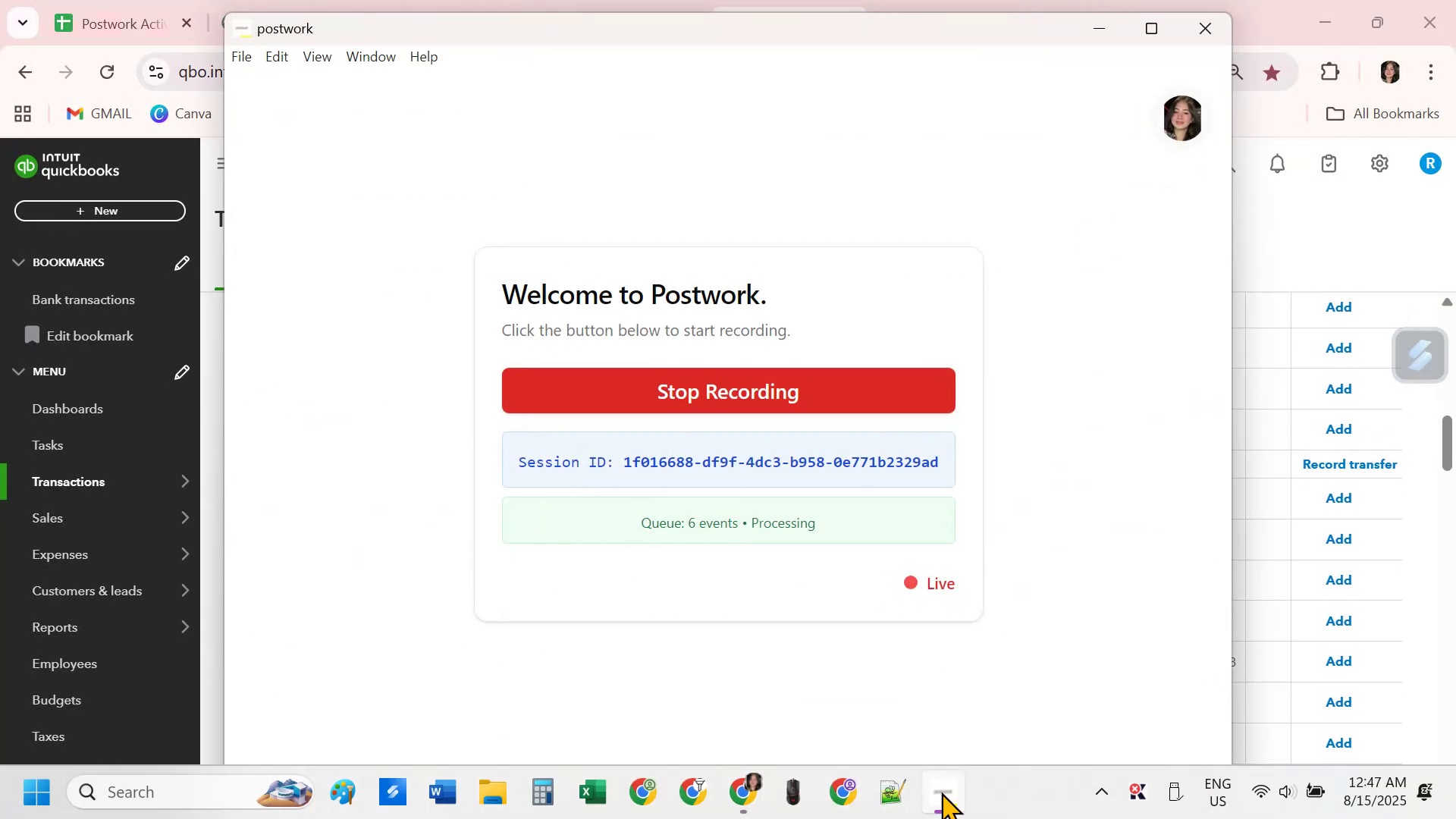 
left_click([941, 792])
 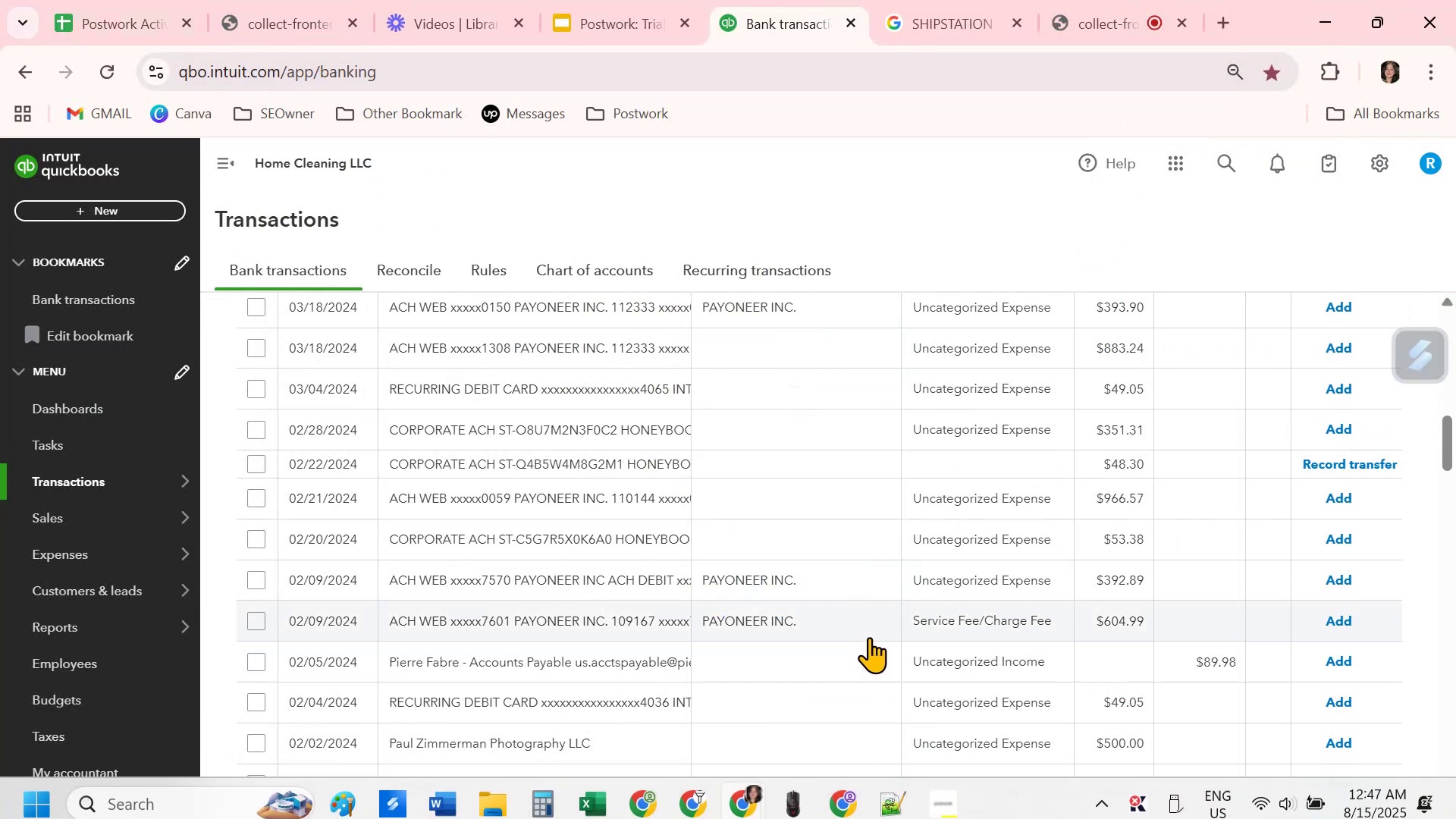 
scroll: coordinate [871, 635], scroll_direction: down, amount: 1.0
 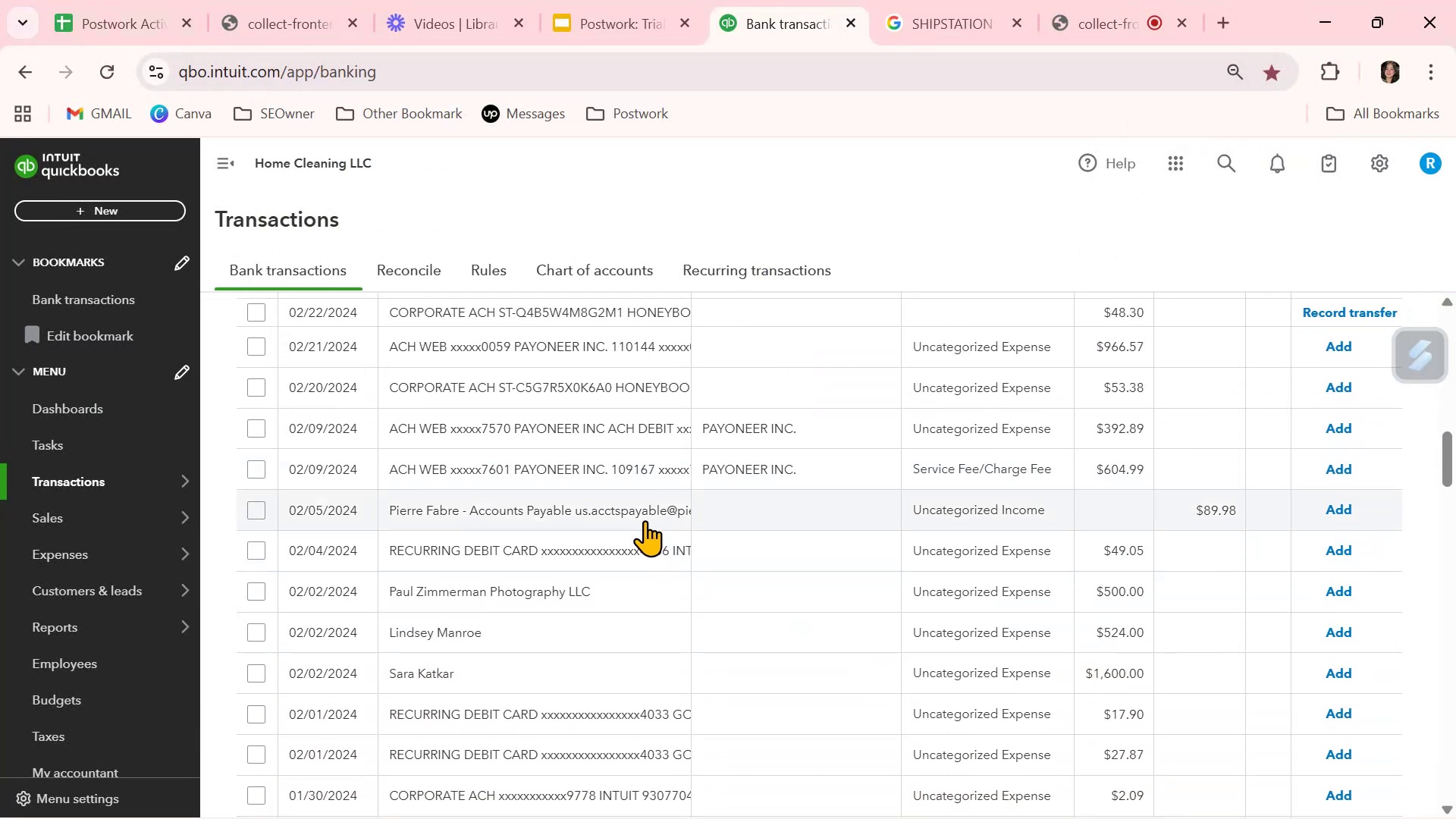 
left_click([645, 520])
 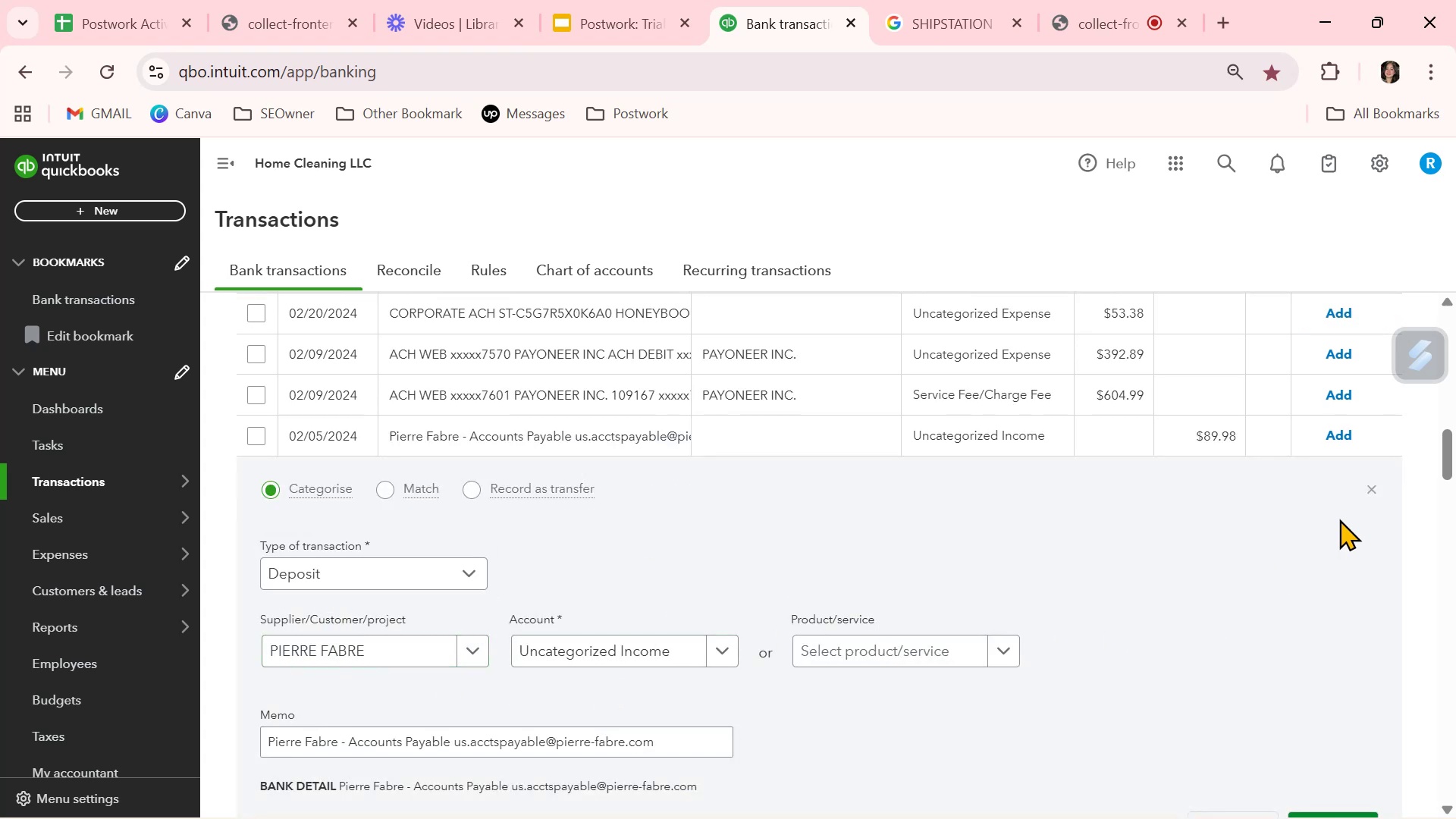 
left_click([1372, 487])
 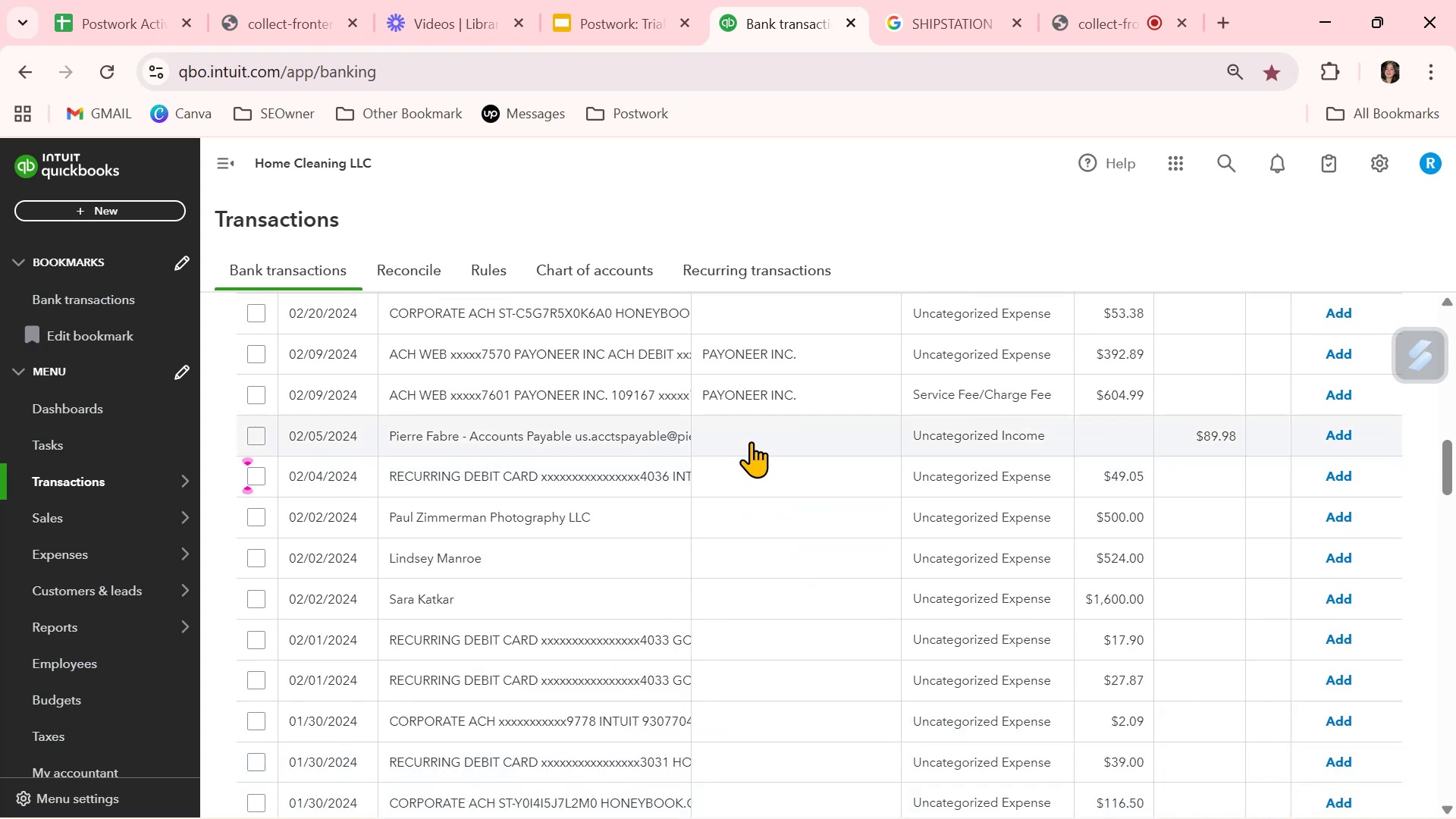 
left_click([751, 441])
 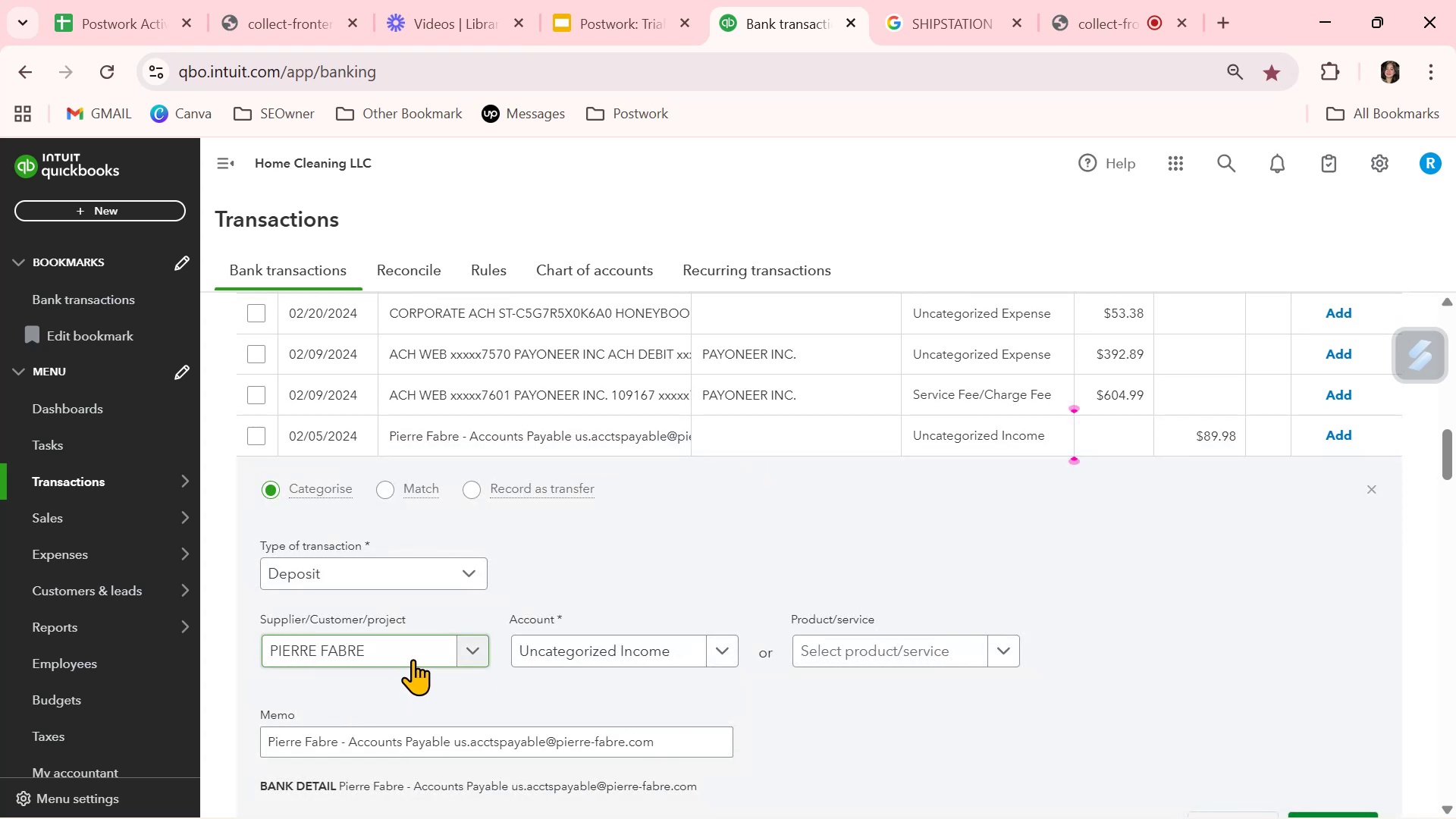 
left_click([413, 659])
 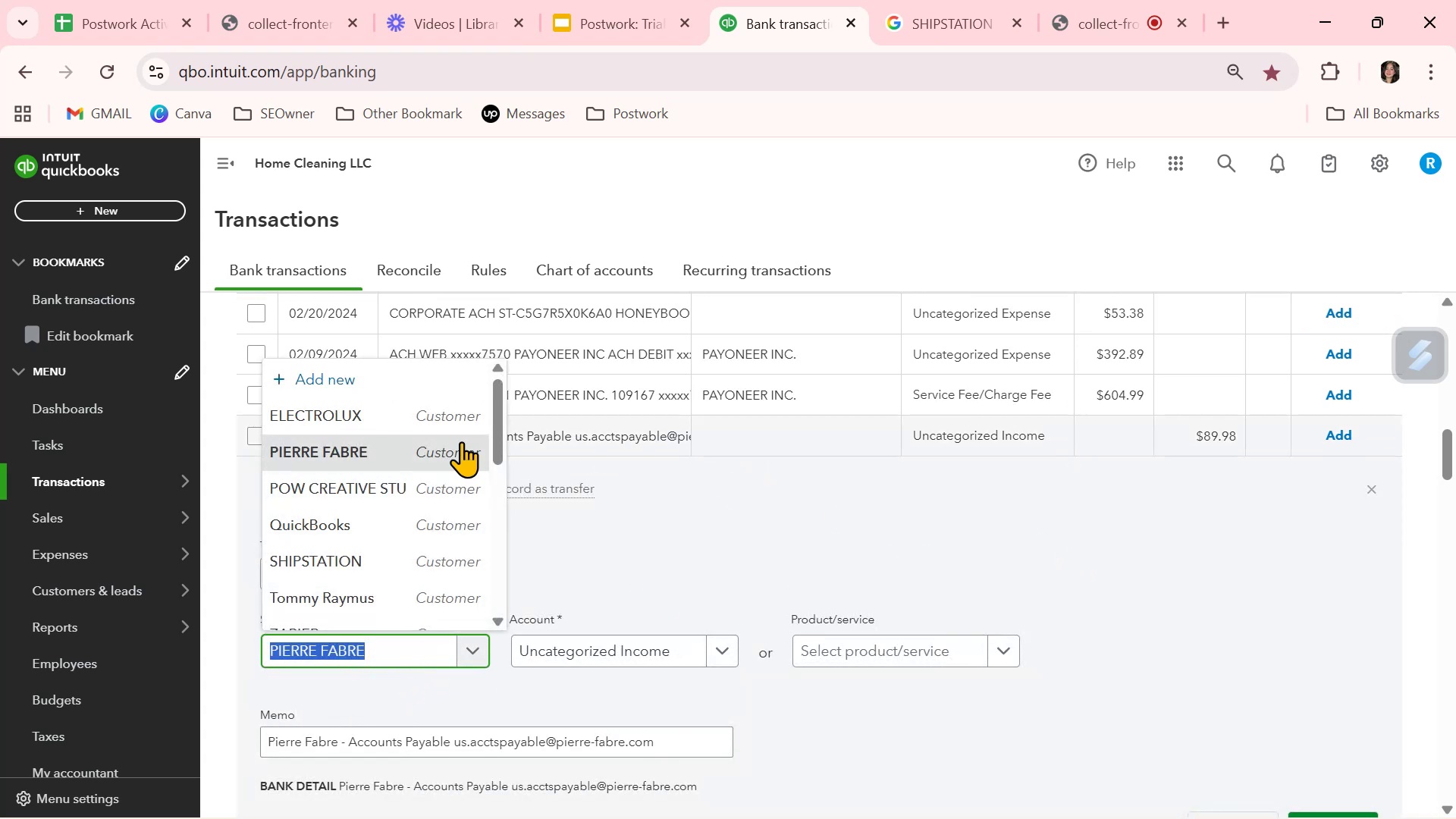 
left_click([366, 447])
 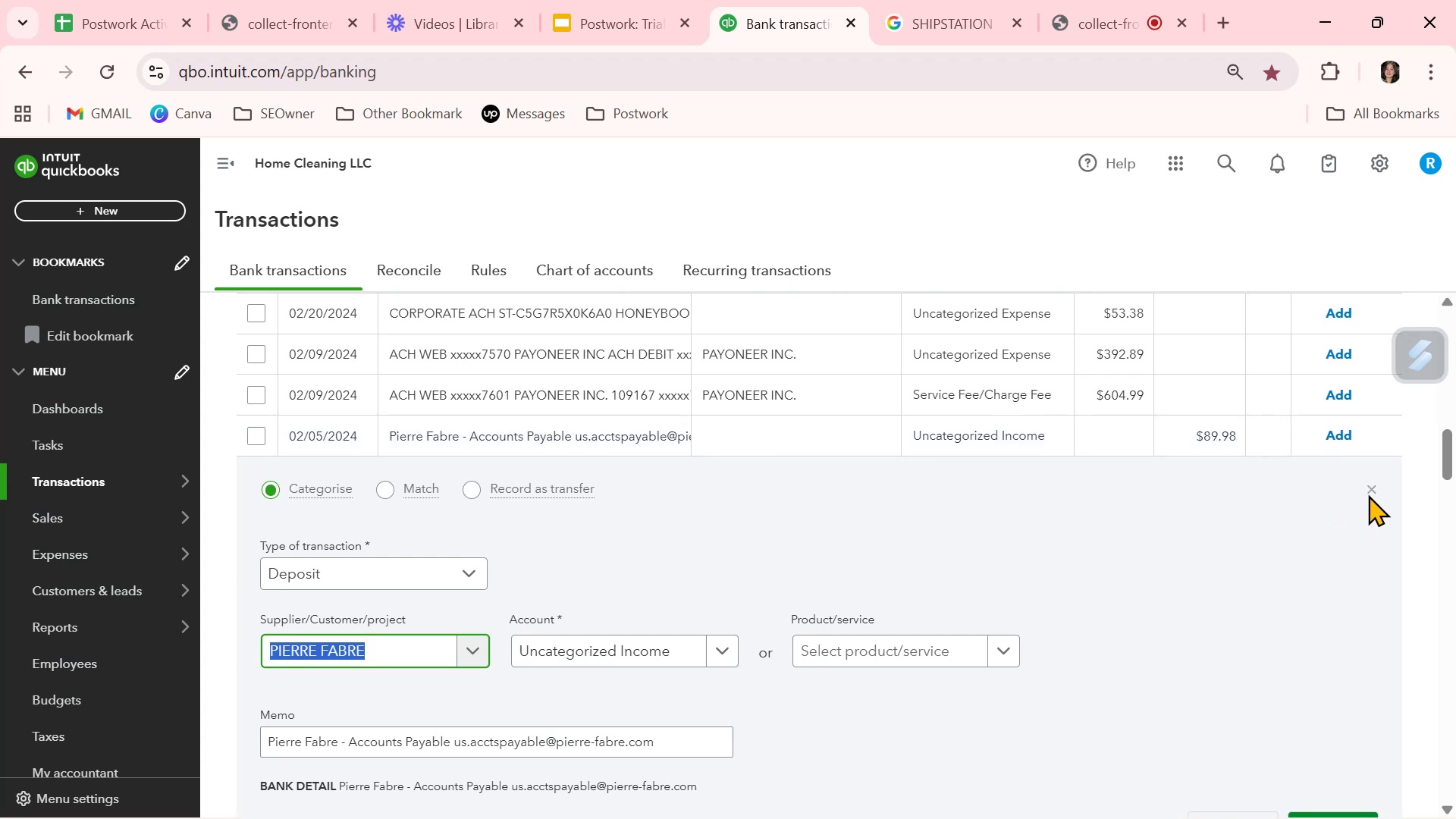 
left_click([1370, 494])
 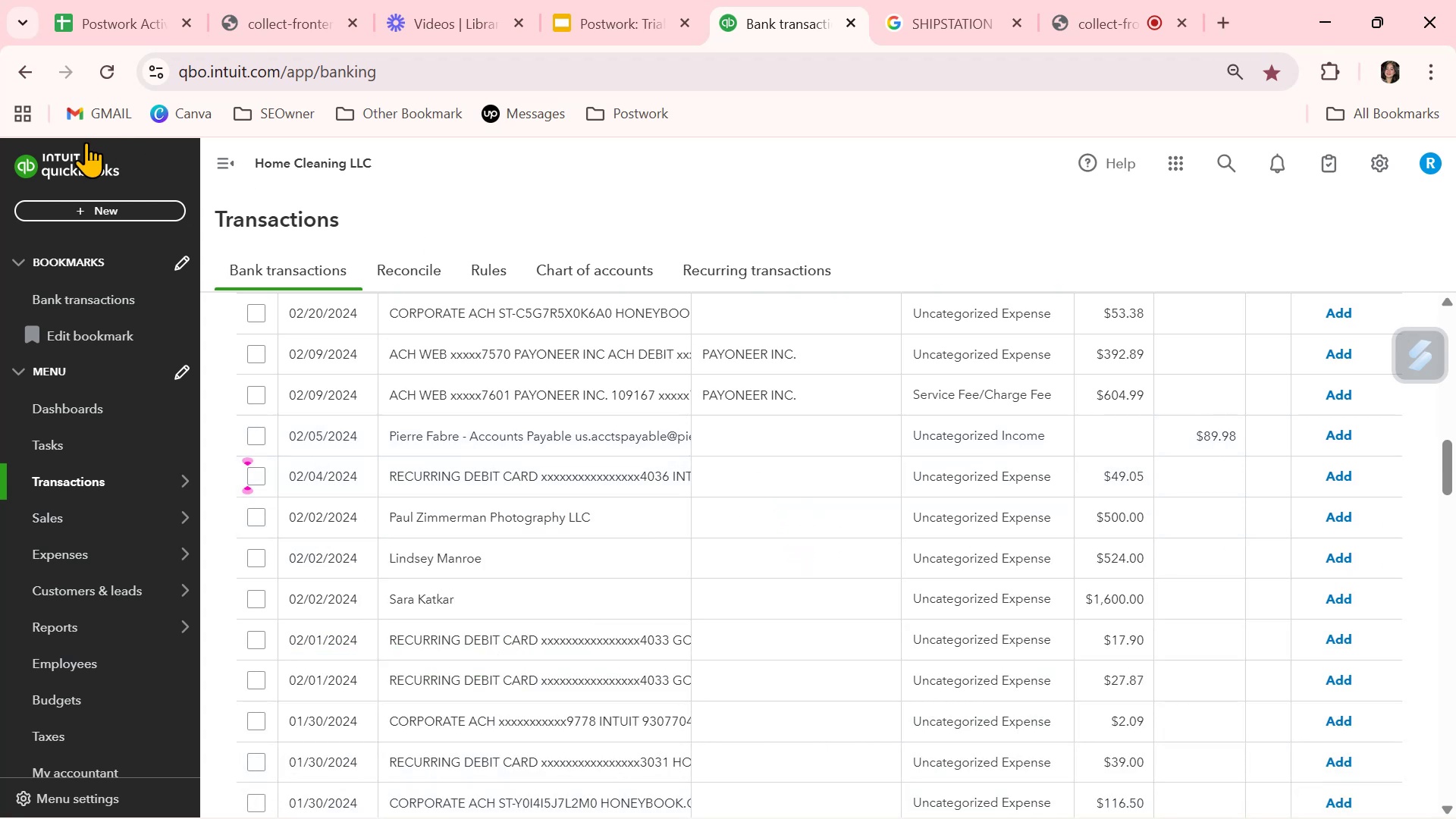 
left_click([106, 74])
 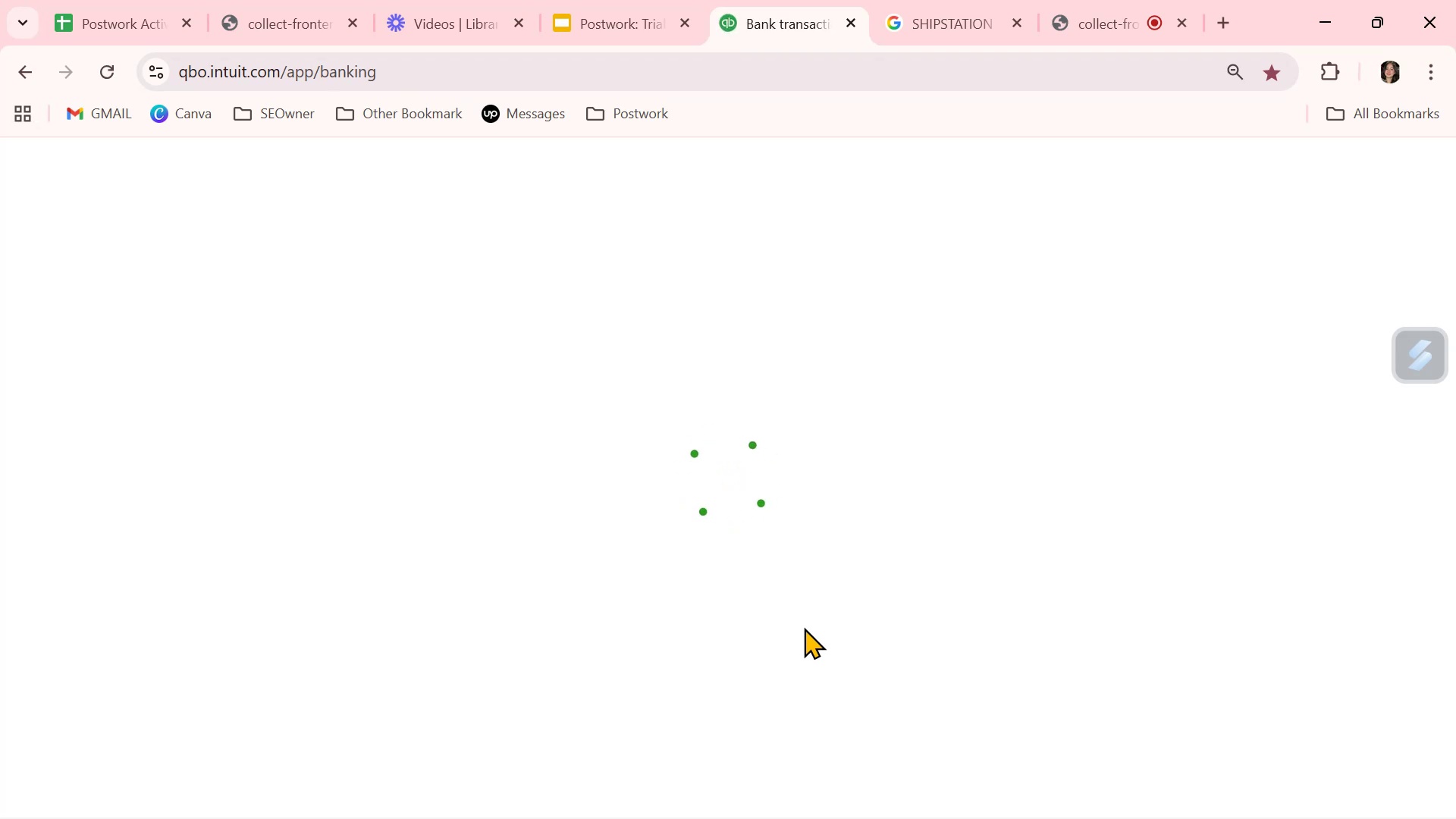 
wait(7.79)
 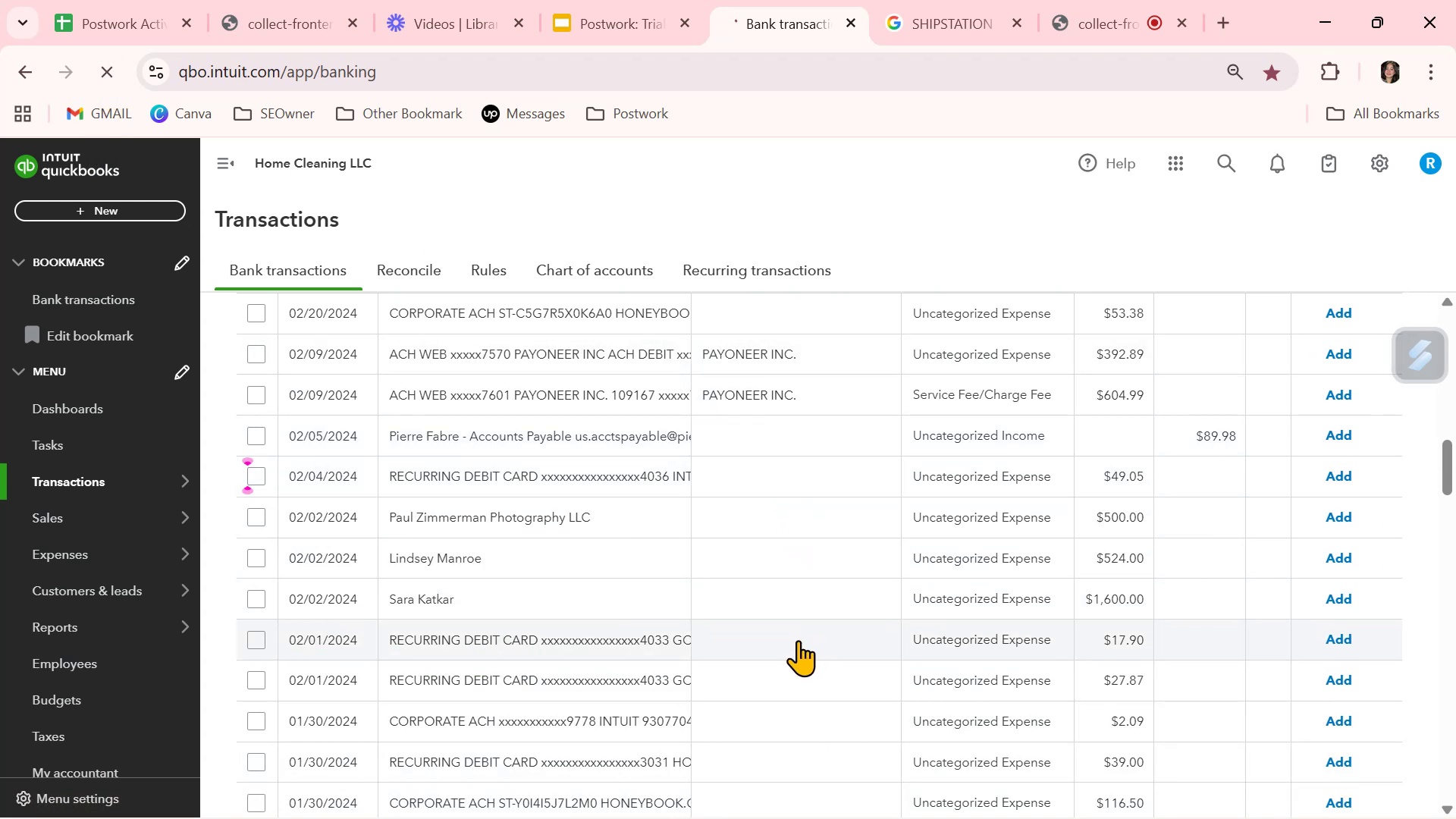 
scroll: coordinate [804, 627], scroll_direction: down, amount: 5.0
 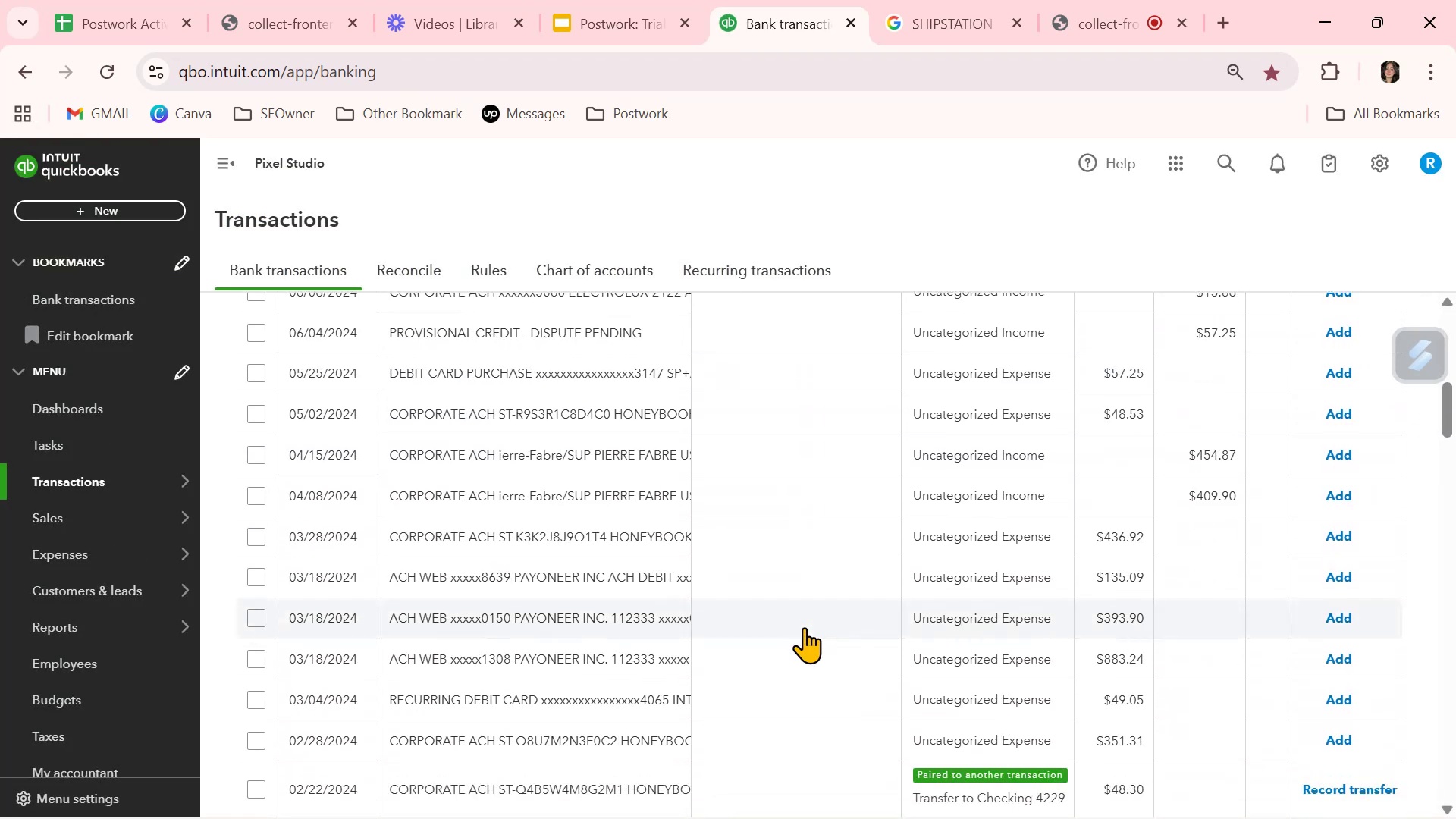 
scroll: coordinate [804, 627], scroll_direction: up, amount: 5.0
 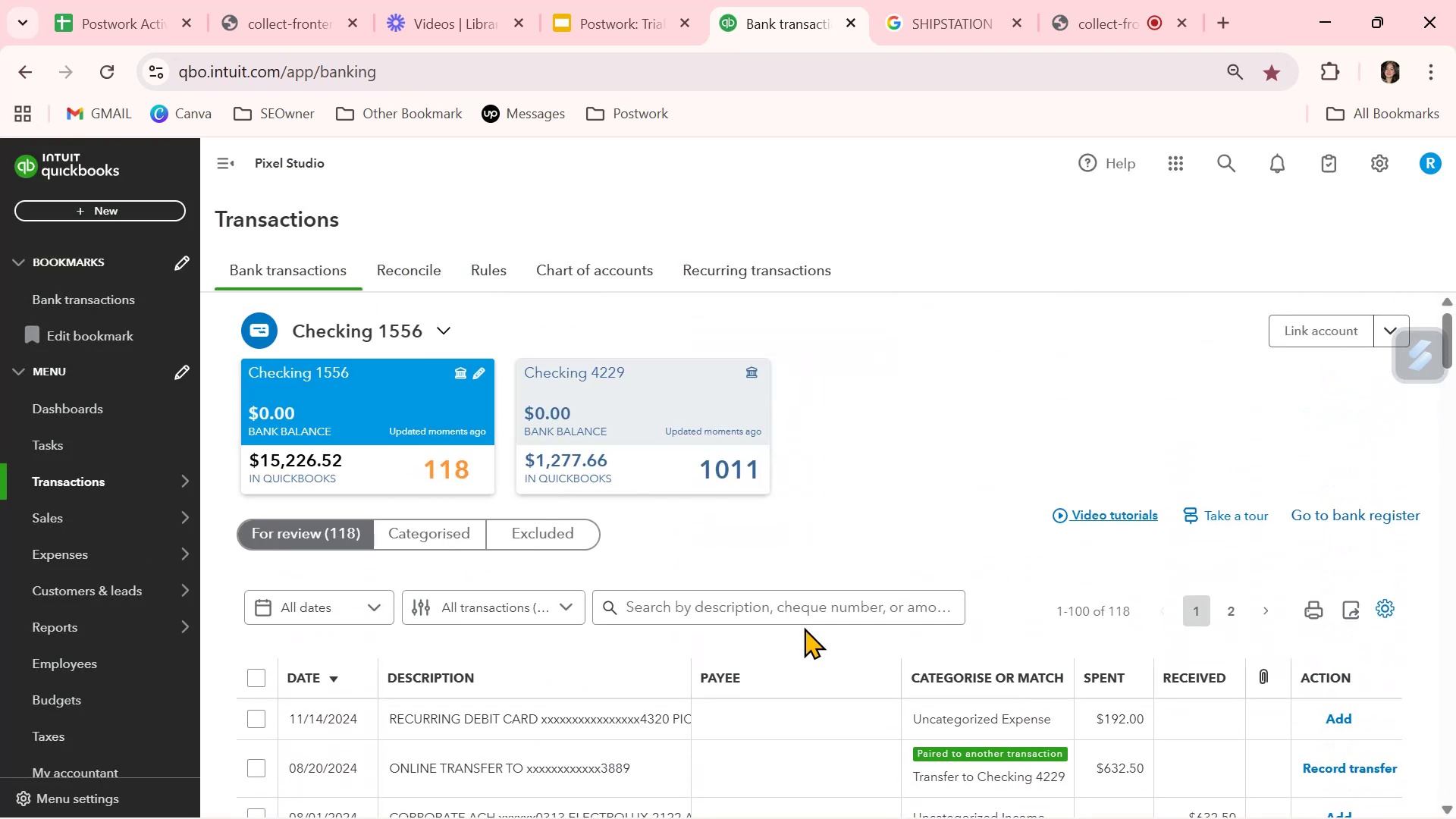 
scroll: coordinate [804, 627], scroll_direction: down, amount: 1.0
 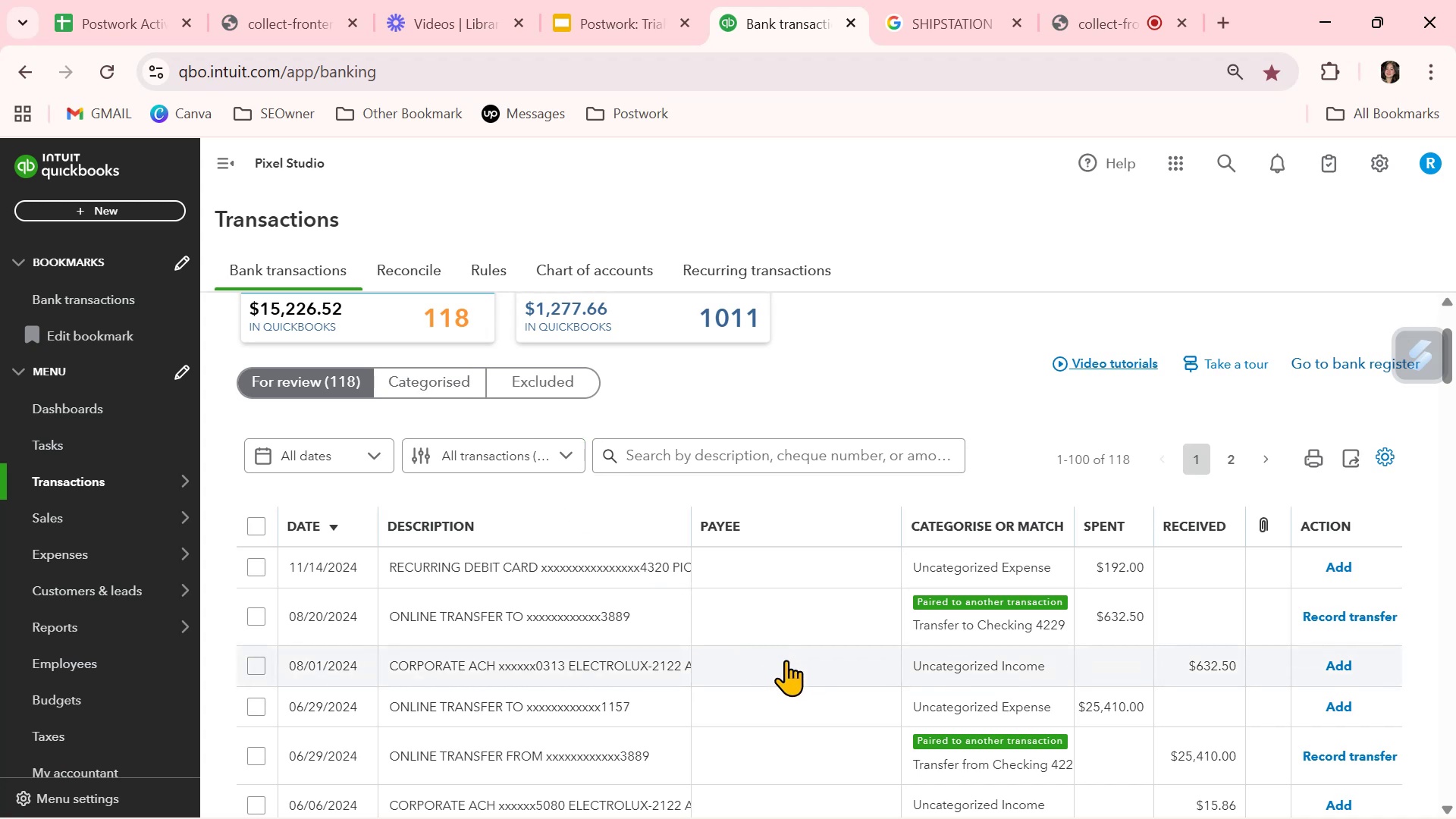 
wait(6.23)
 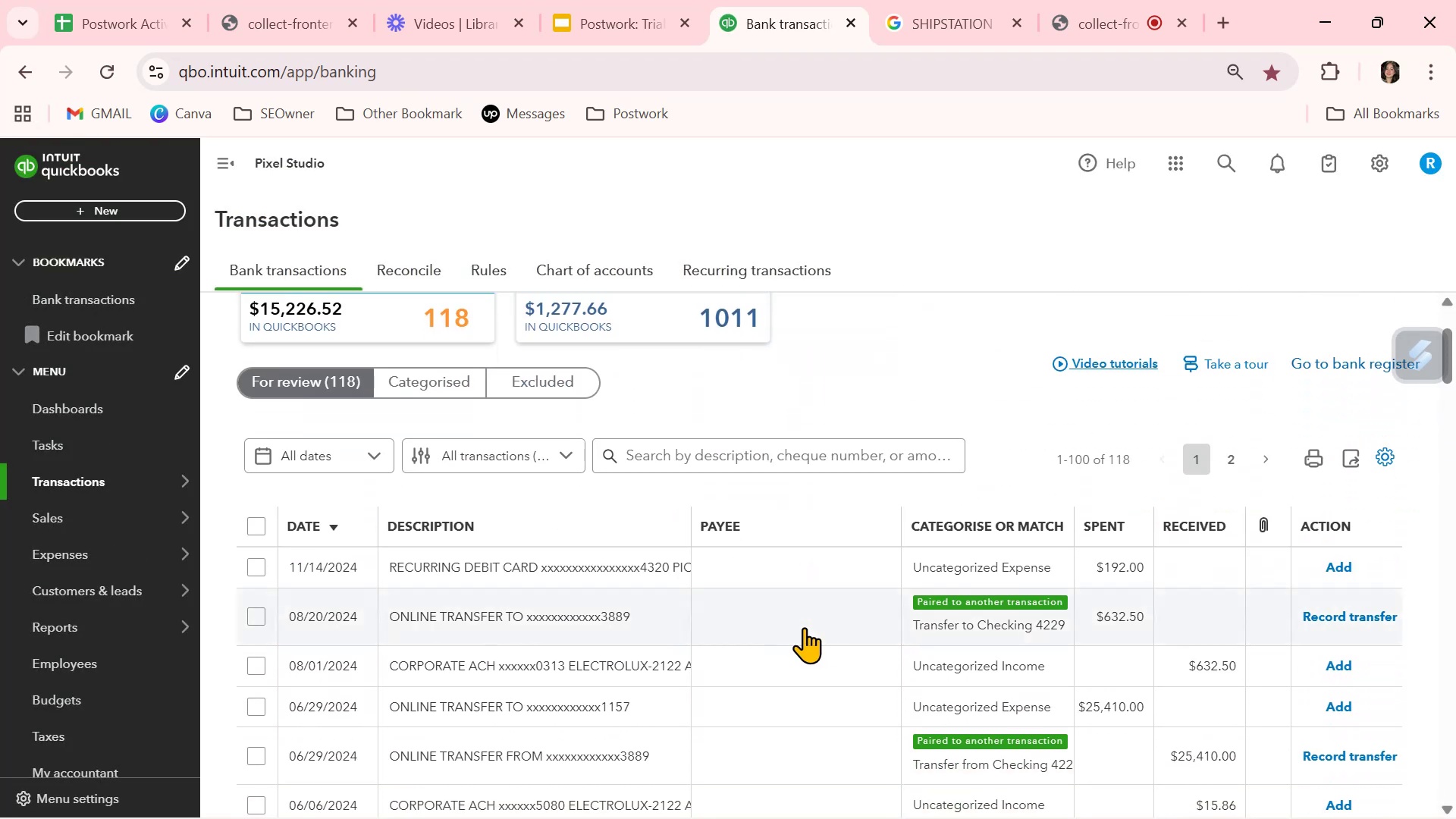 
scroll: coordinate [789, 642], scroll_direction: down, amount: 8.0
 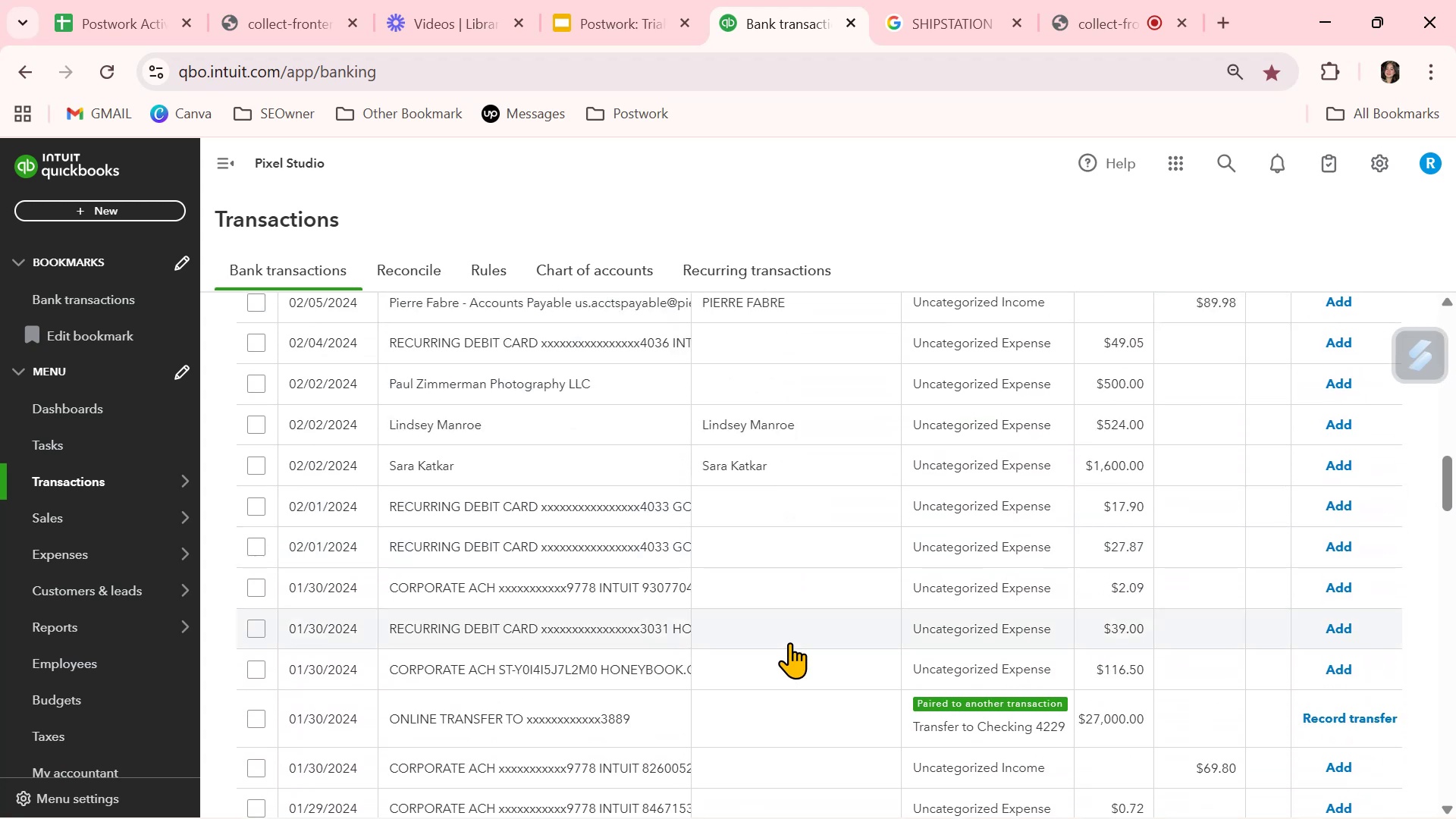 
scroll: coordinate [789, 642], scroll_direction: up, amount: 1.0
 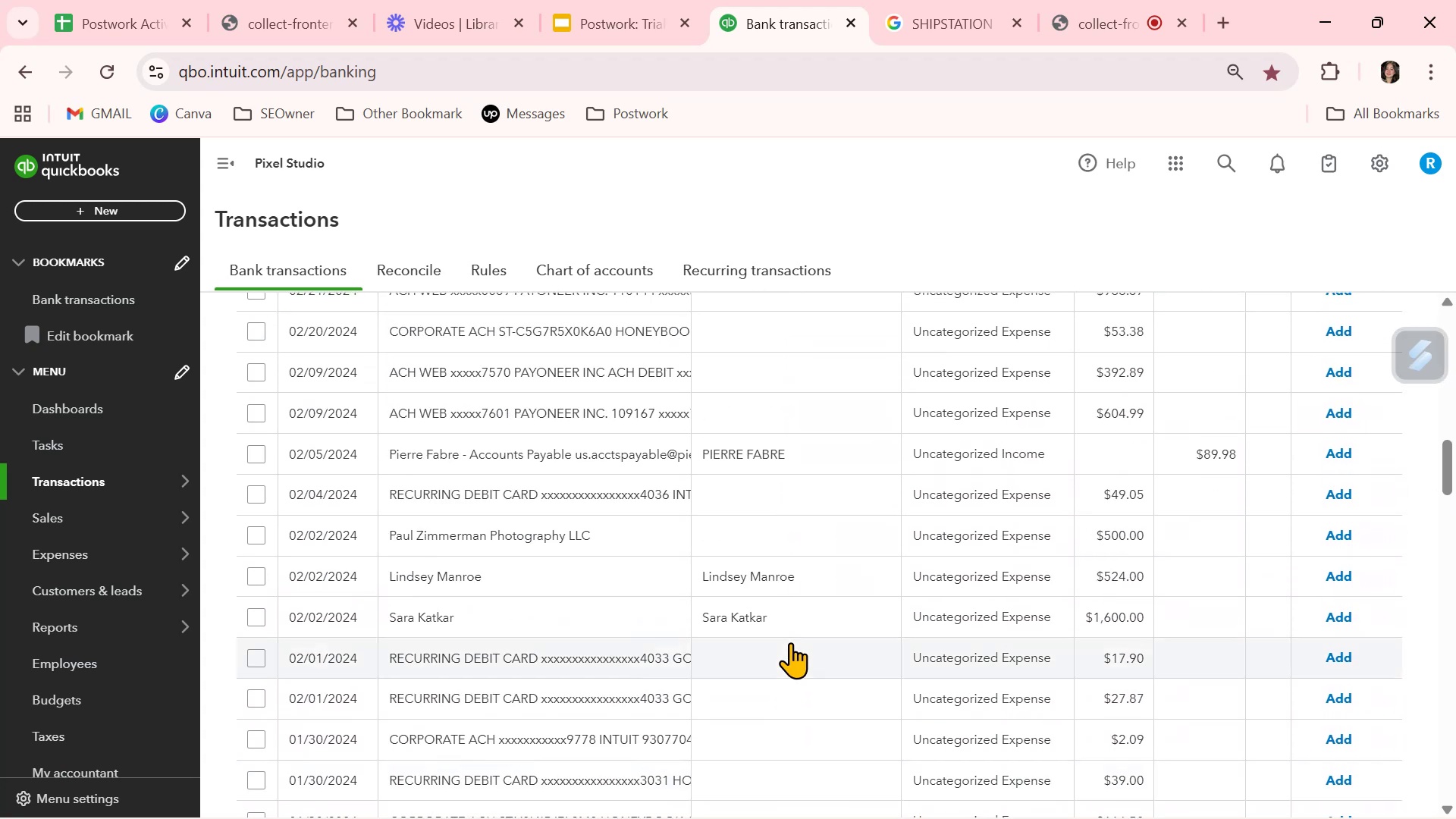 
scroll: coordinate [792, 643], scroll_direction: down, amount: 20.0
 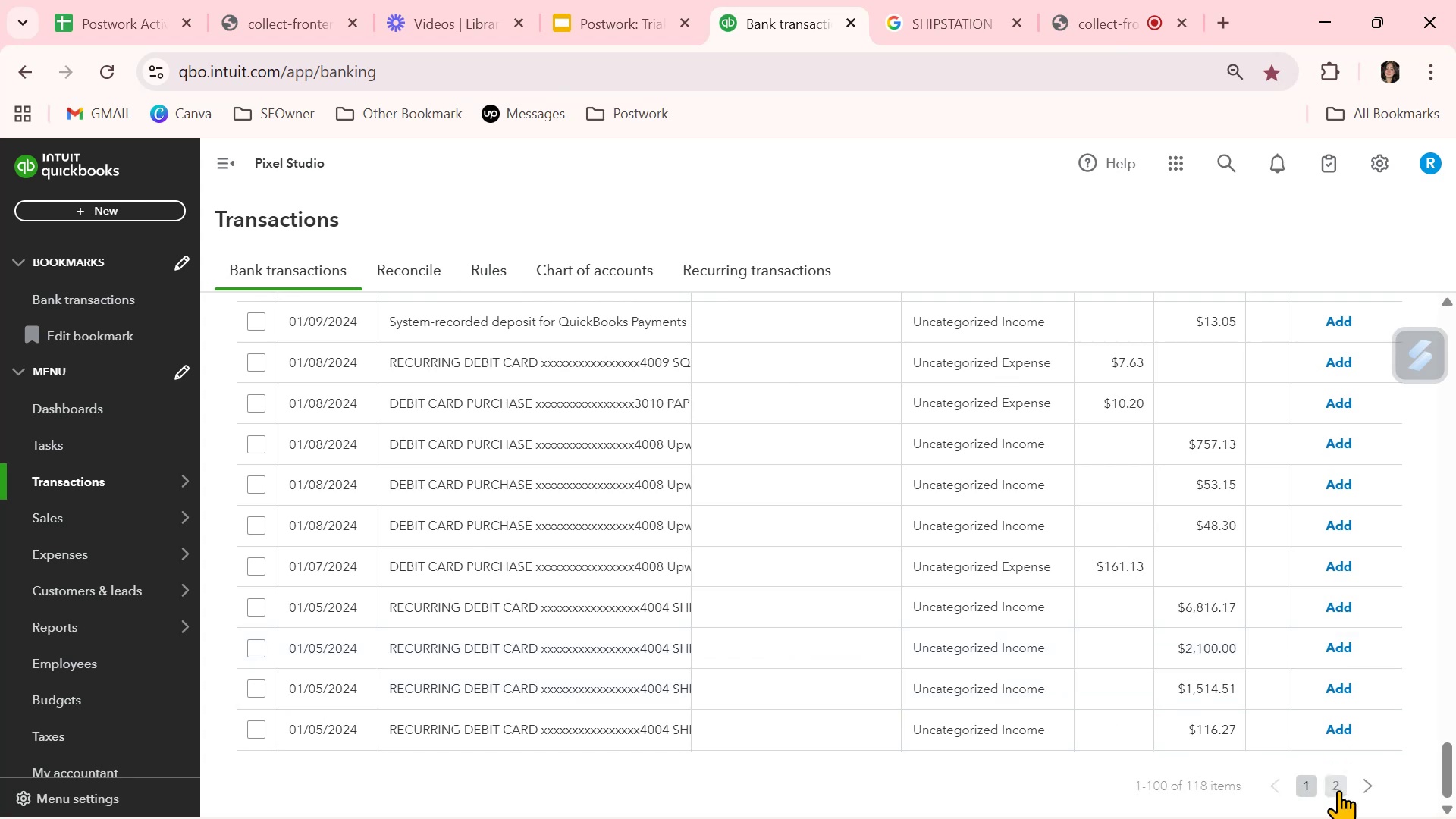 
left_click([1343, 781])
 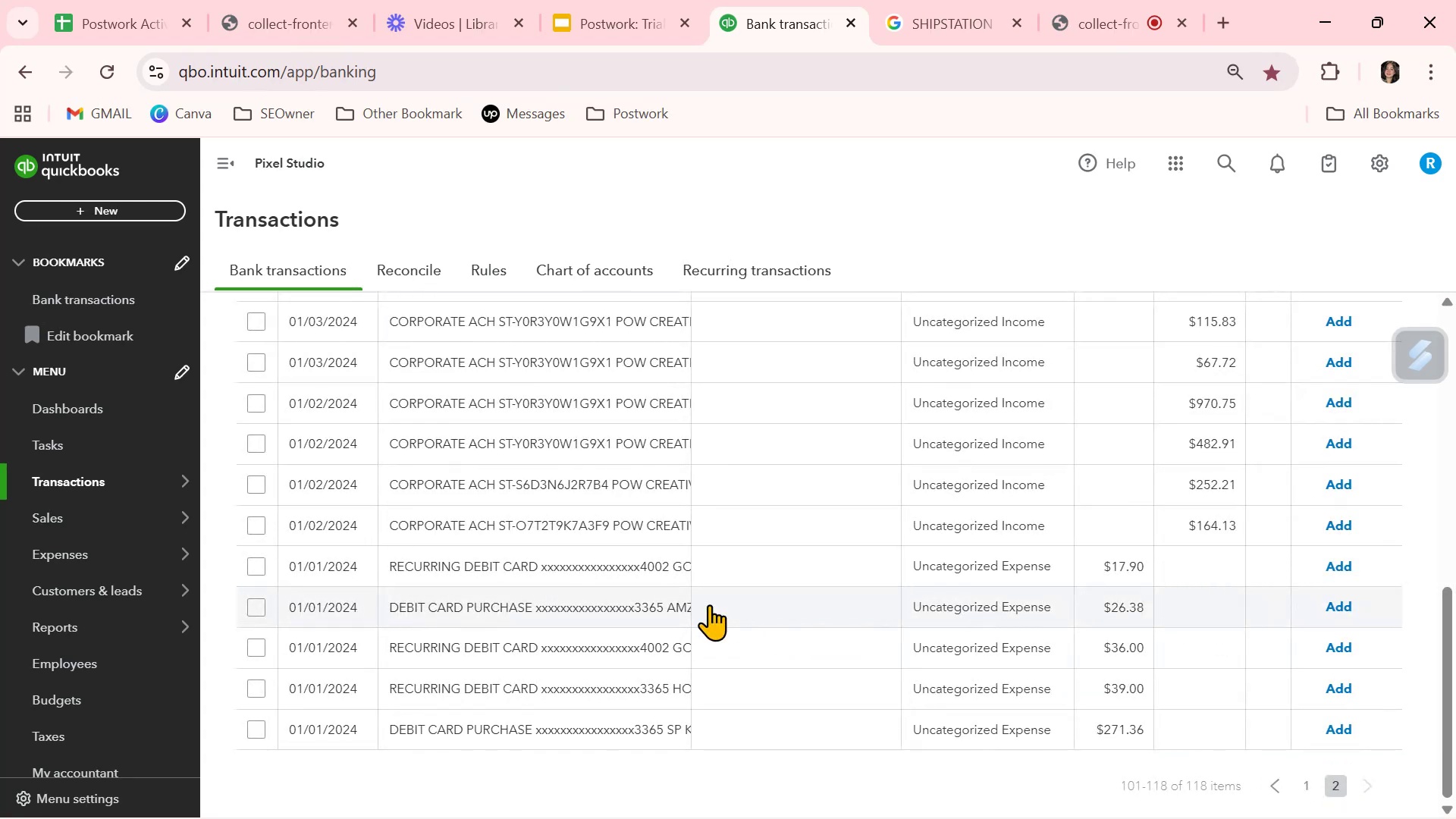 
scroll: coordinate [711, 604], scroll_direction: up, amount: 7.0
 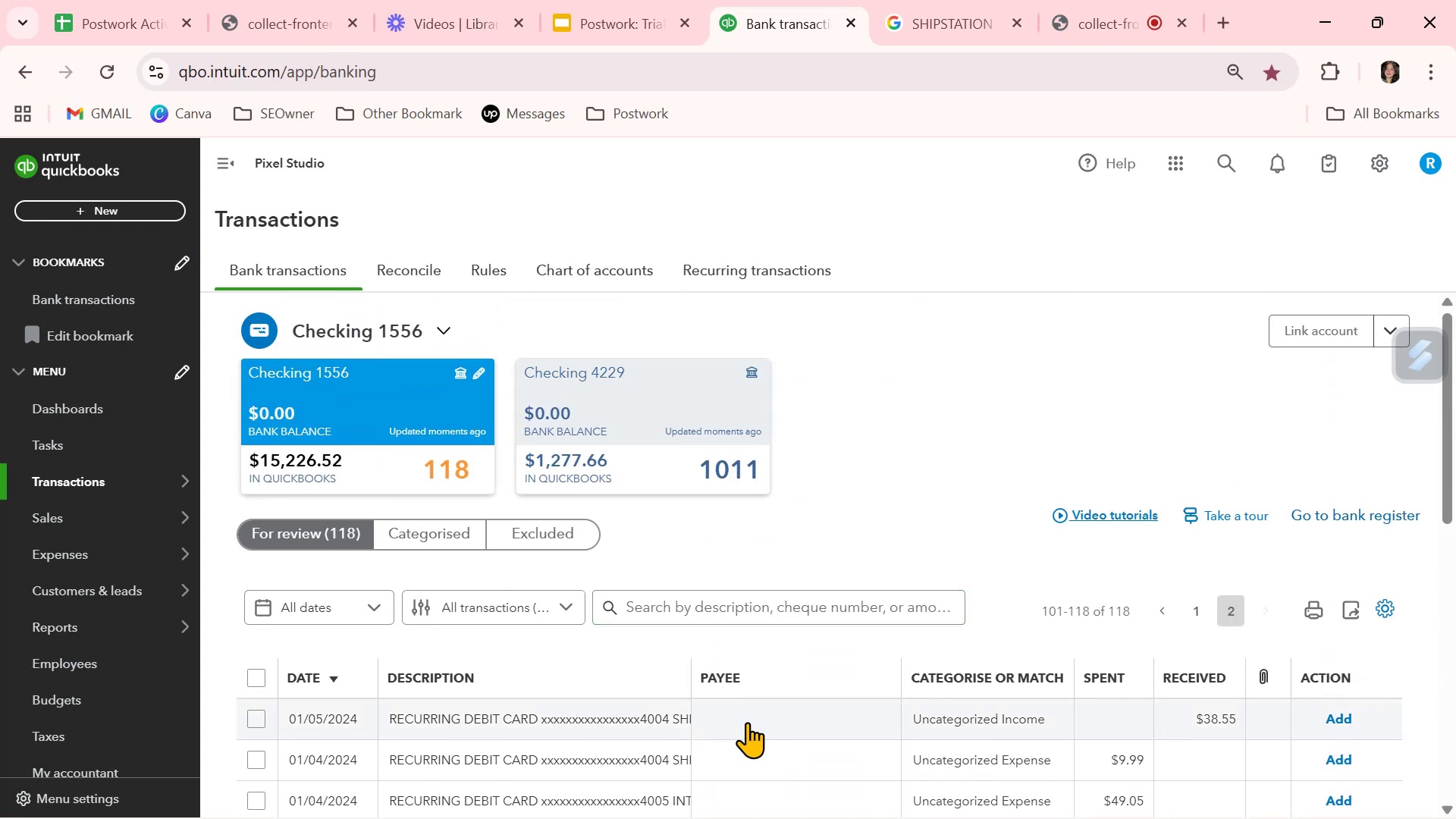 
scroll: coordinate [751, 720], scroll_direction: down, amount: 7.0
 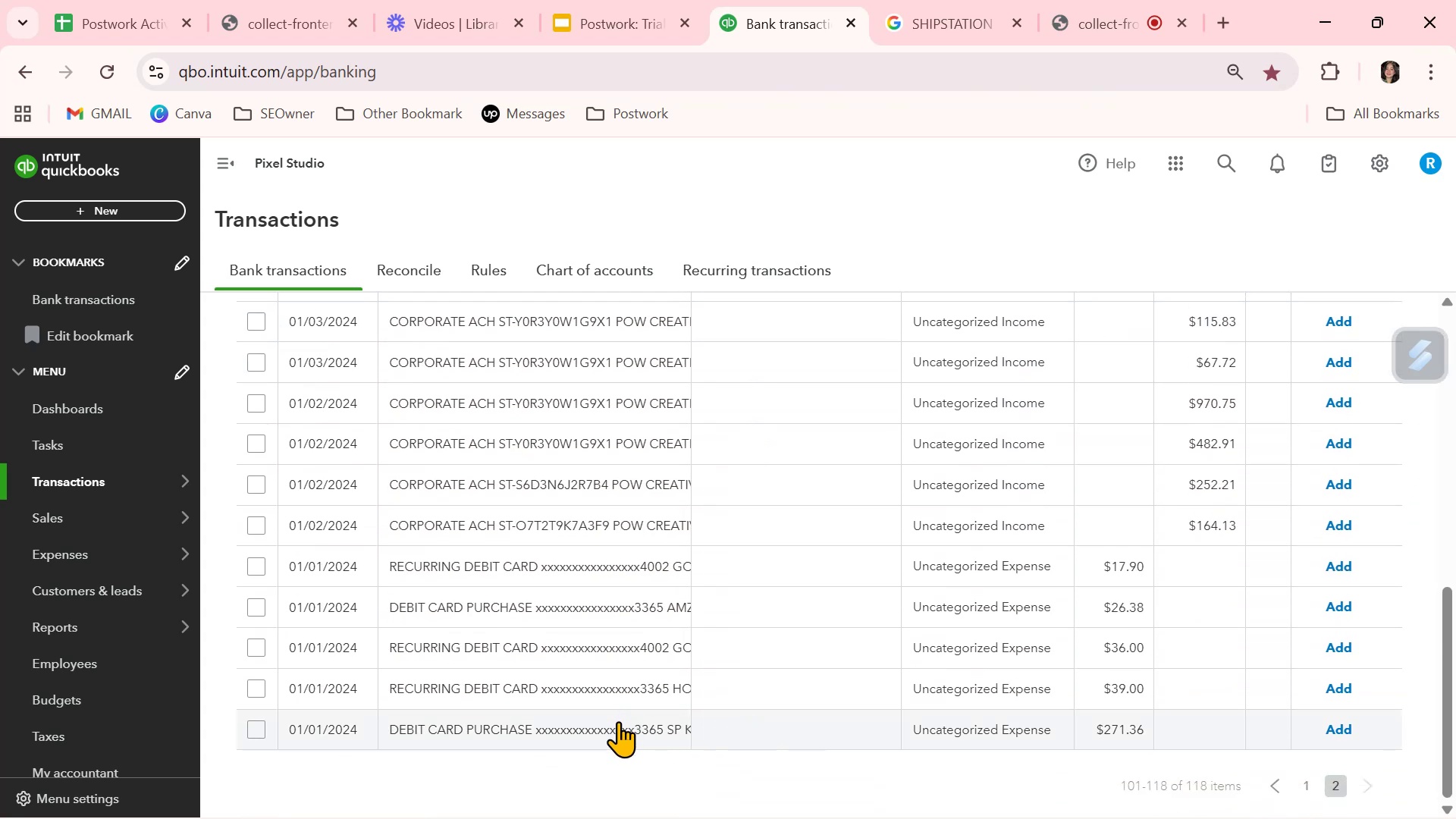 
left_click([618, 721])
 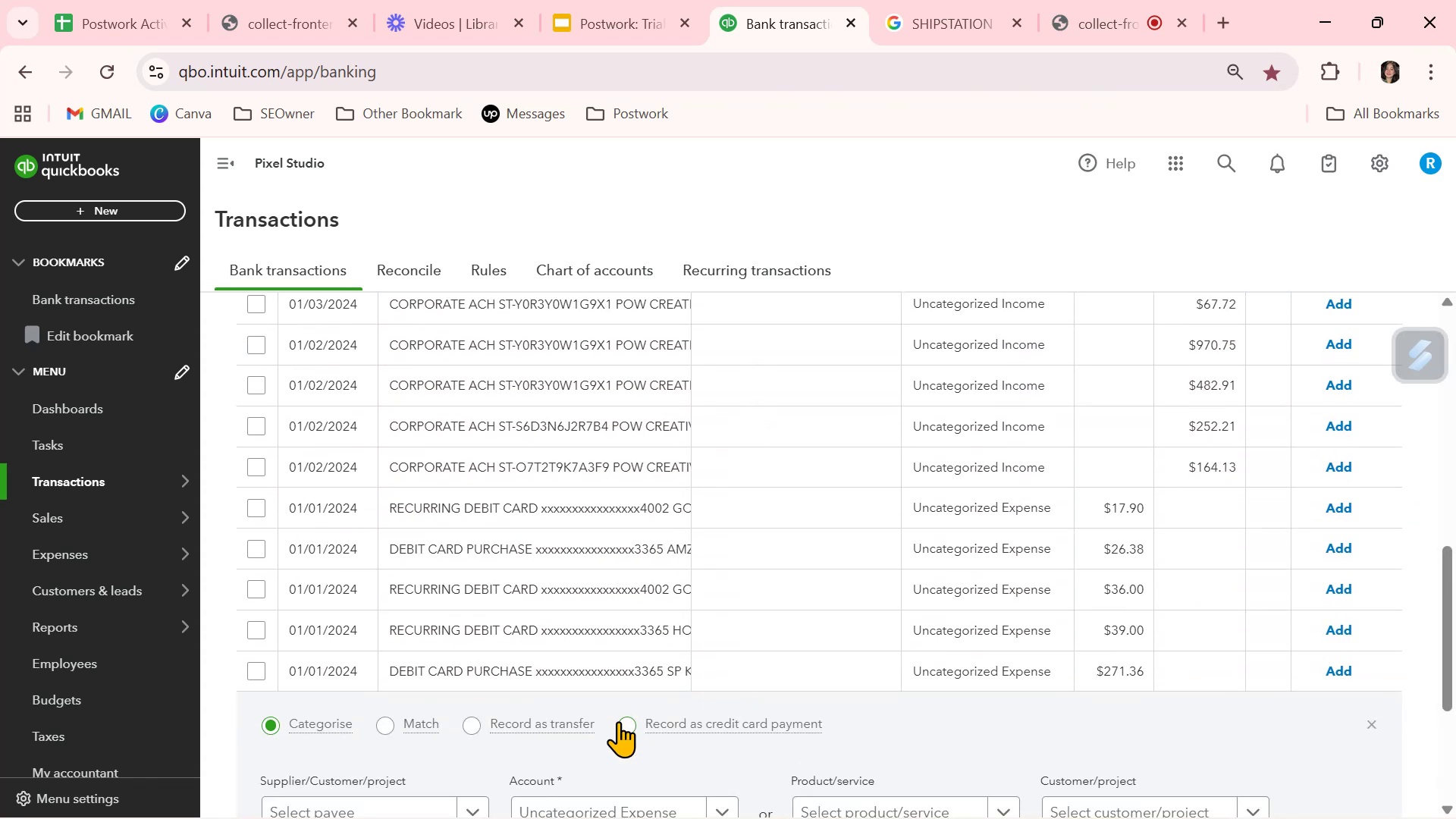 
scroll: coordinate [618, 721], scroll_direction: down, amount: 2.0
 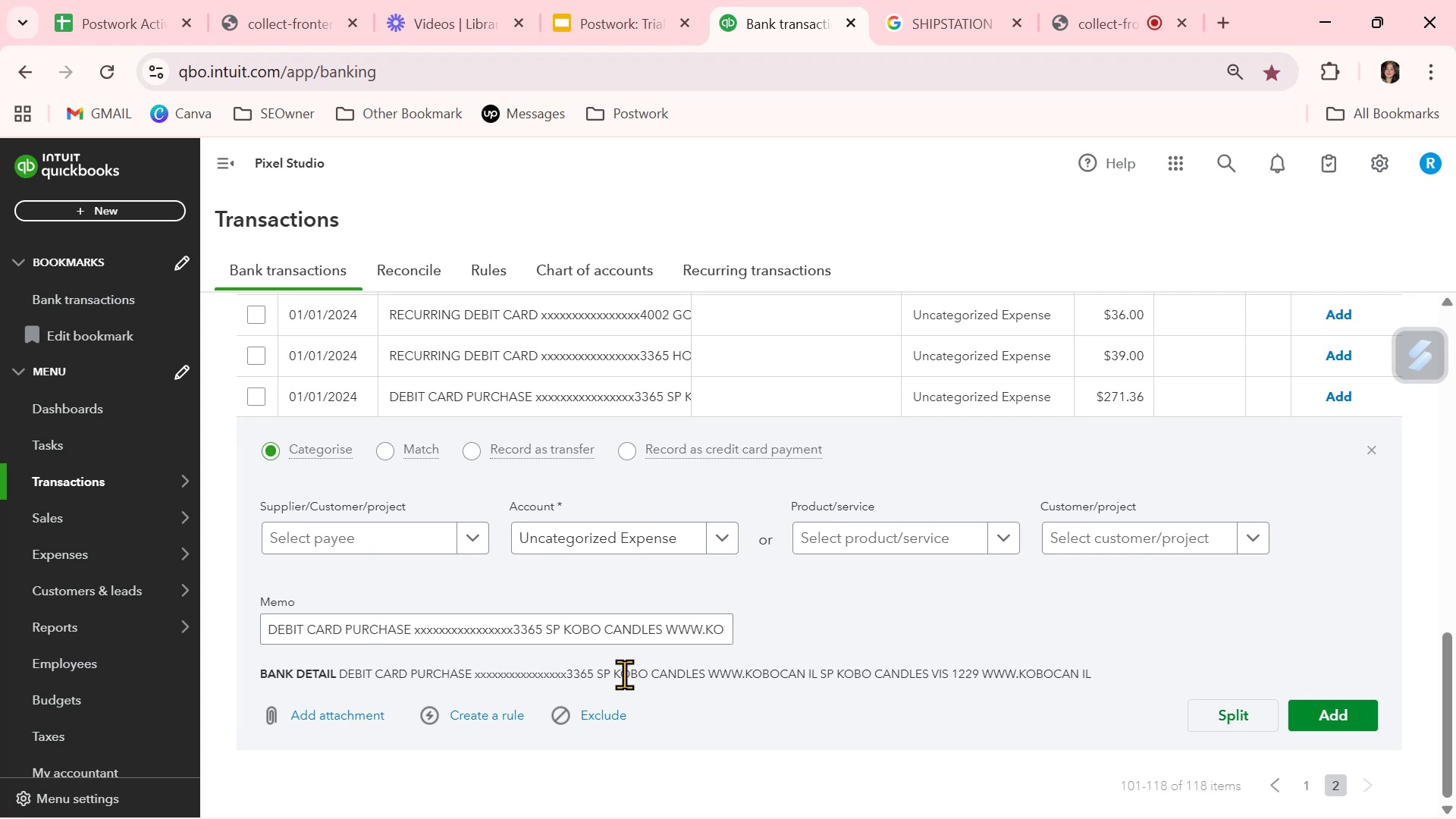 
left_click_drag(start_coordinate=[615, 673], to_coordinate=[626, 673])
 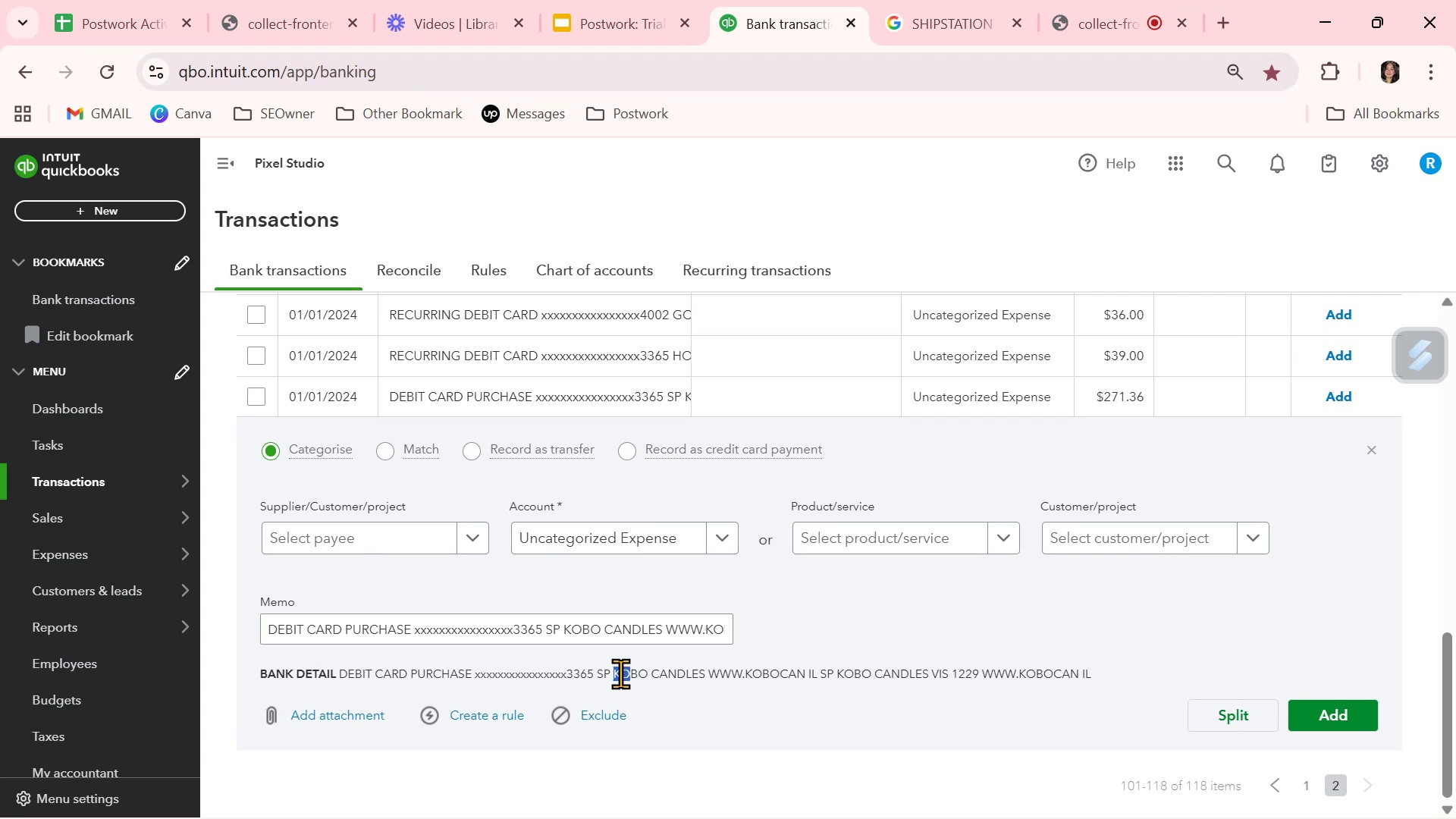 
left_click([620, 673])
 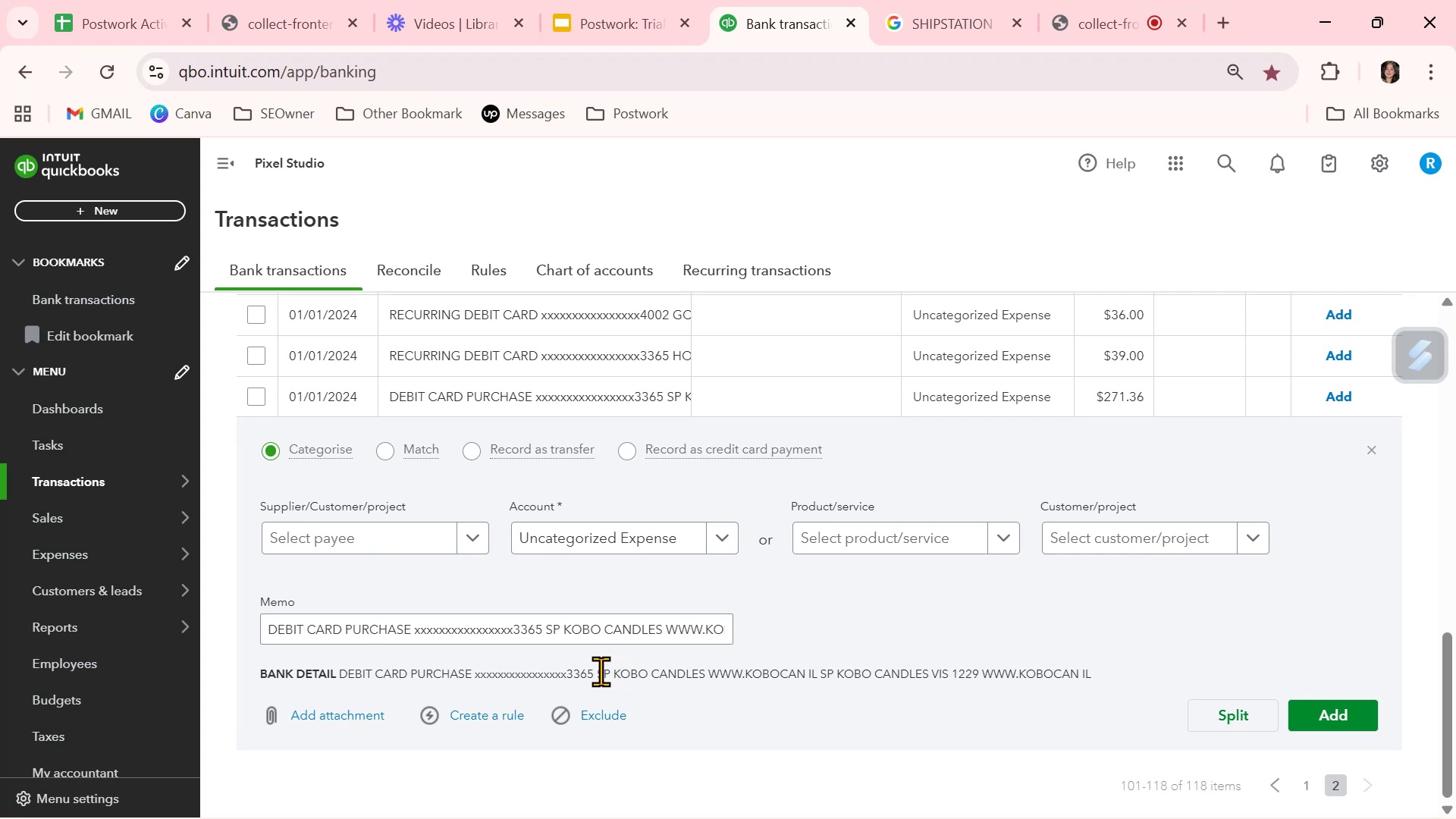 
left_click([601, 671])
 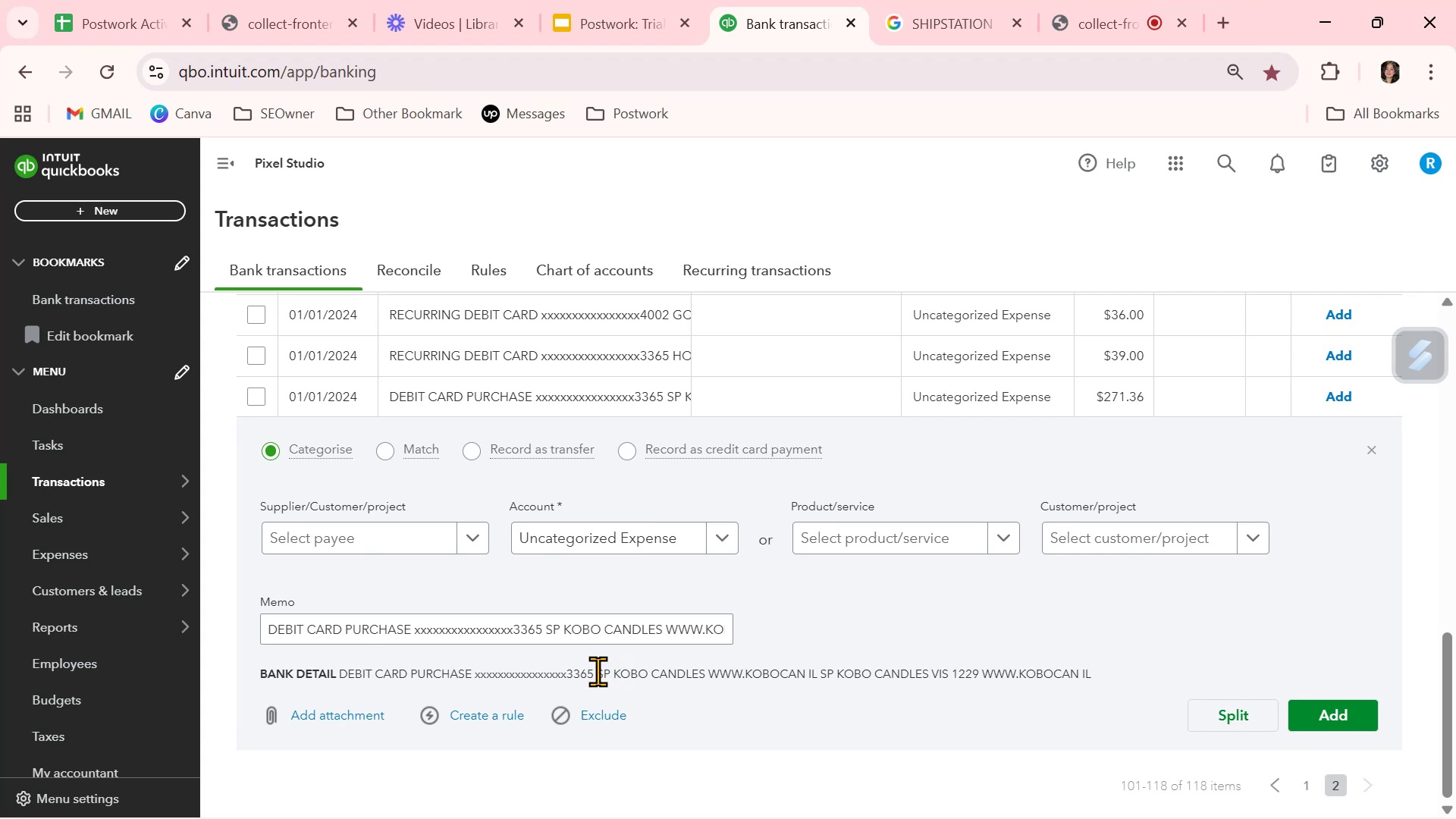 
left_click_drag(start_coordinate=[598, 671], to_coordinate=[702, 676])
 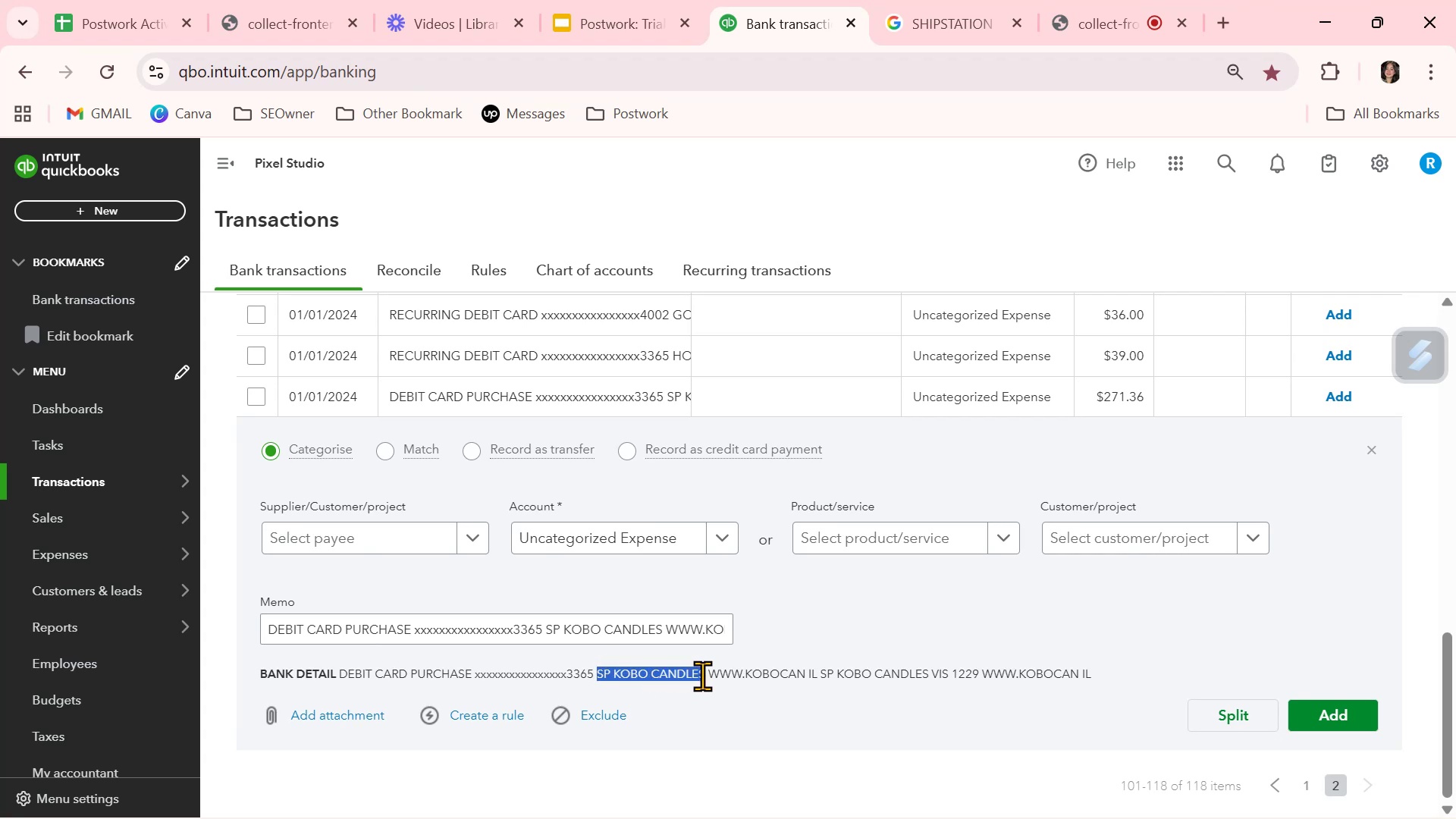 
key(Control+ControlLeft)
 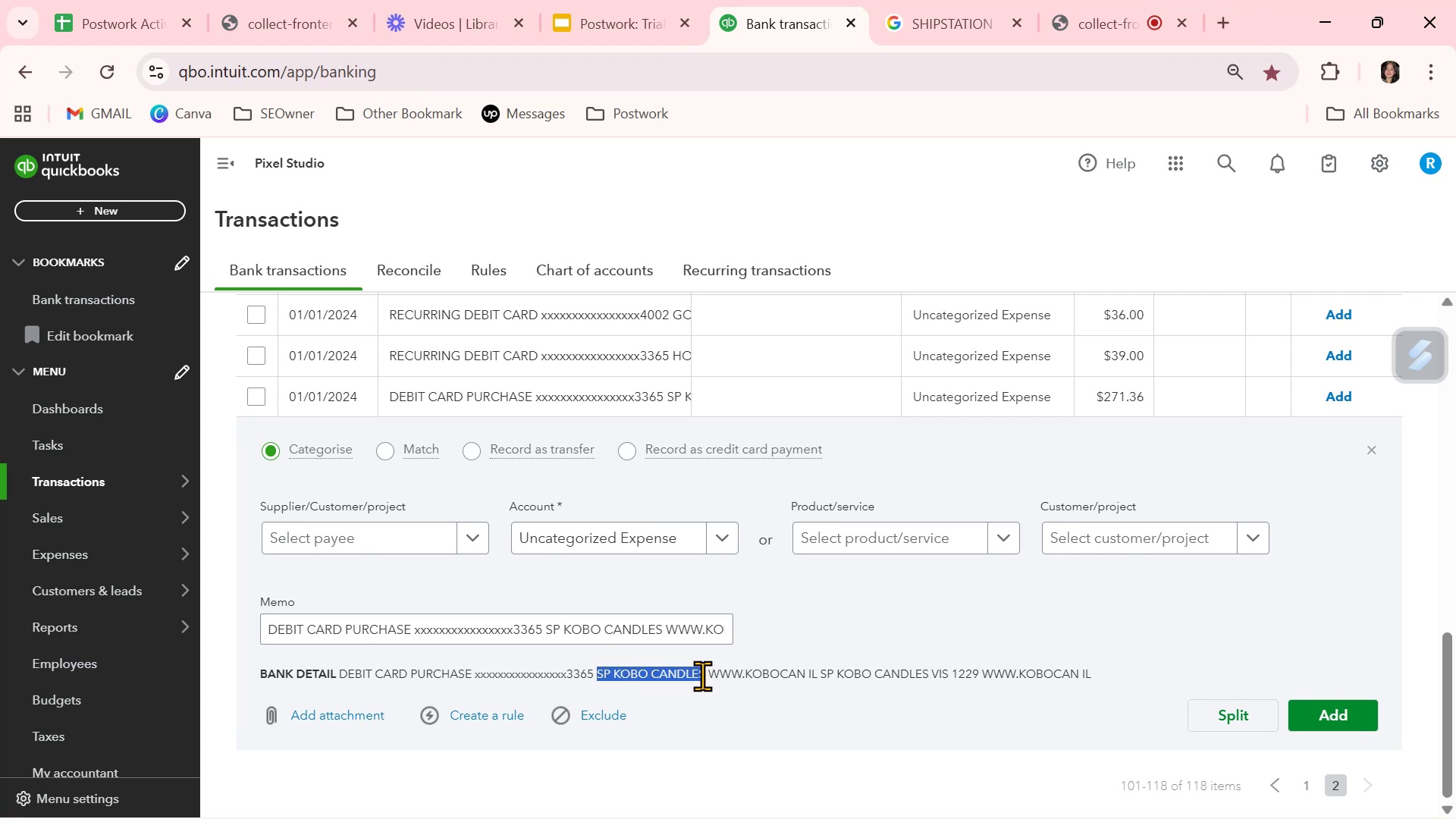 
key(Control+C)
 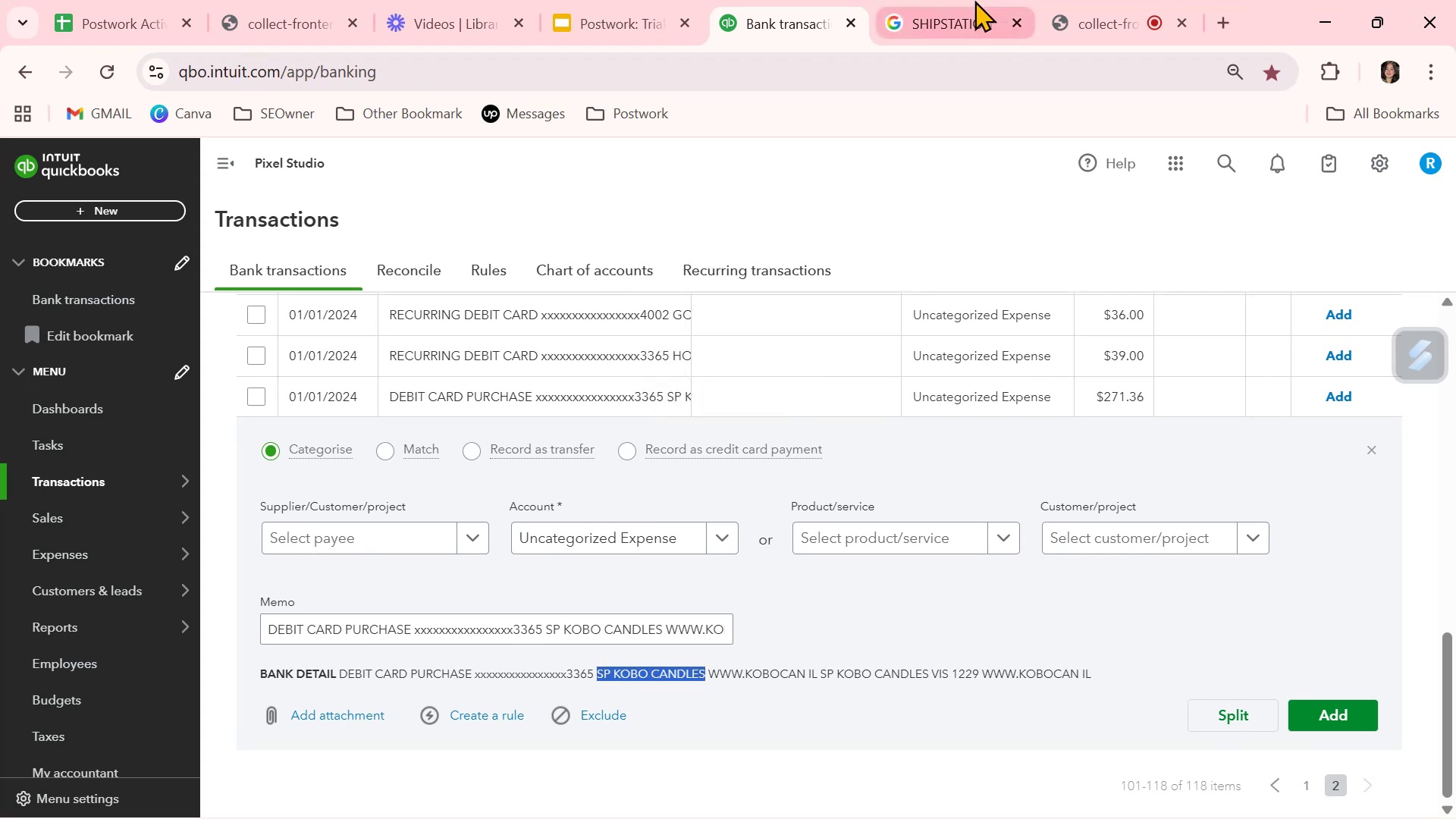 
left_click([936, 24])
 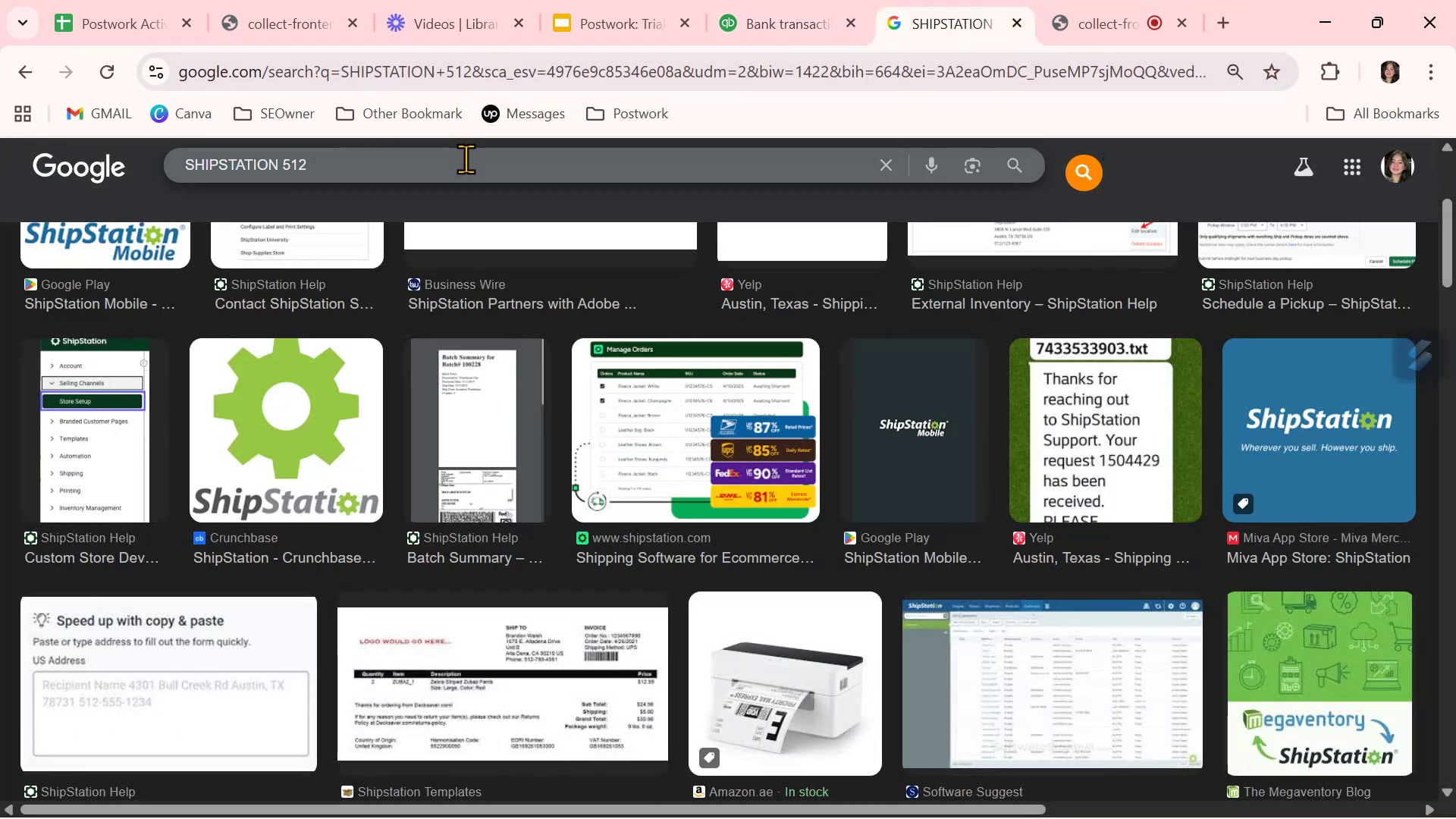 
double_click([465, 159])
 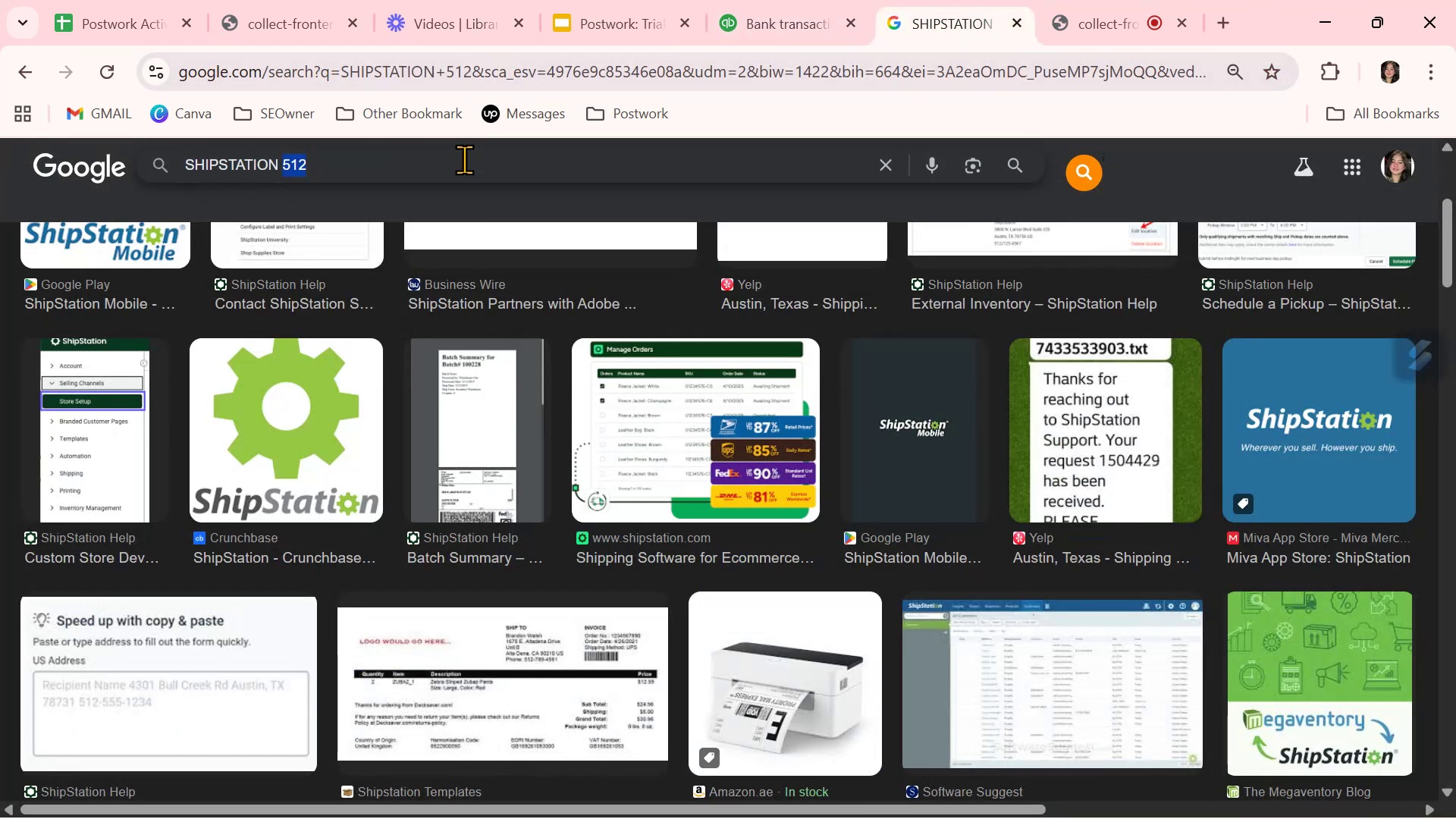 
triple_click([464, 159])
 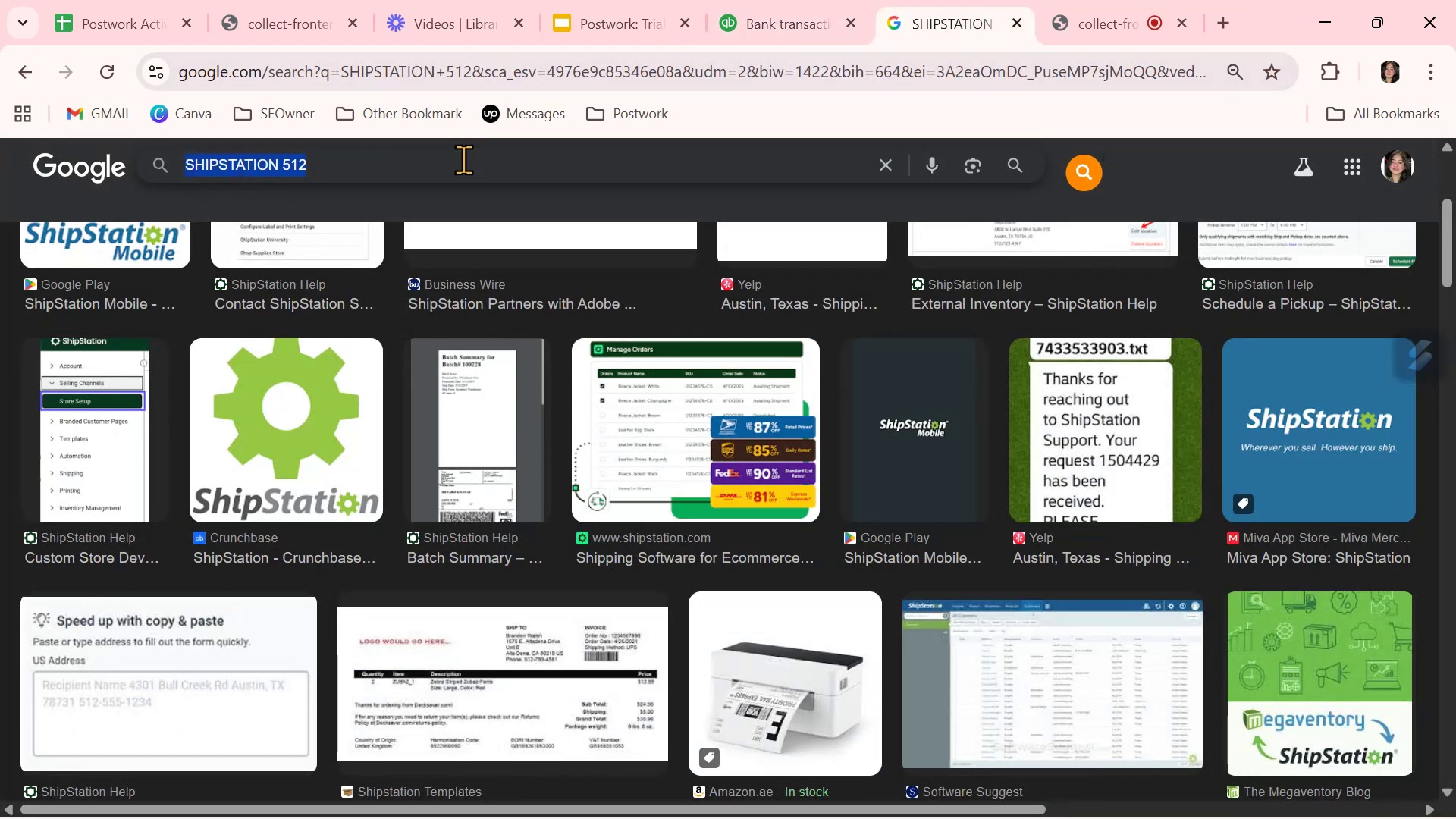 
key(Control+ControlLeft)
 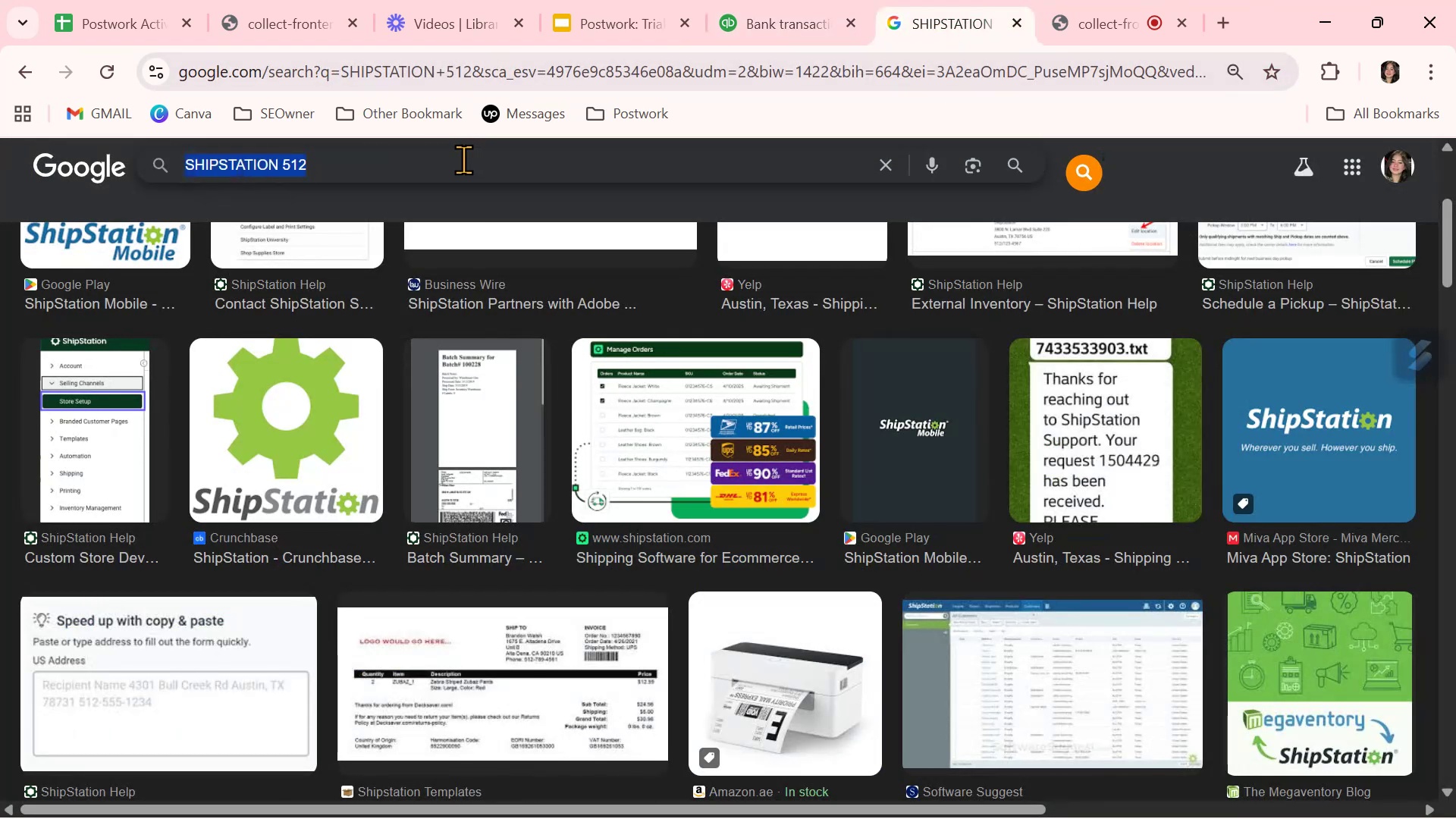 
key(Control+V)
 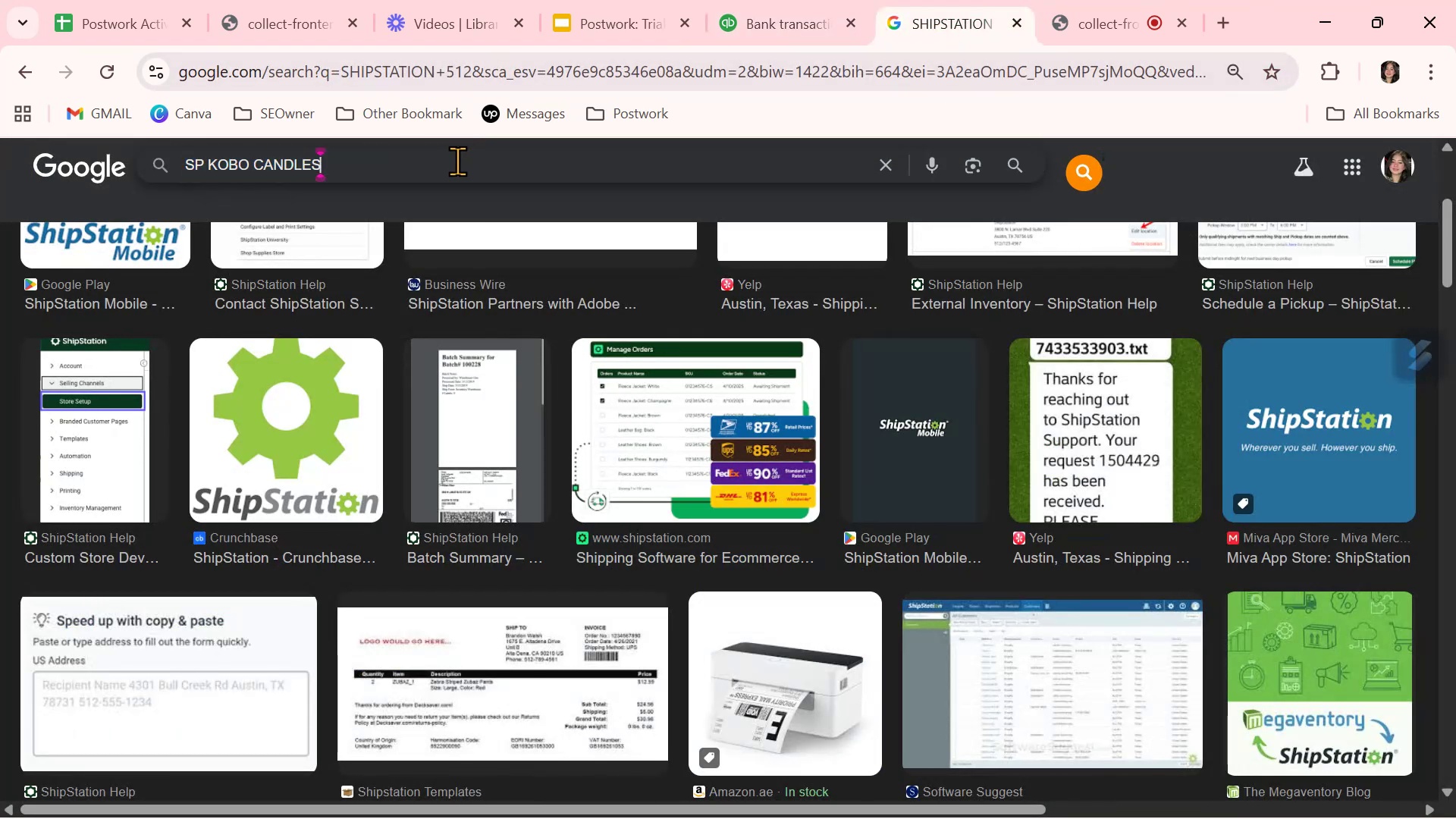 
key(NumpadEnter)
 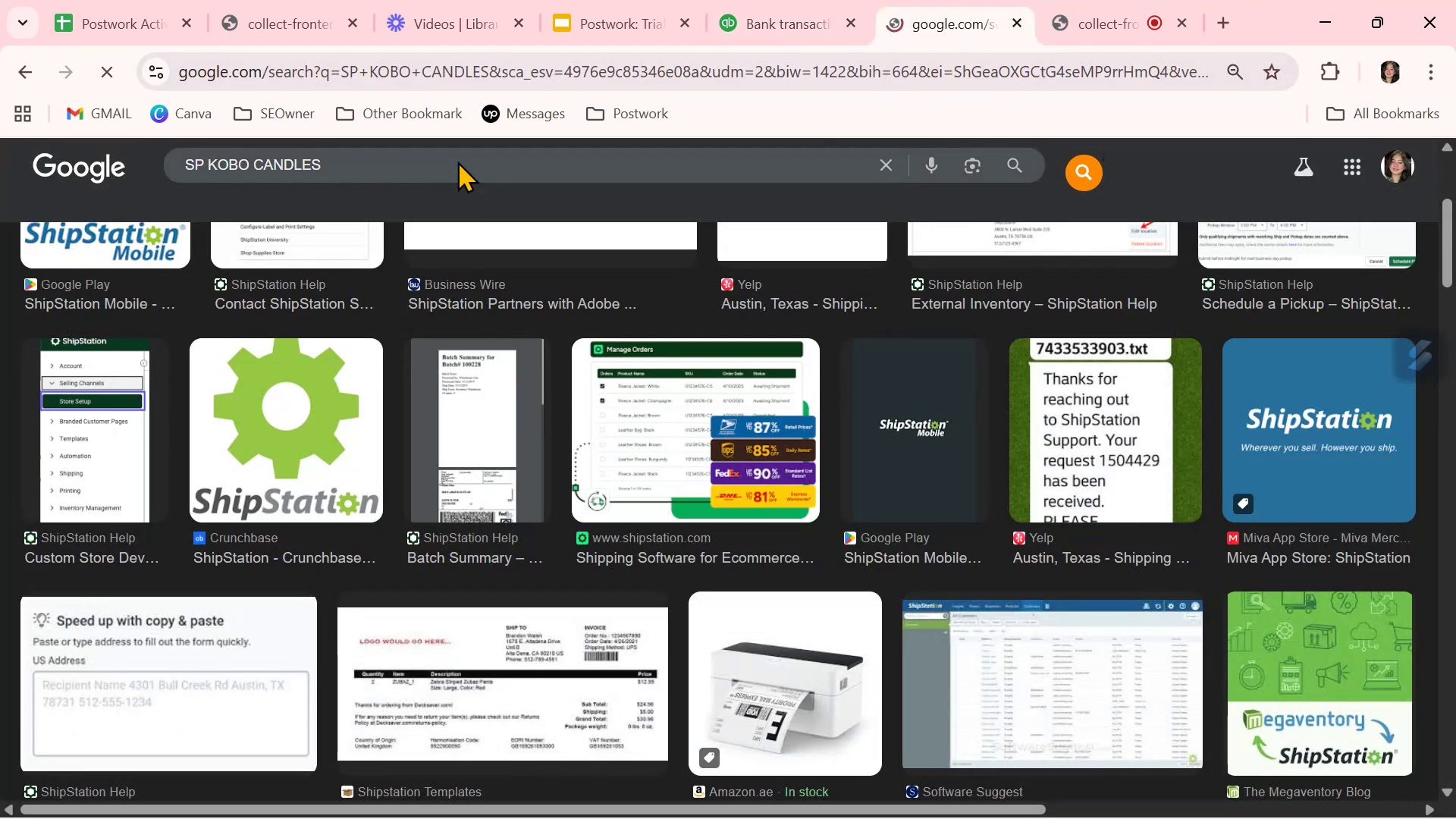 
mouse_move([686, 581])
 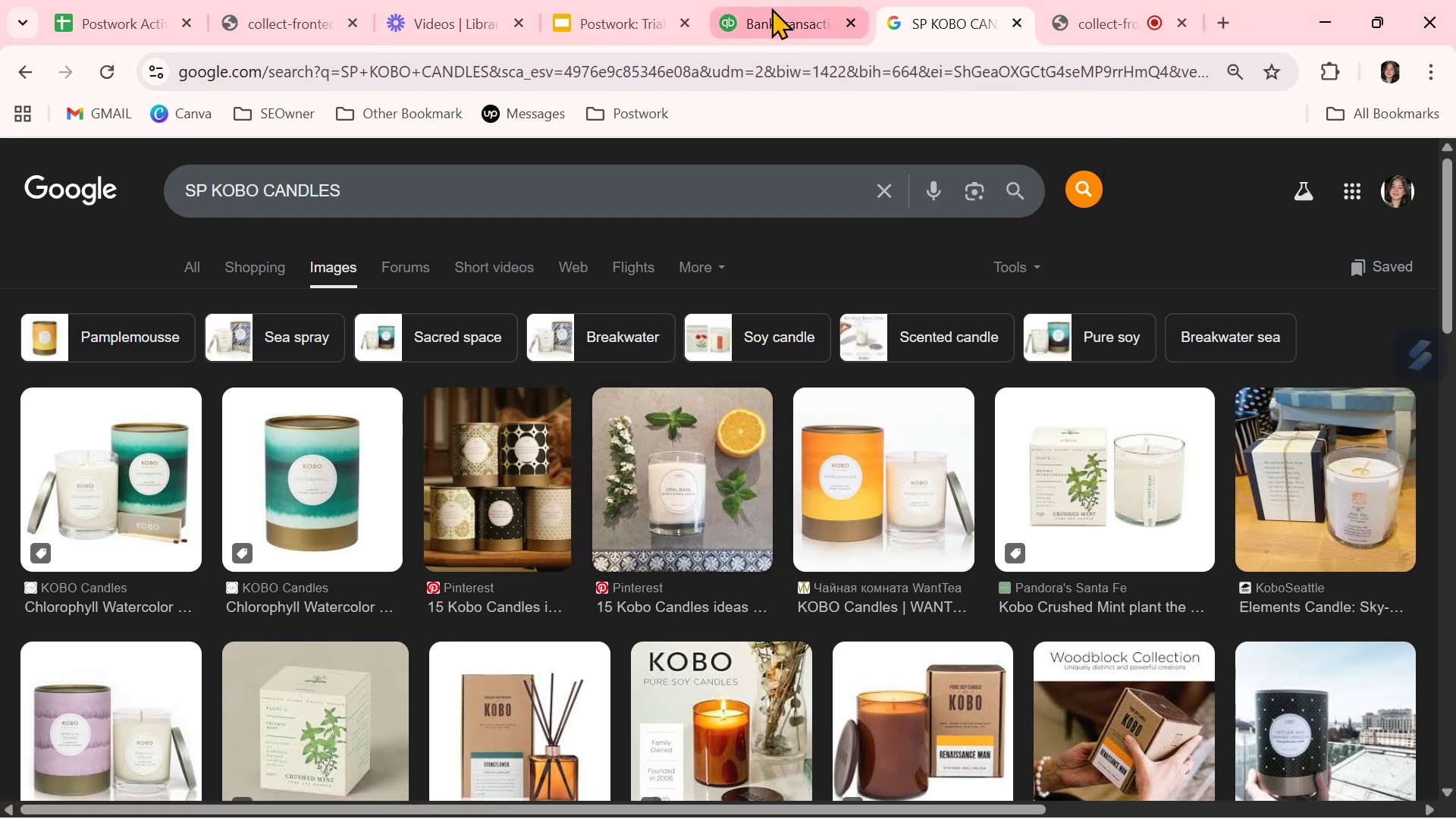 
left_click([771, 10])
 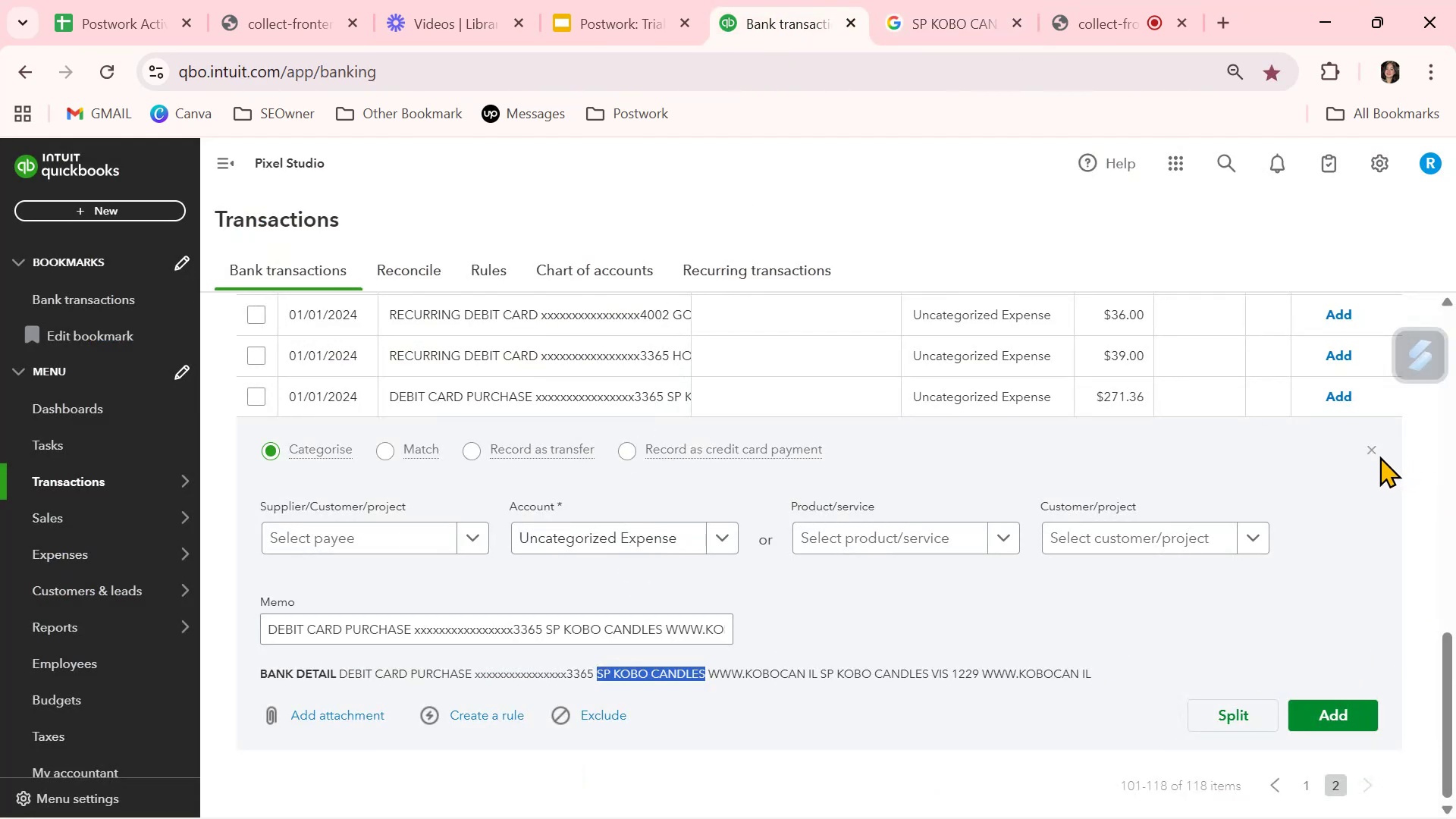 
left_click([1375, 453])
 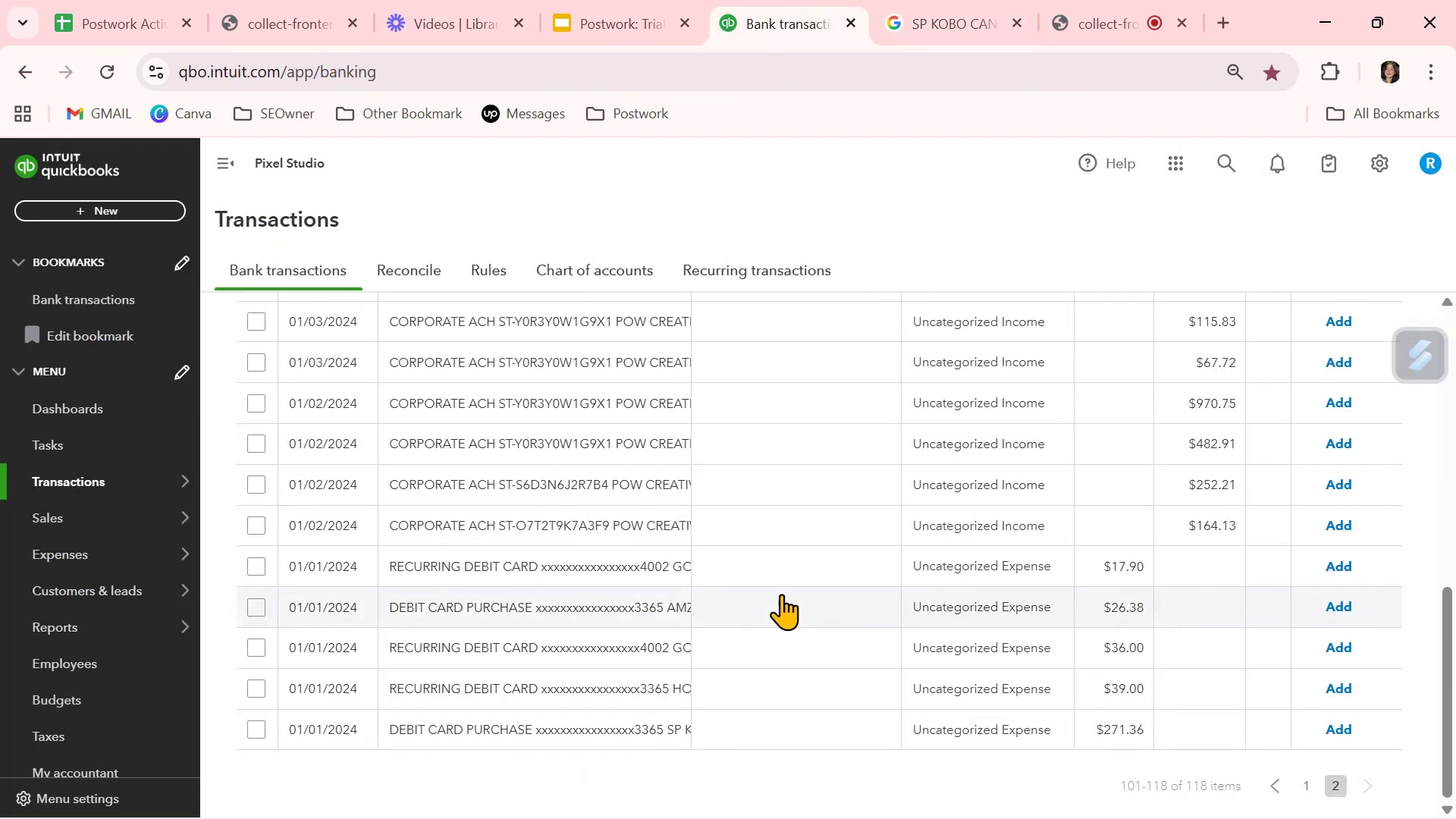 
scroll: coordinate [668, 623], scroll_direction: up, amount: 8.0
 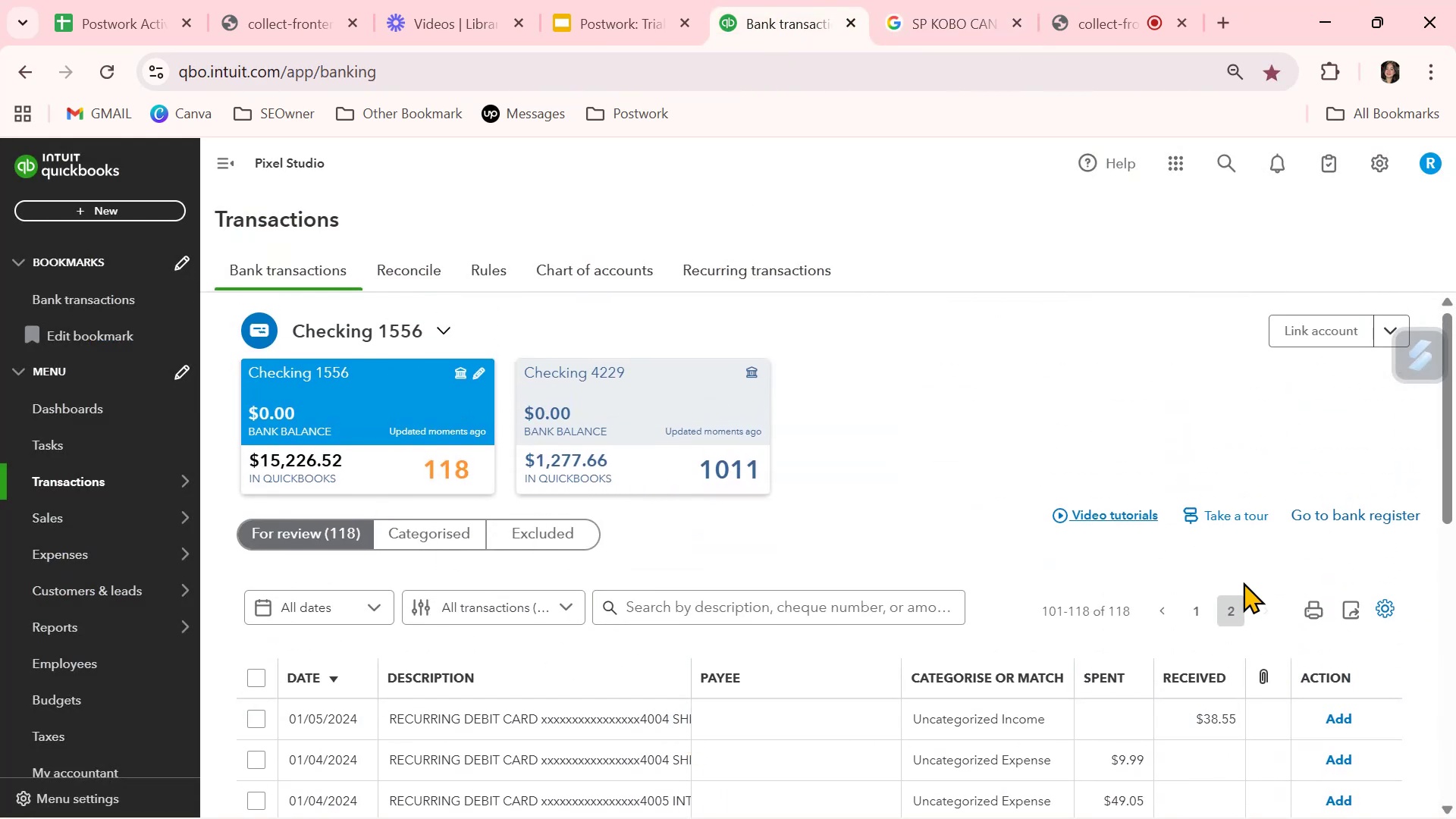 
left_click([1198, 615])
 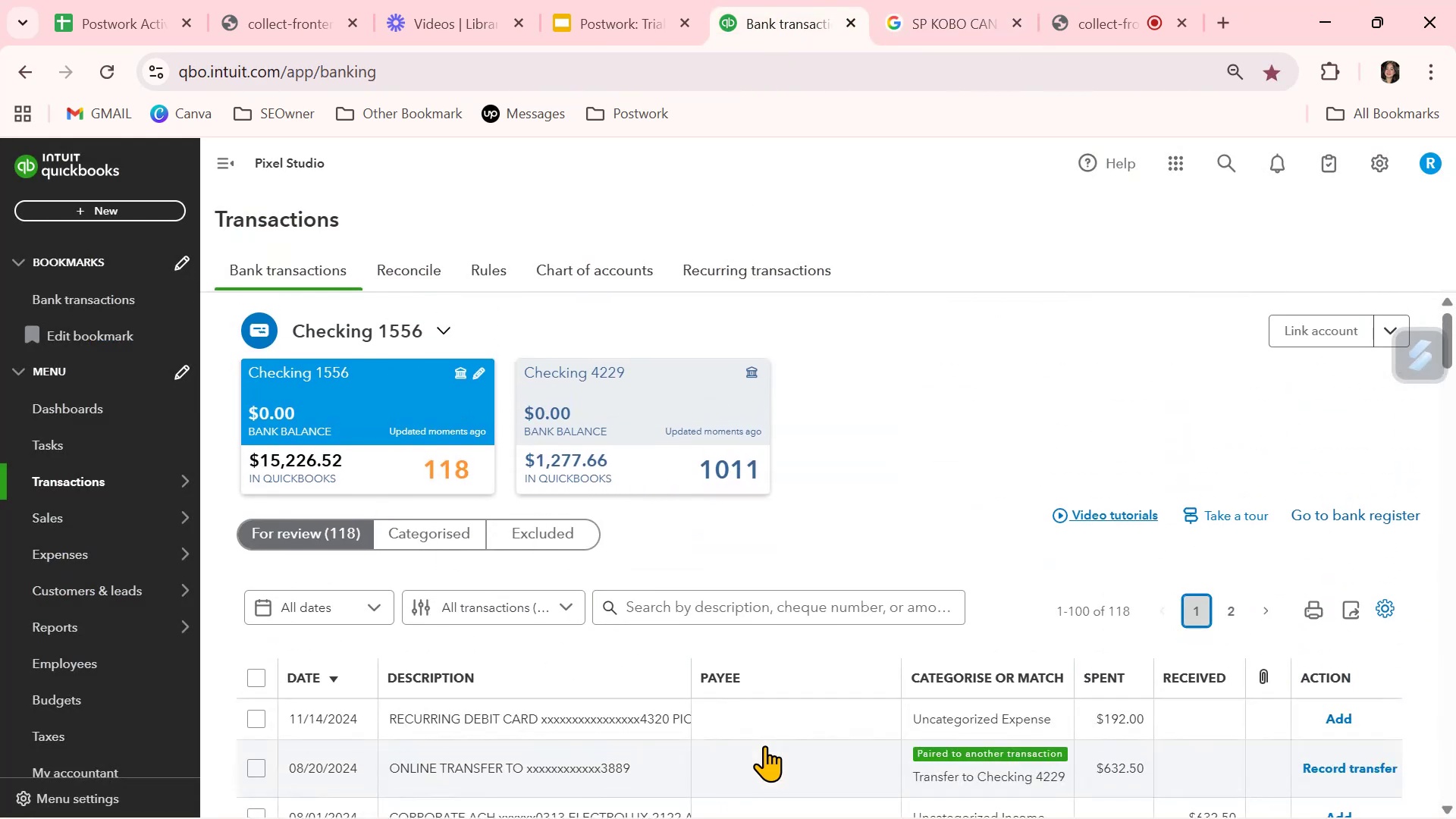 
scroll: coordinate [764, 745], scroll_direction: down, amount: 5.0
 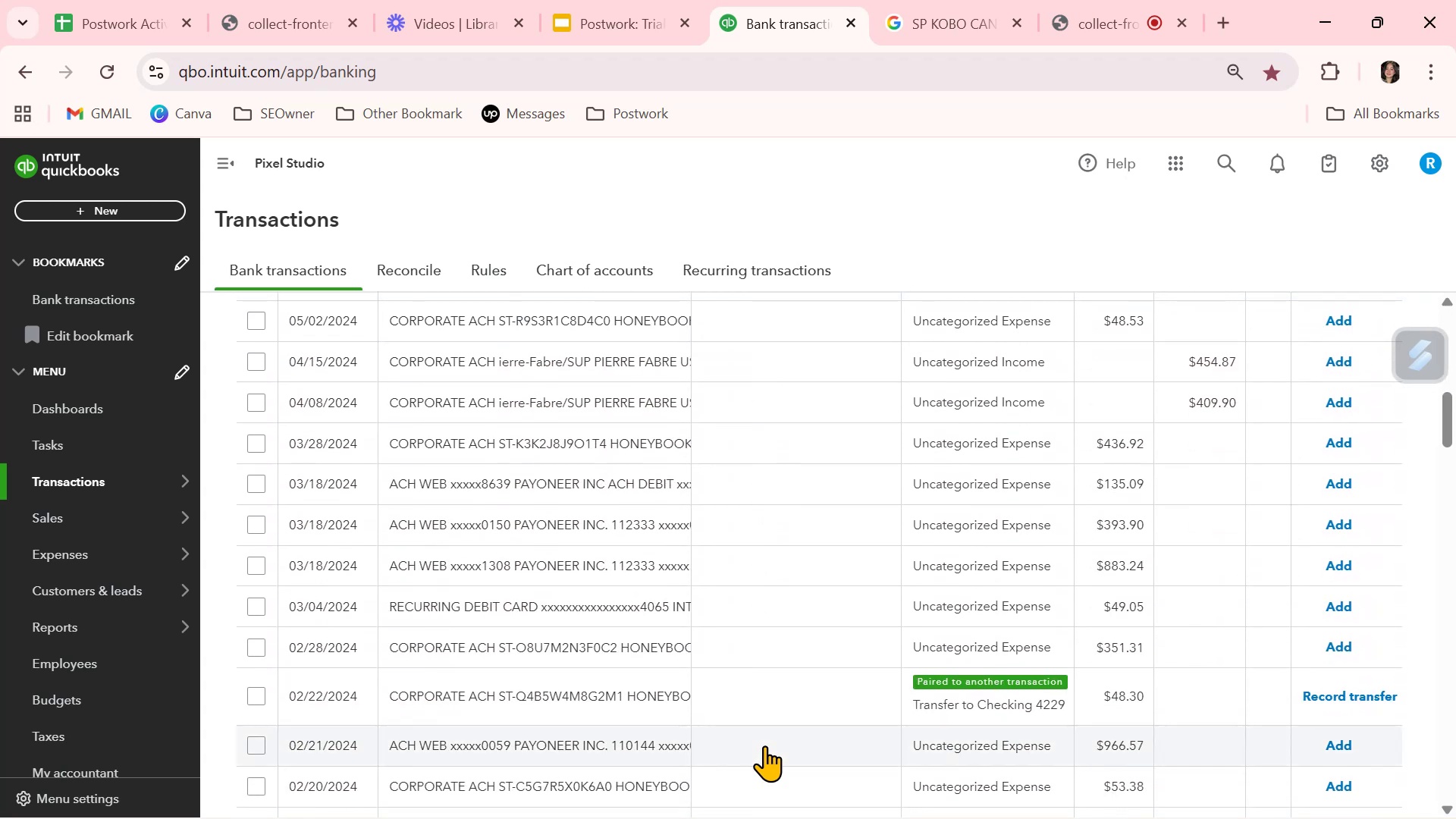 
scroll: coordinate [764, 745], scroll_direction: up, amount: 6.0
 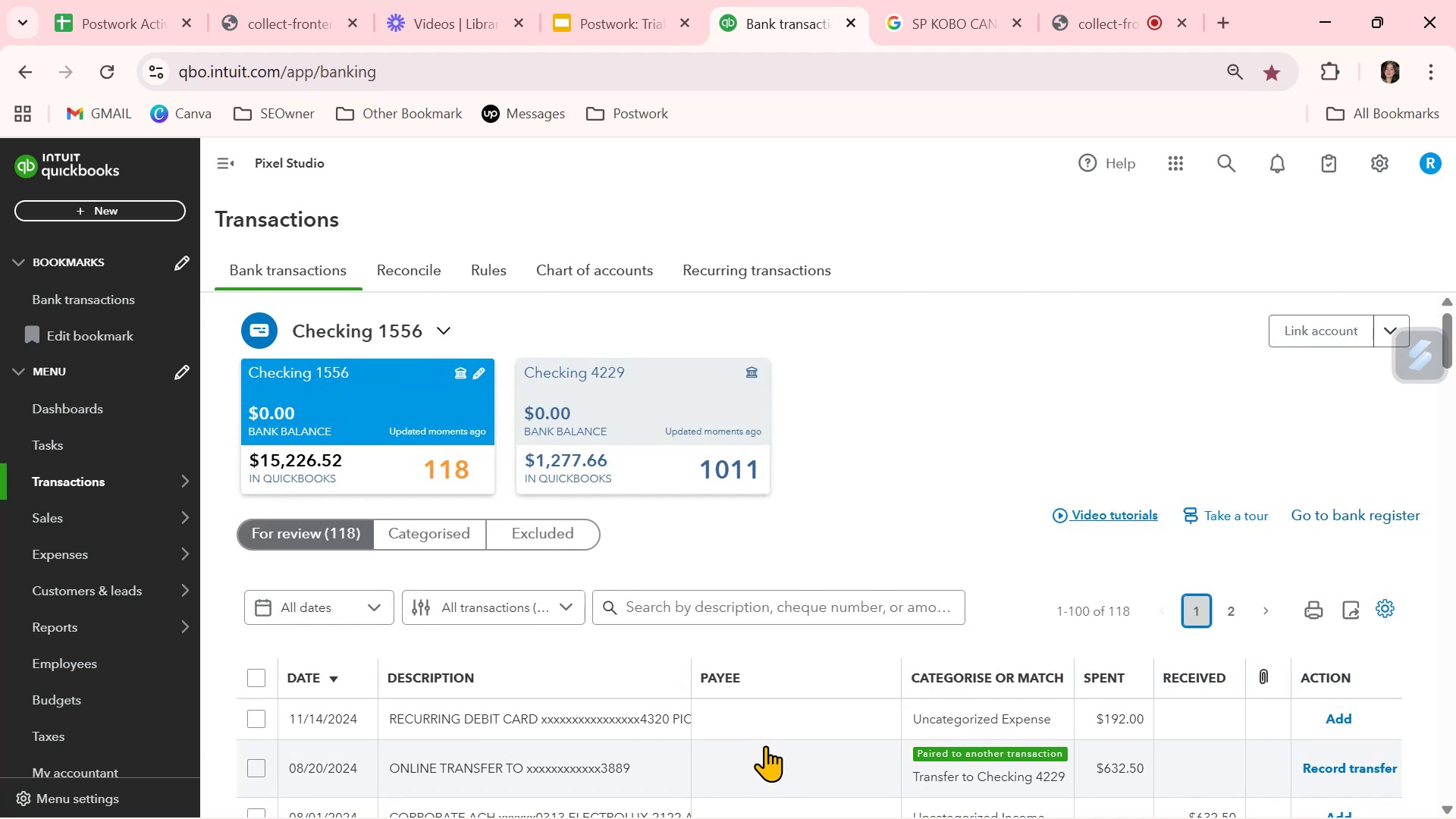 
scroll: coordinate [767, 745], scroll_direction: down, amount: 14.0
 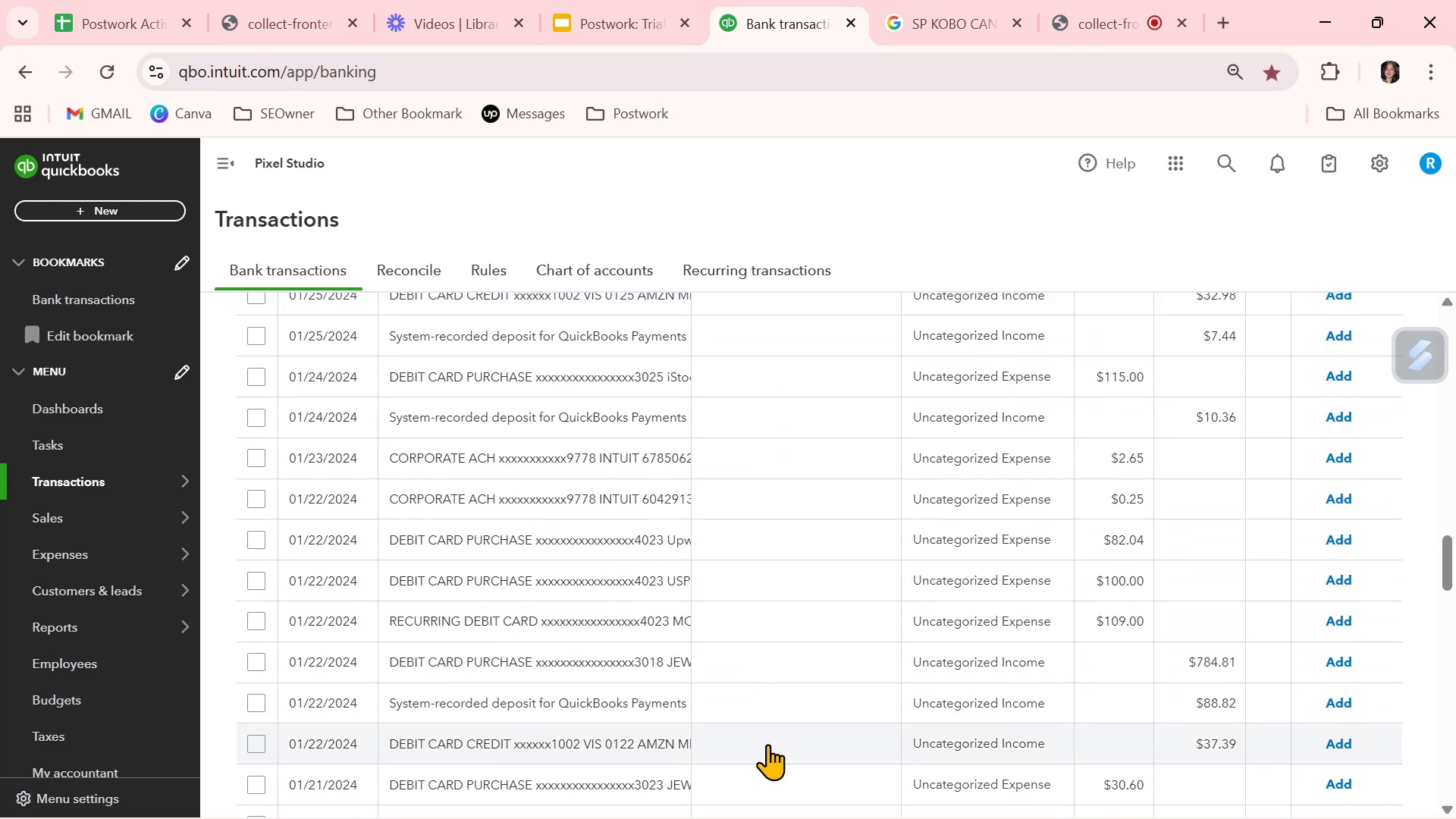 
scroll: coordinate [767, 744], scroll_direction: down, amount: 4.0
 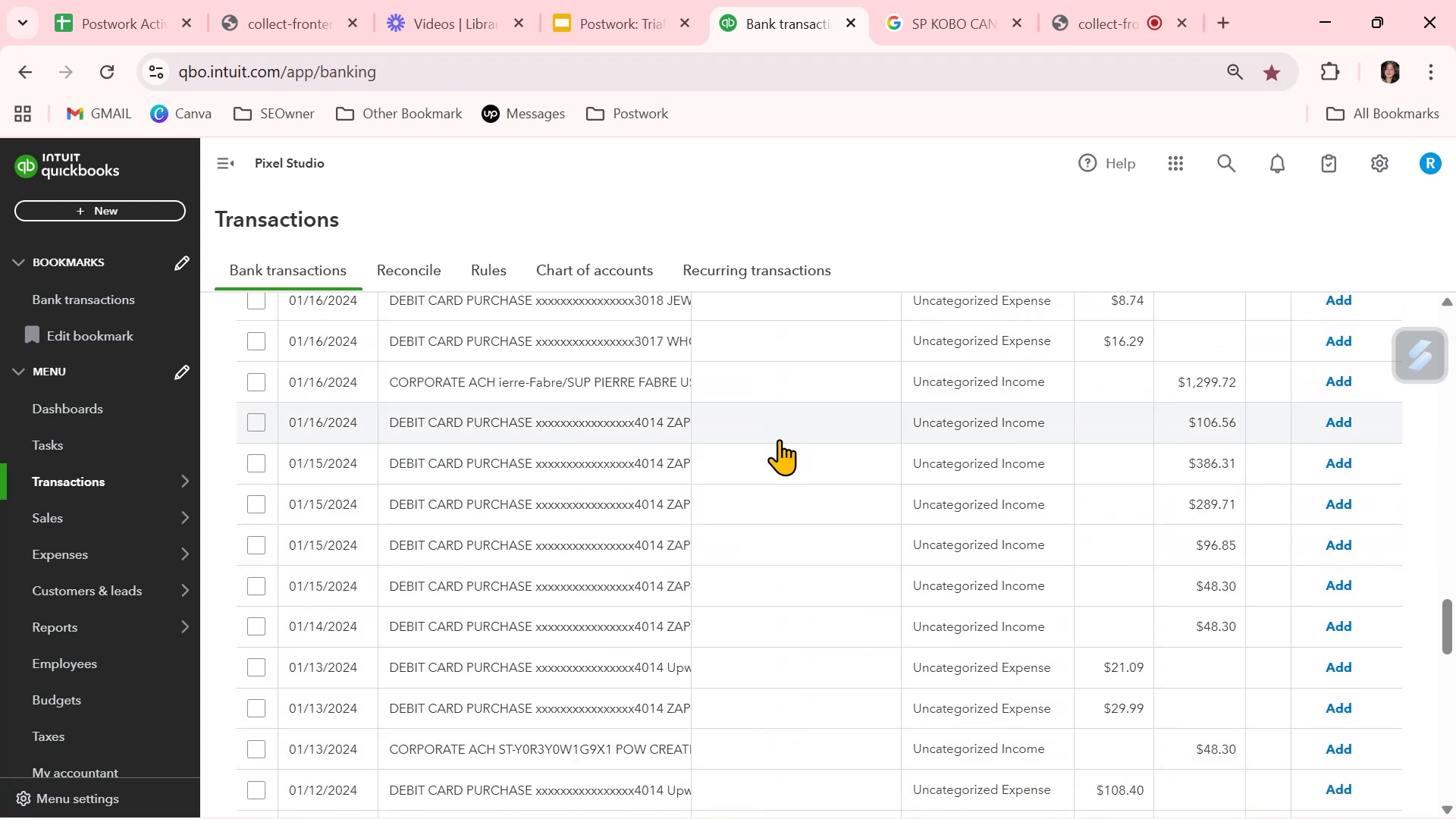 
wait(5.01)
 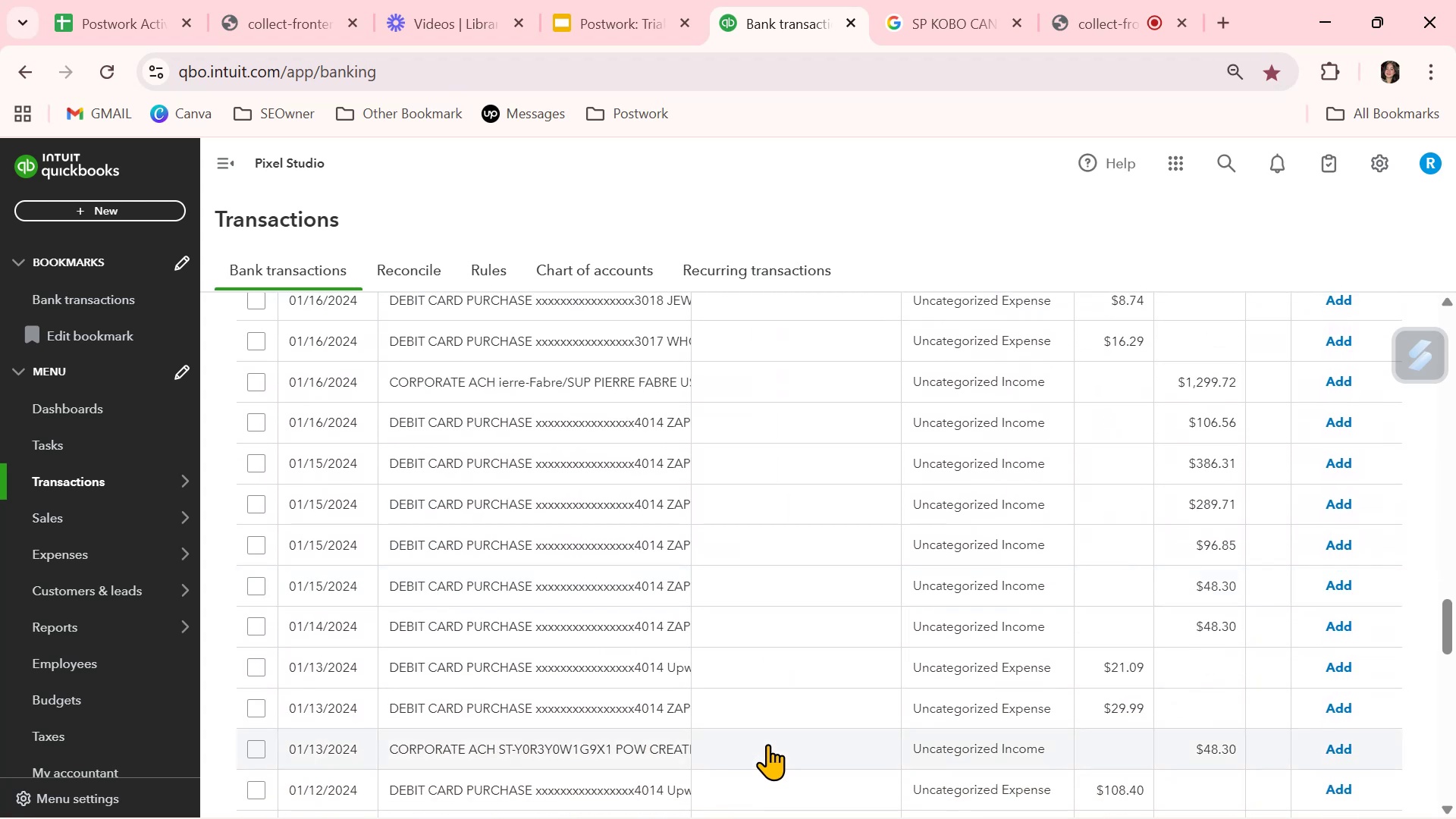 
left_click([773, 431])
 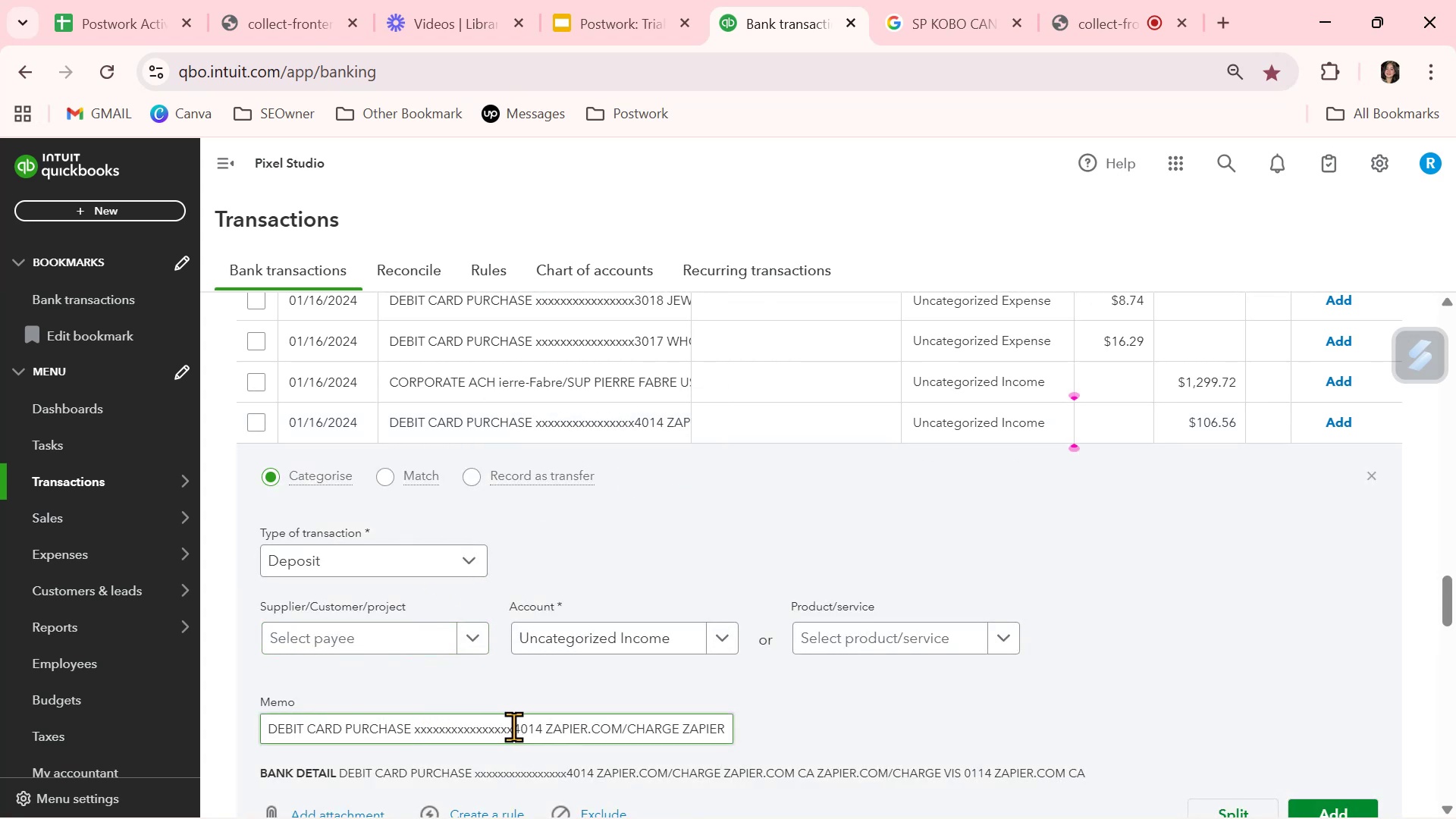 
left_click_drag(start_coordinate=[548, 729], to_coordinate=[602, 727])
 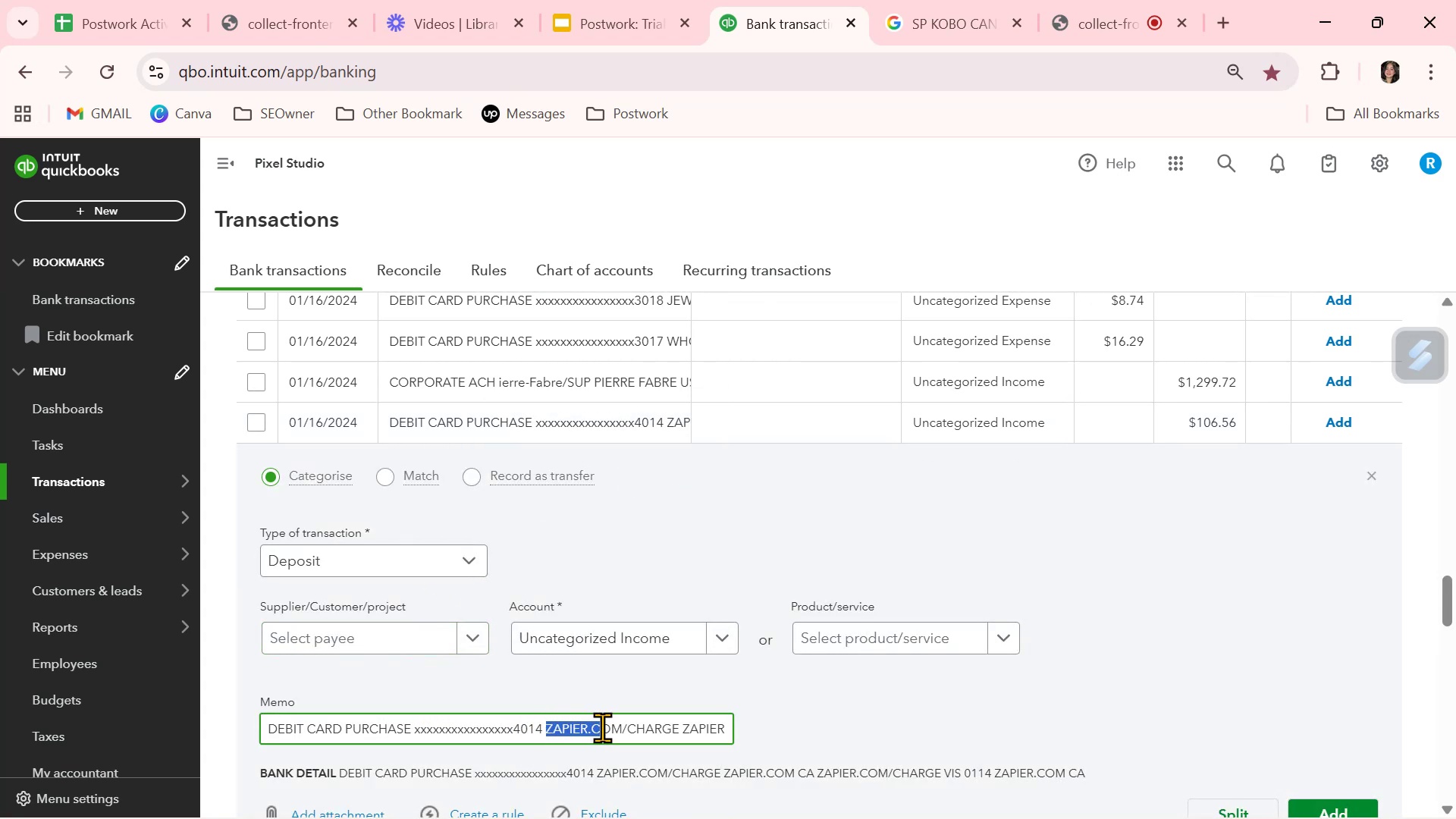 
left_click([602, 727])
 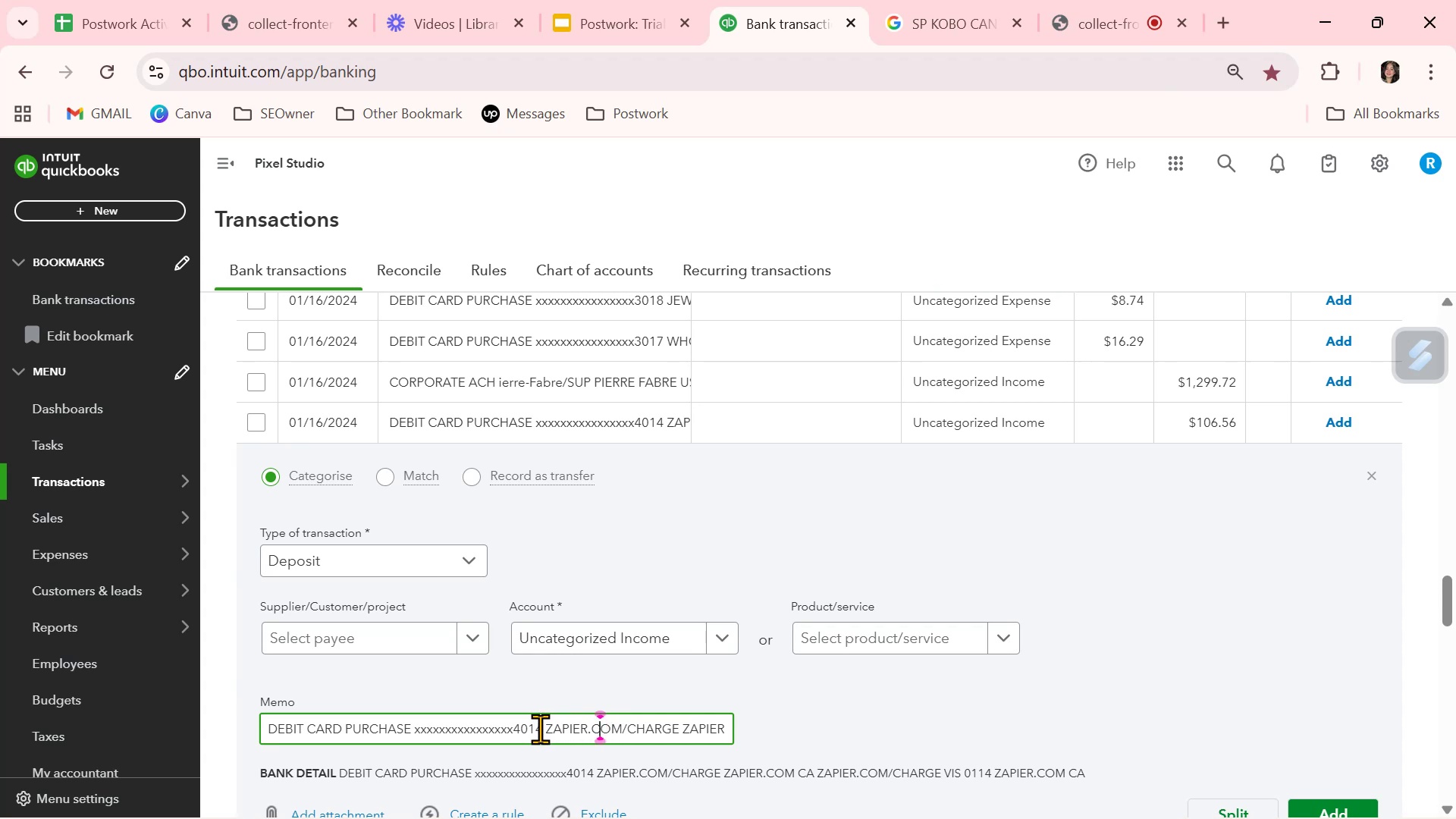 
left_click_drag(start_coordinate=[545, 729], to_coordinate=[585, 726])
 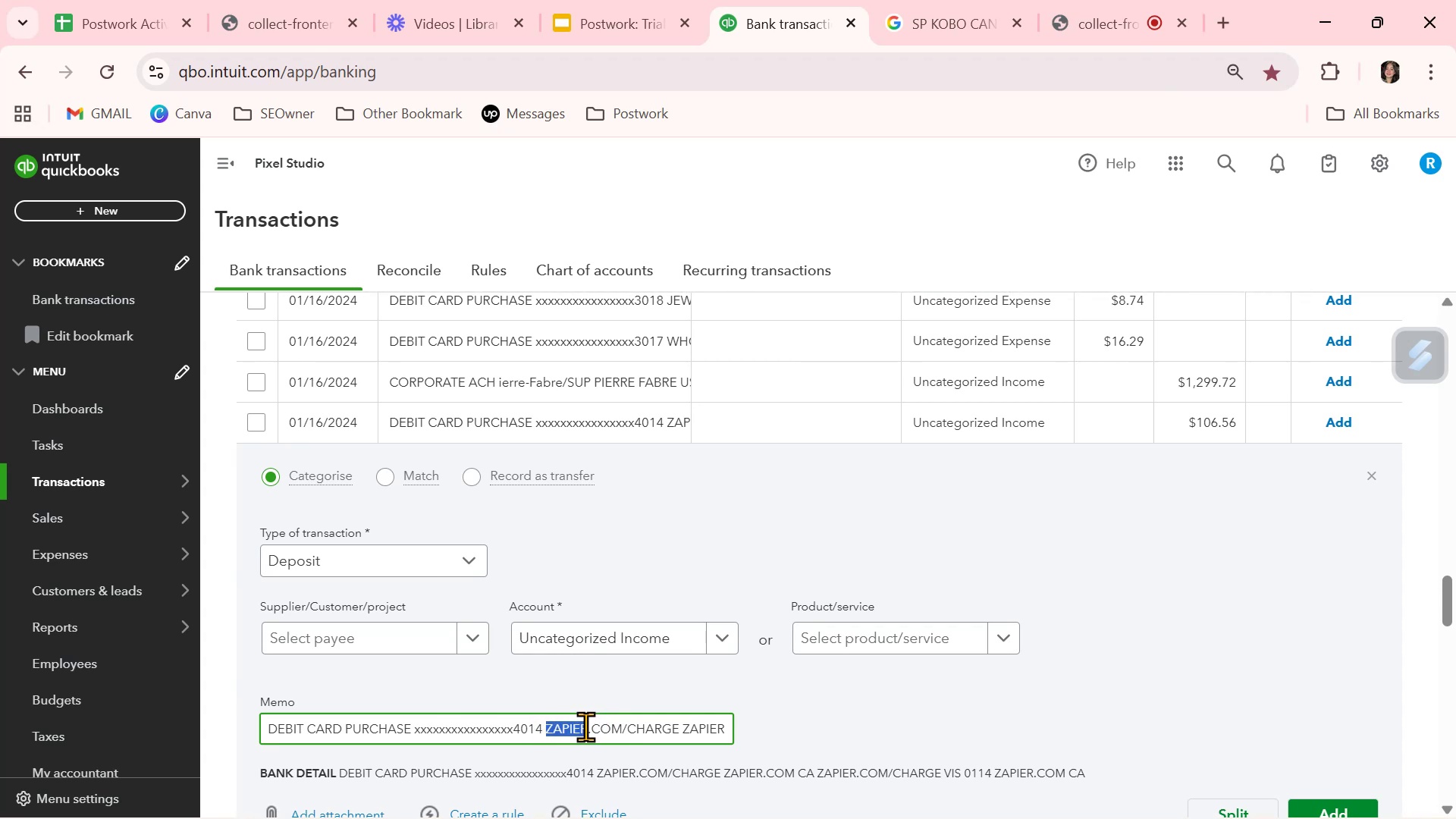 
key(Control+ControlLeft)
 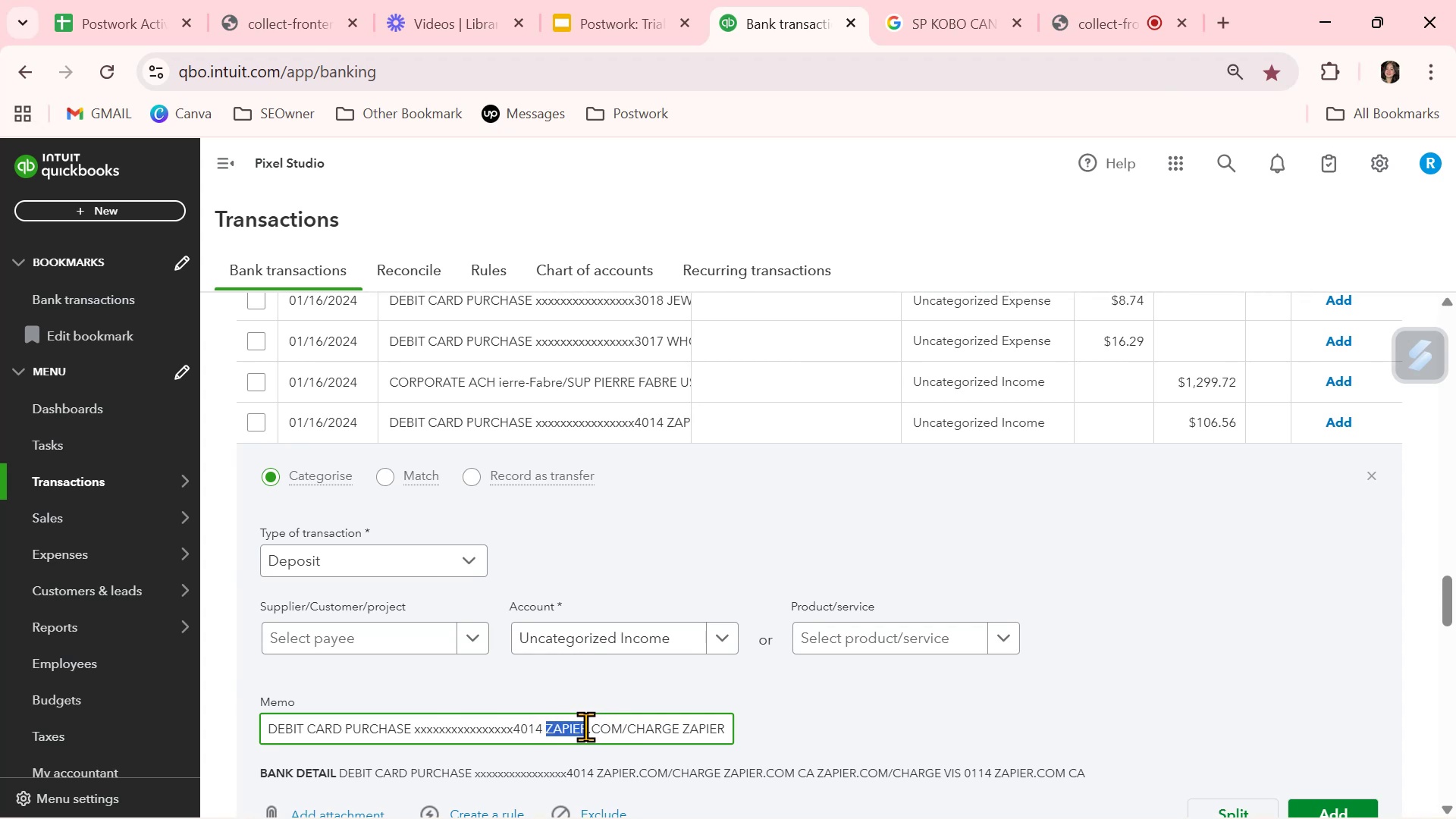 
key(Control+C)
 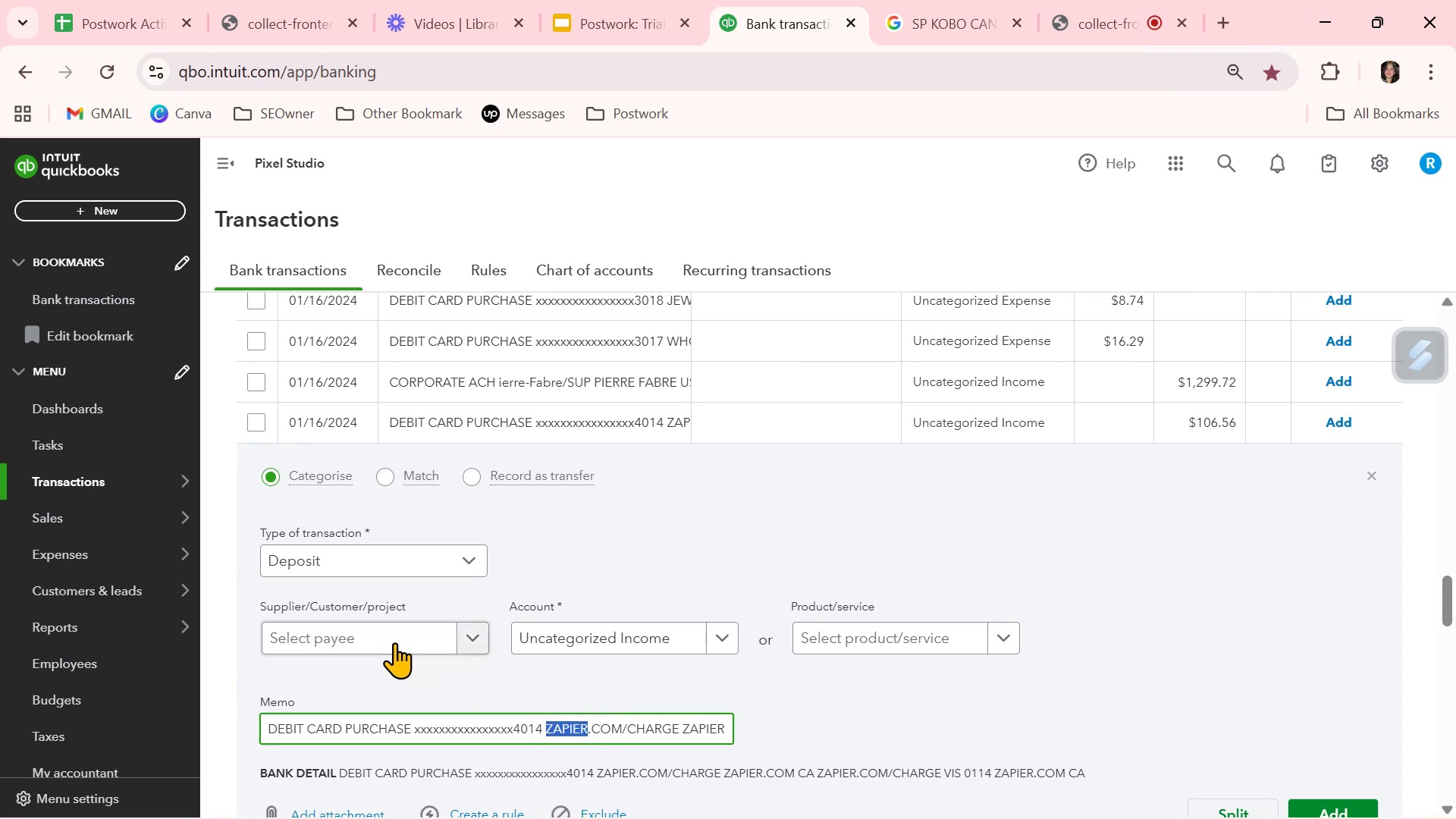 
left_click([359, 629])
 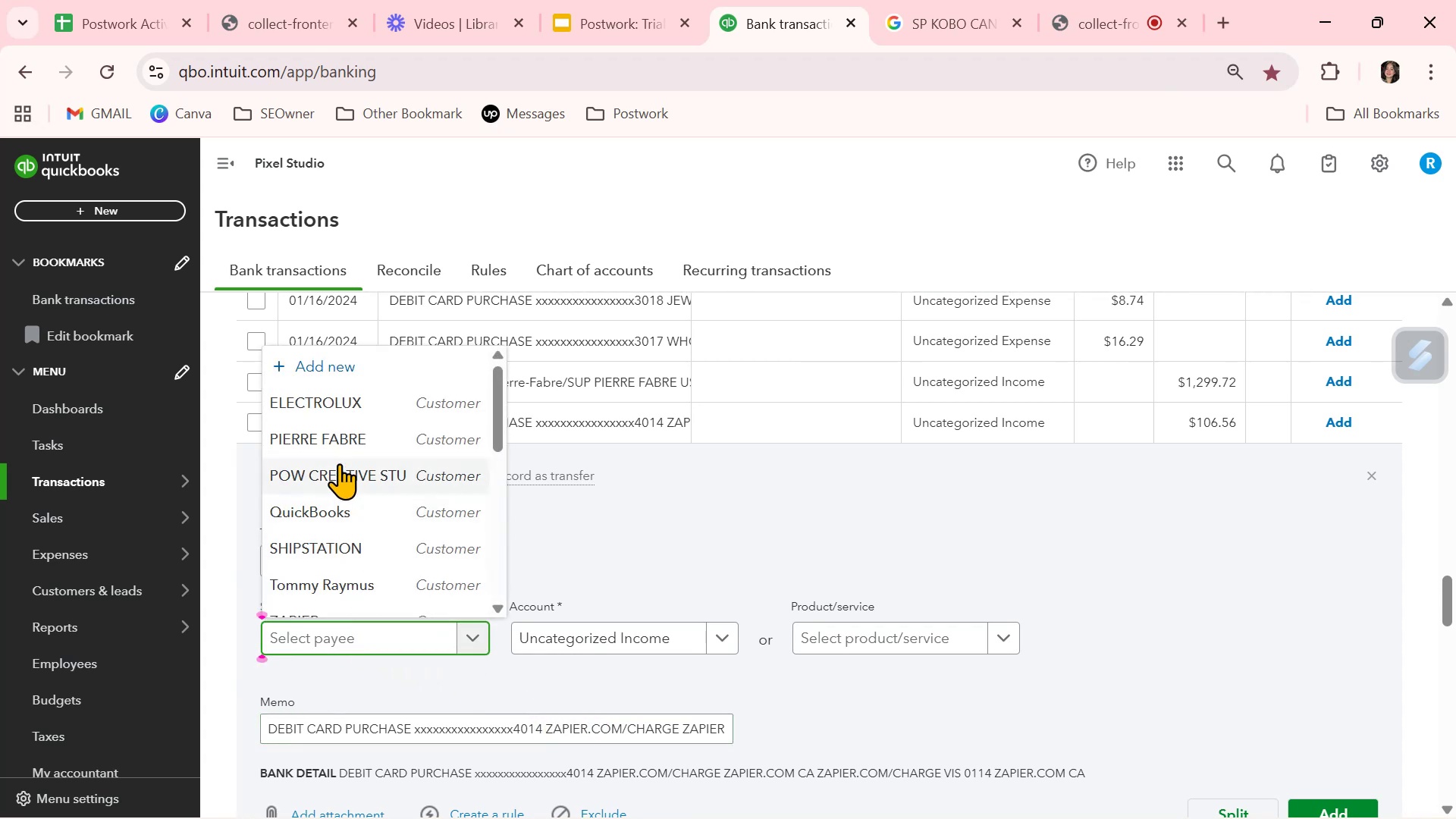 
scroll: coordinate [347, 482], scroll_direction: down, amount: 8.0
 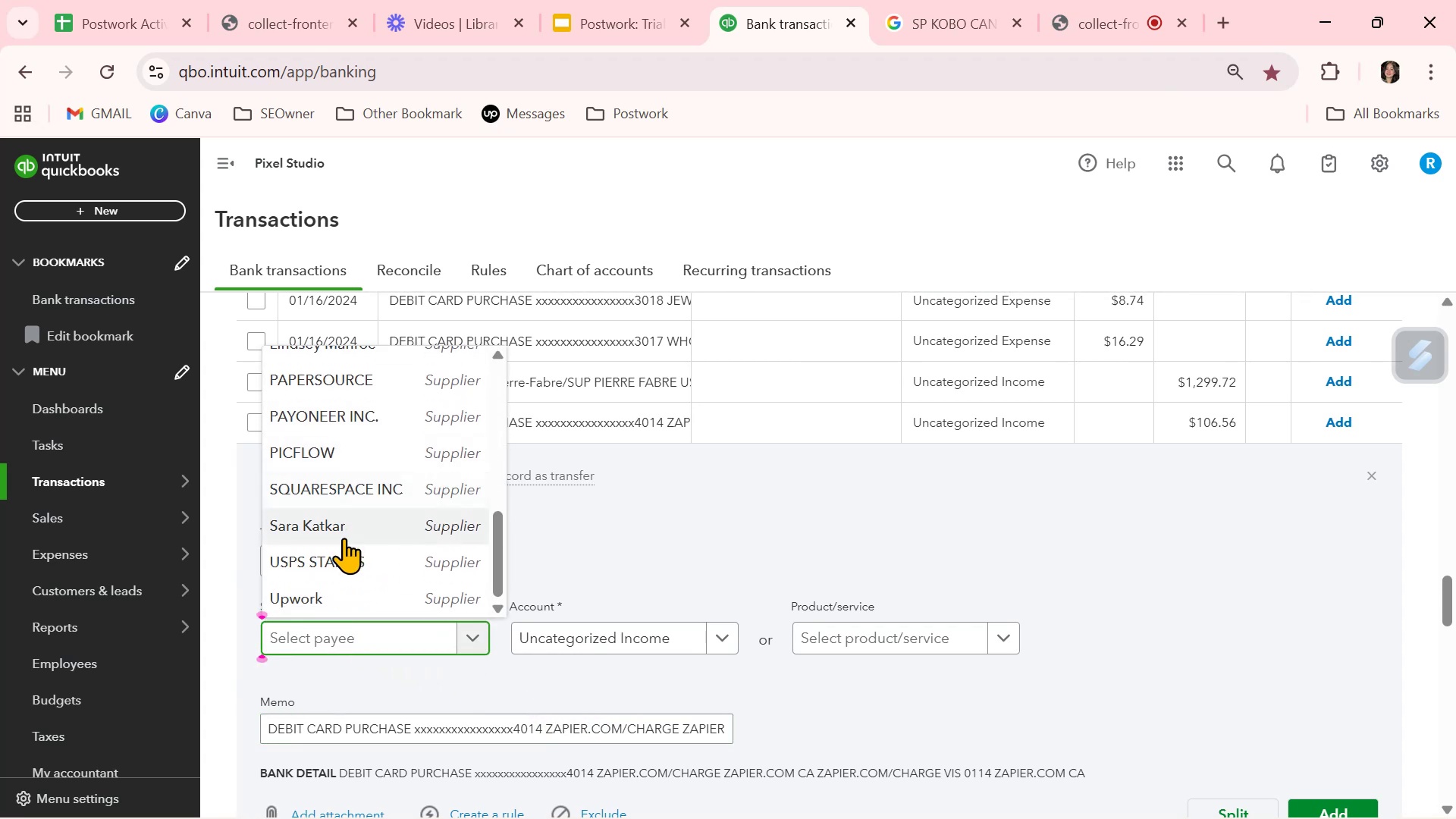 
scroll: coordinate [341, 557], scroll_direction: up, amount: 2.0
 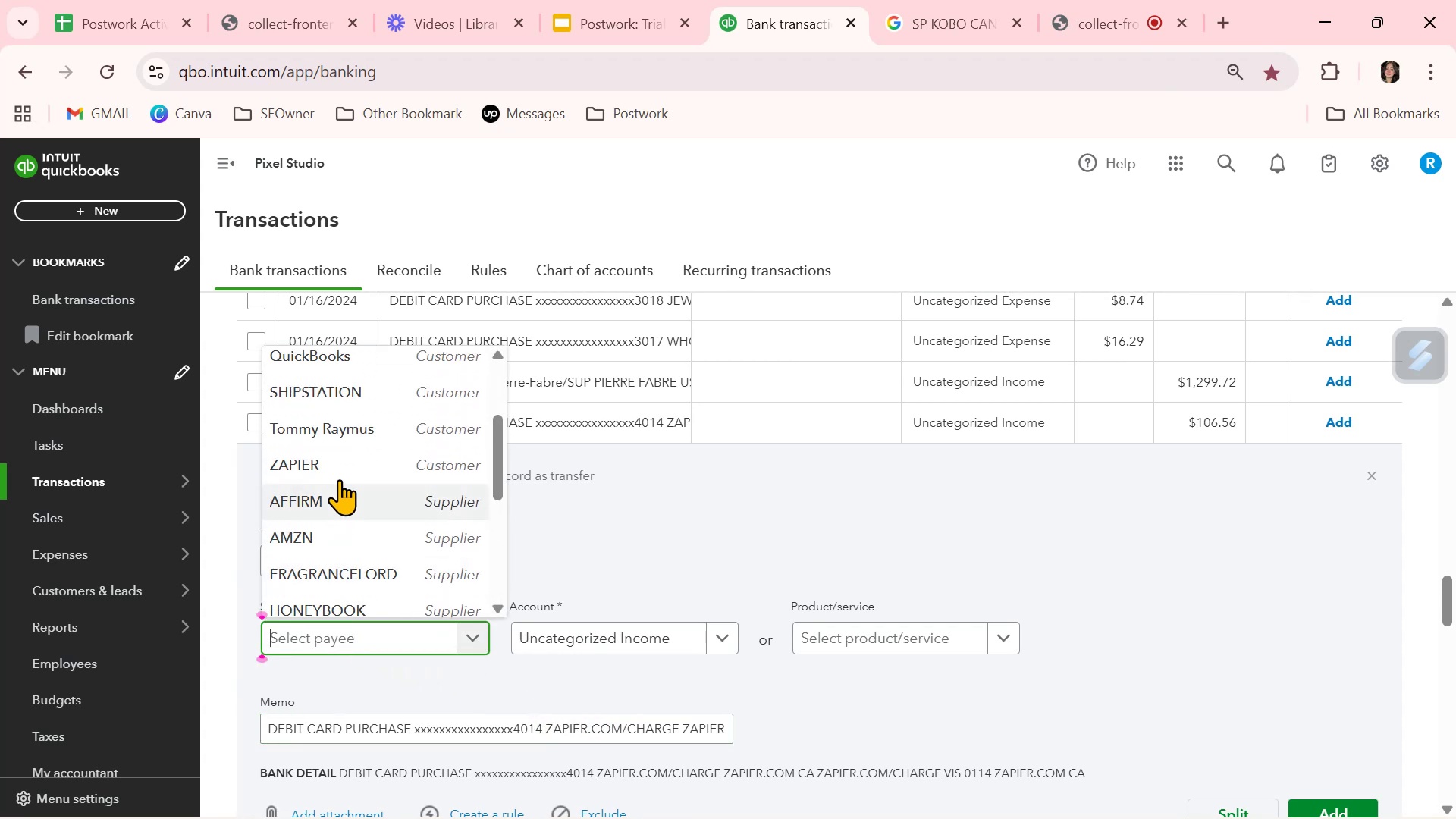 
left_click([345, 465])
 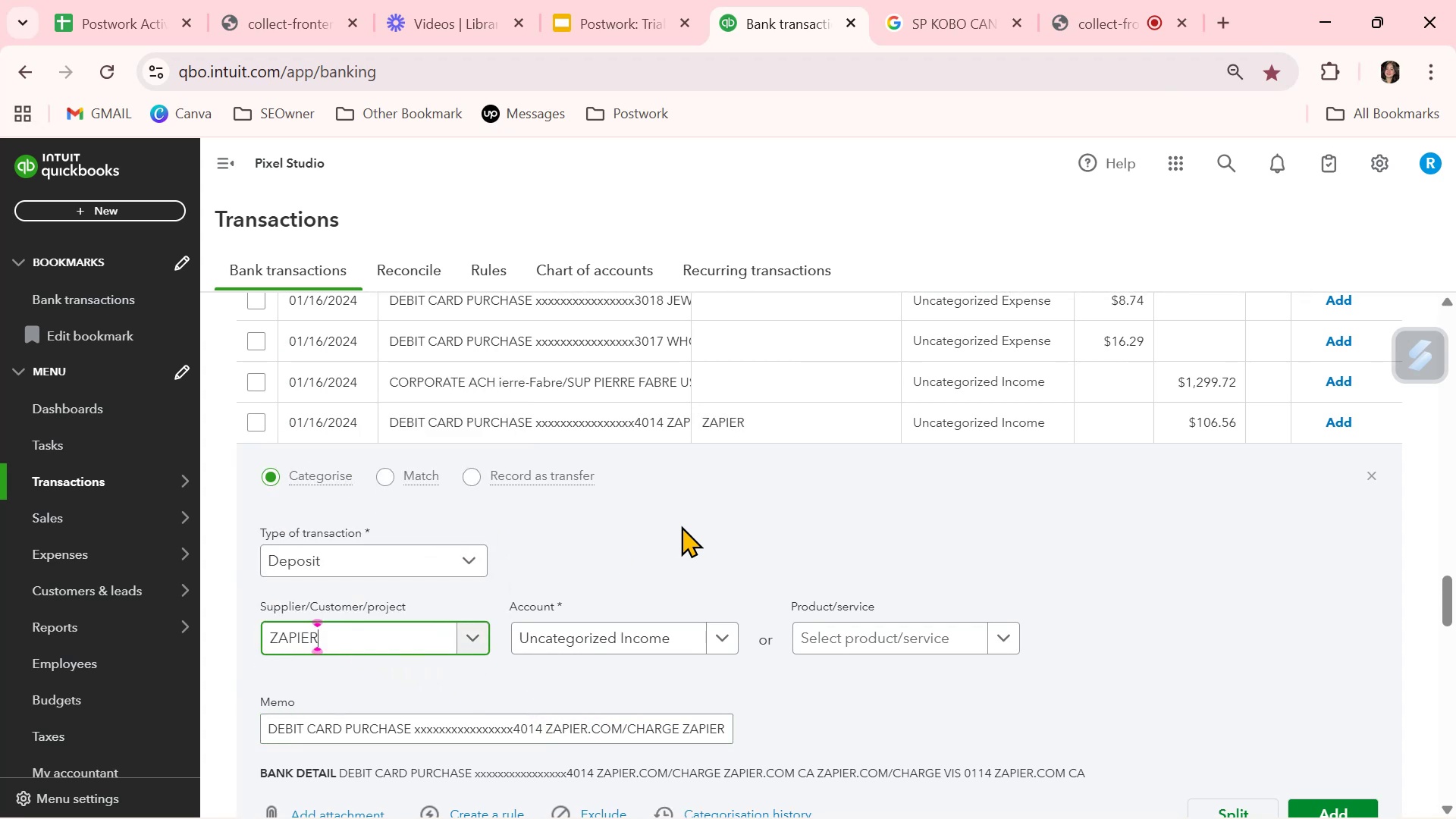 
left_click([721, 551])
 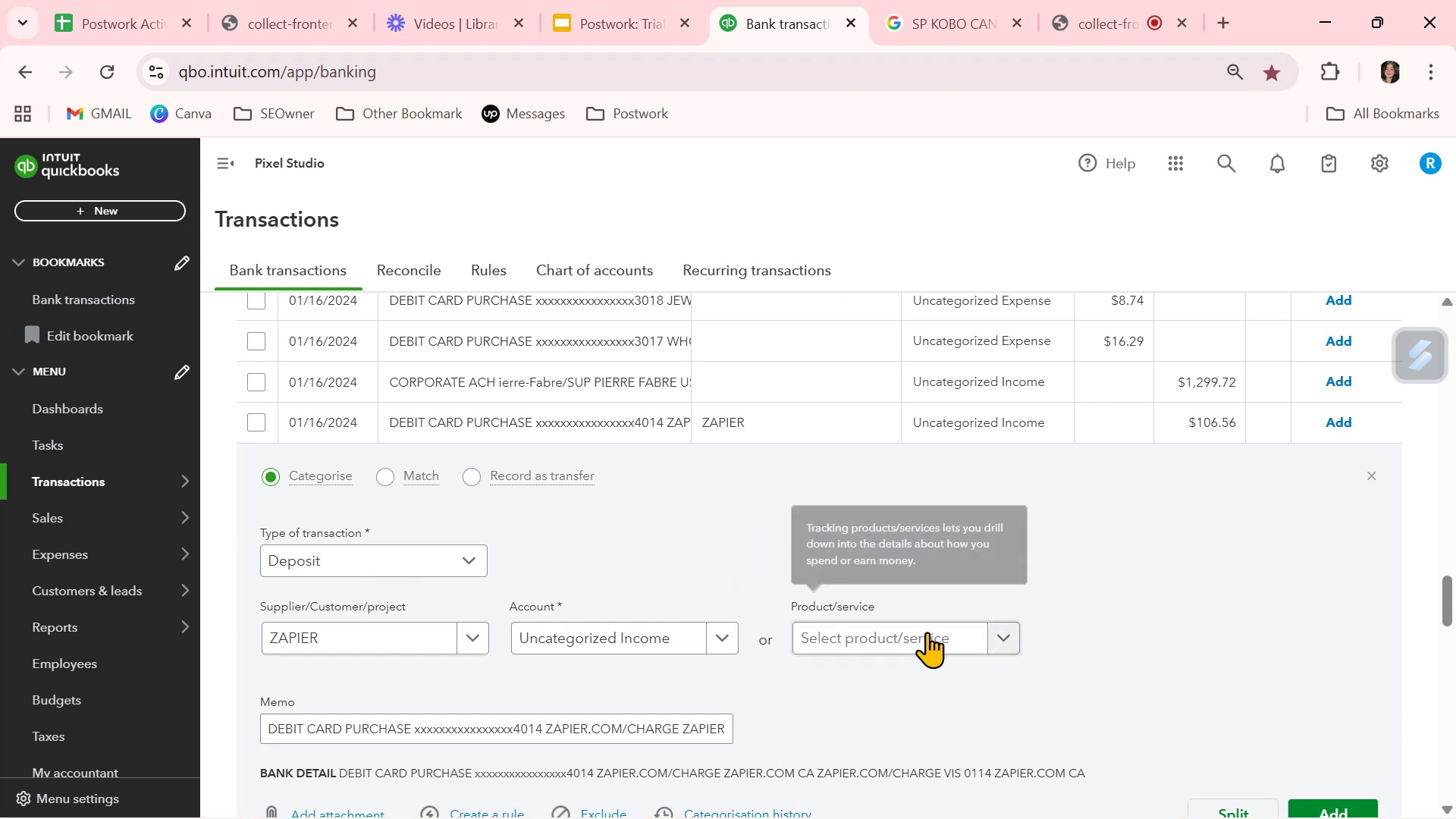 
wait(48.19)
 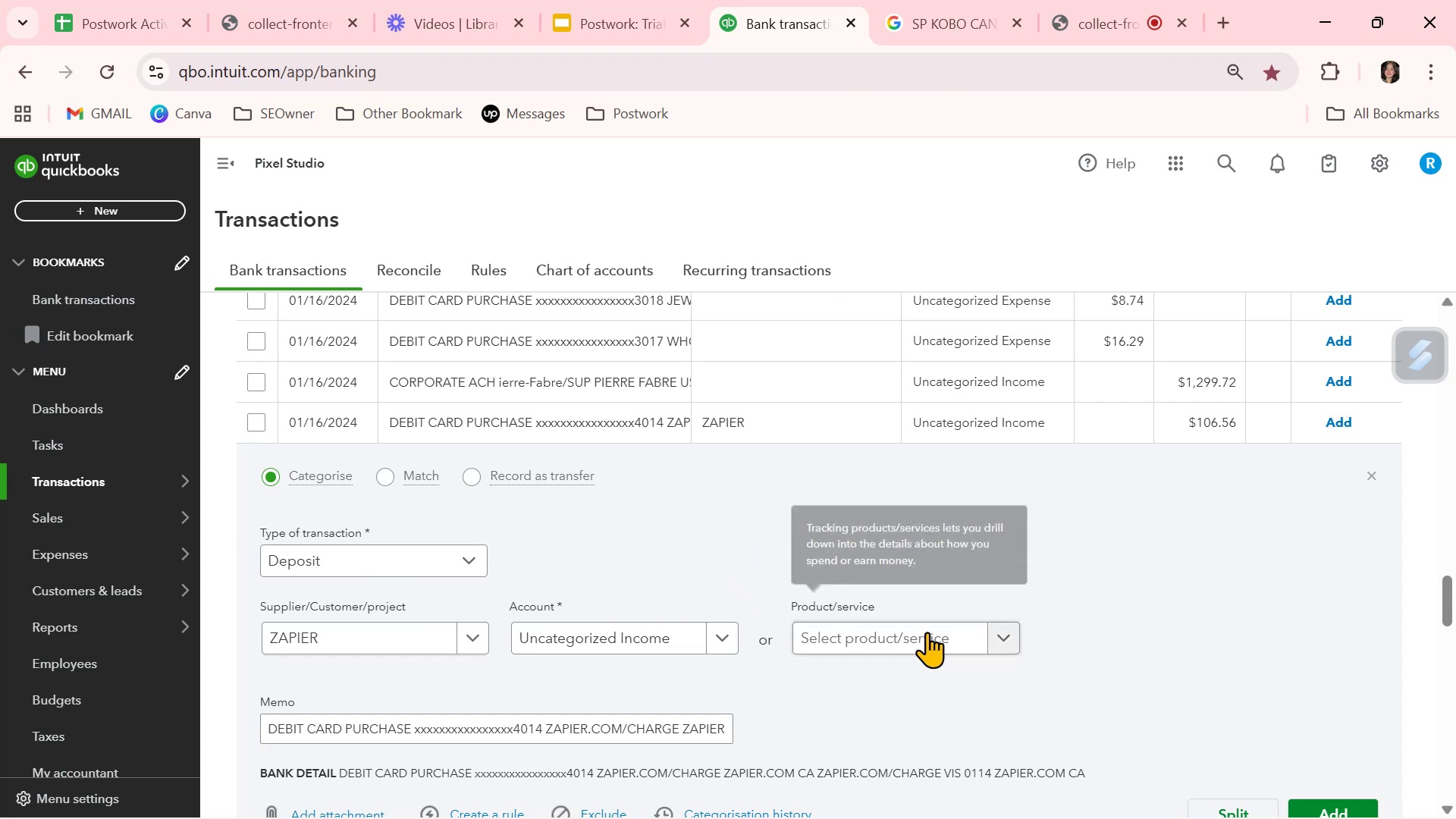 
left_click([686, 728])
 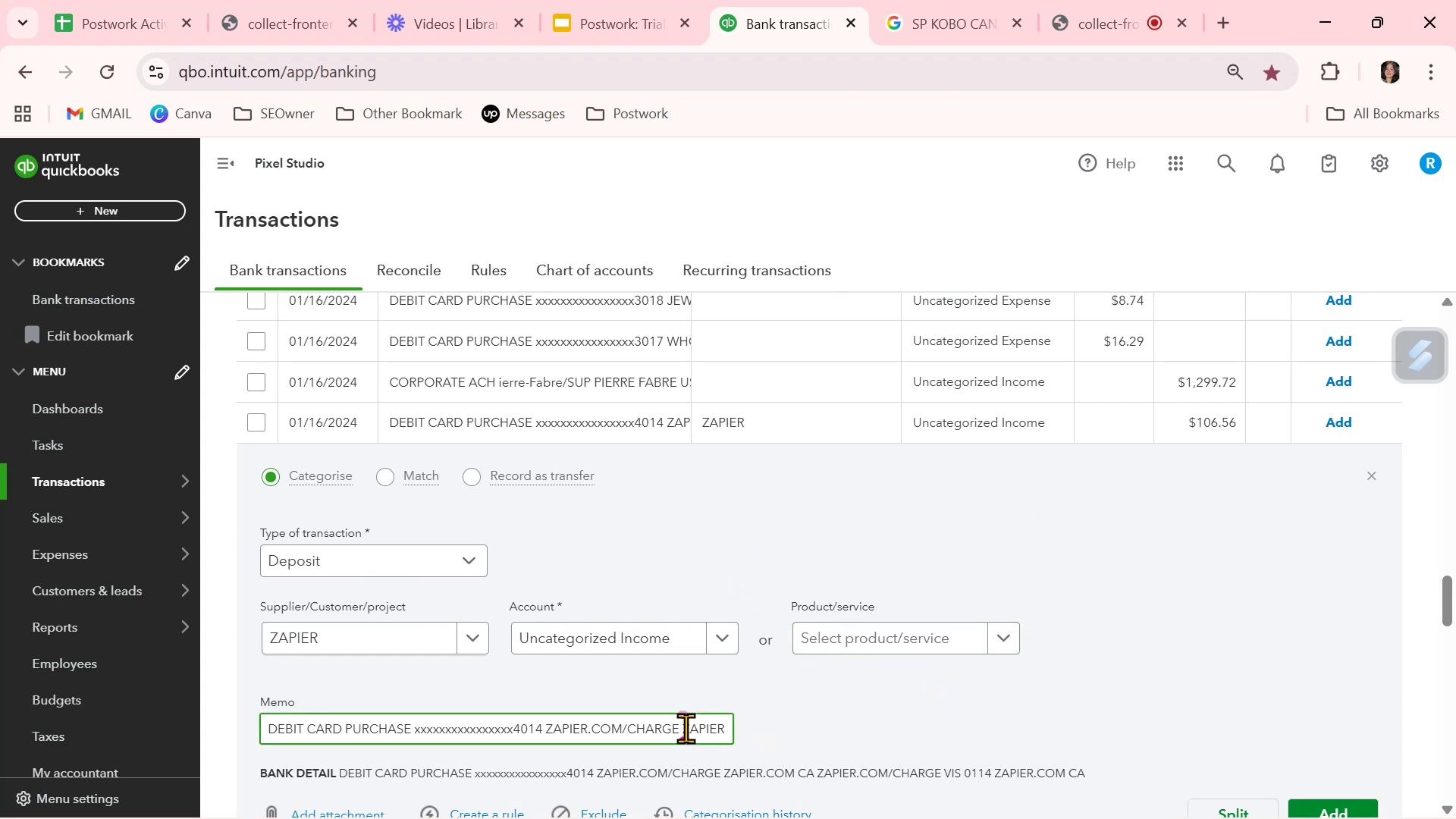 
hold_key(key=ArrowRight, duration=1.53)
 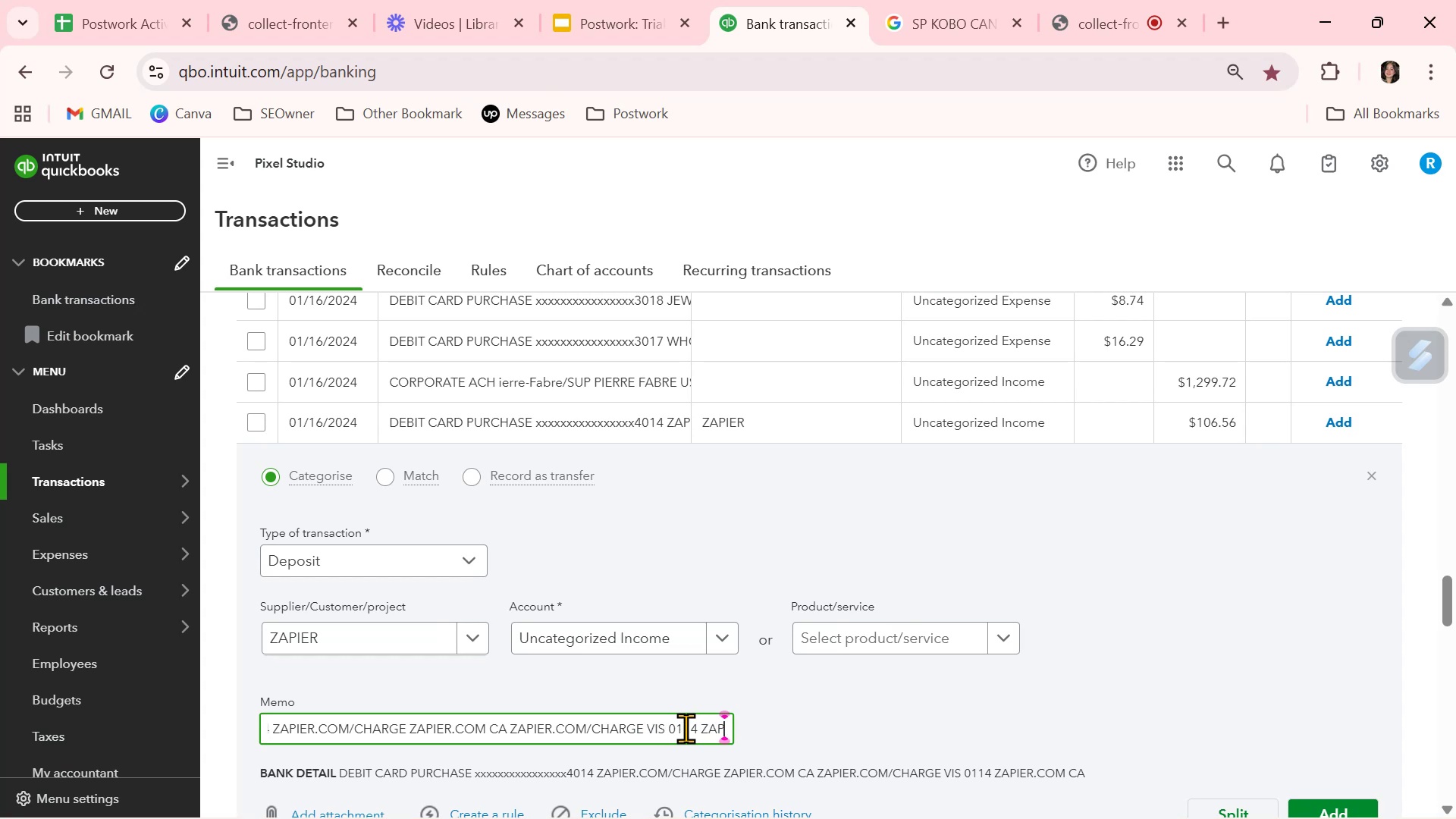 
hold_key(key=ArrowRight, duration=1.38)
 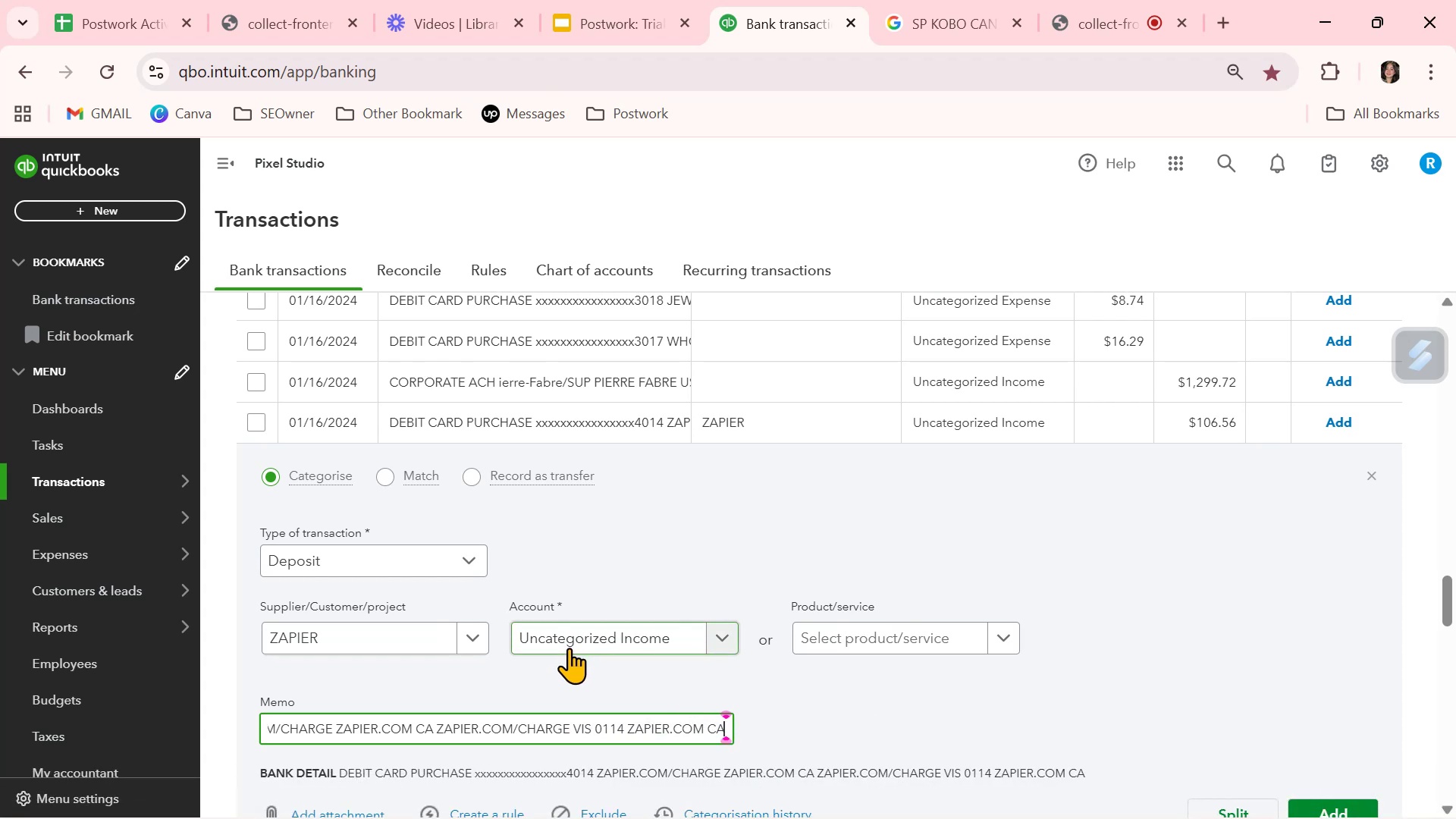 
wait(6.91)
 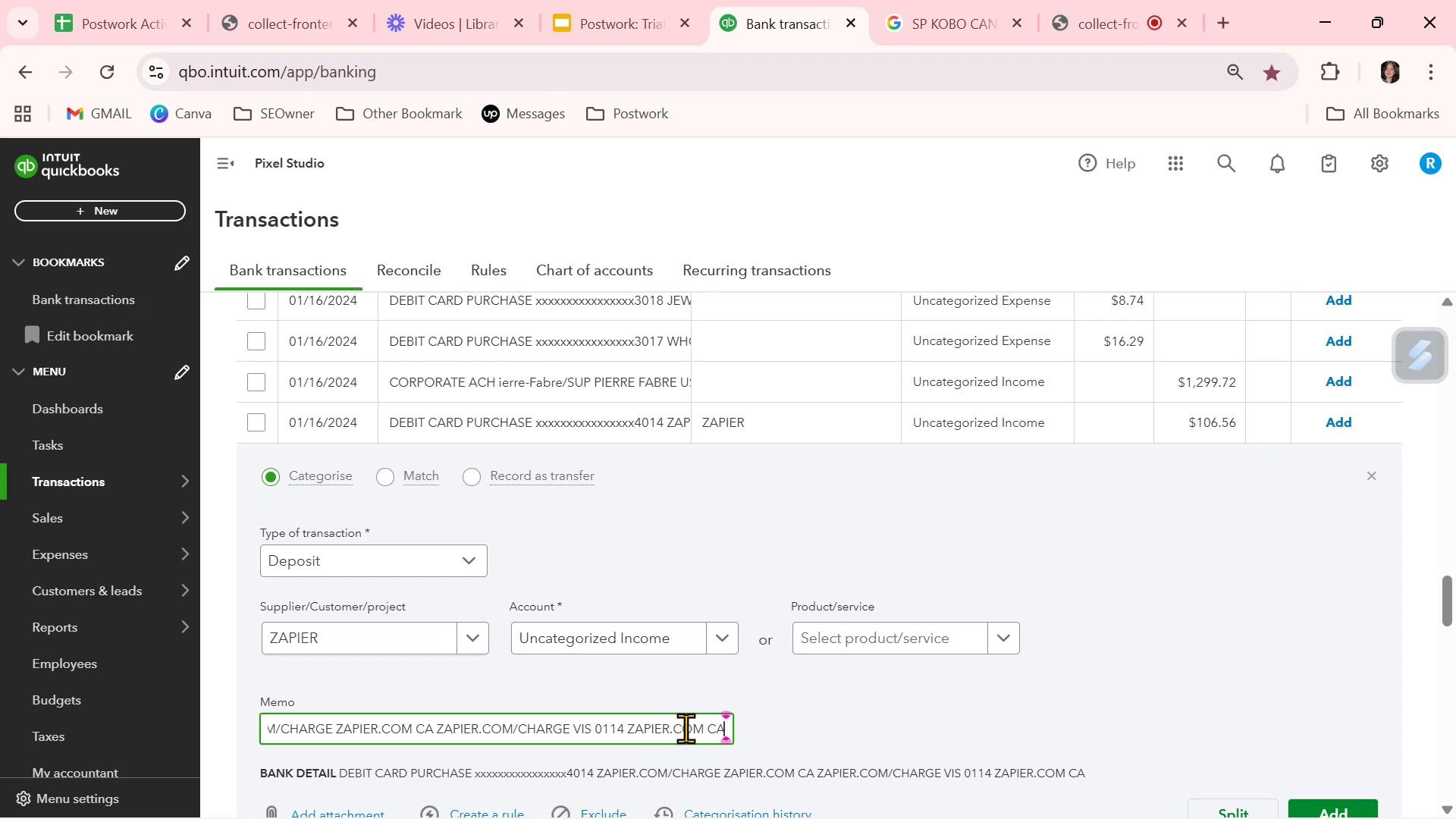 
scroll: coordinate [1166, 626], scroll_direction: up, amount: 19.0
 